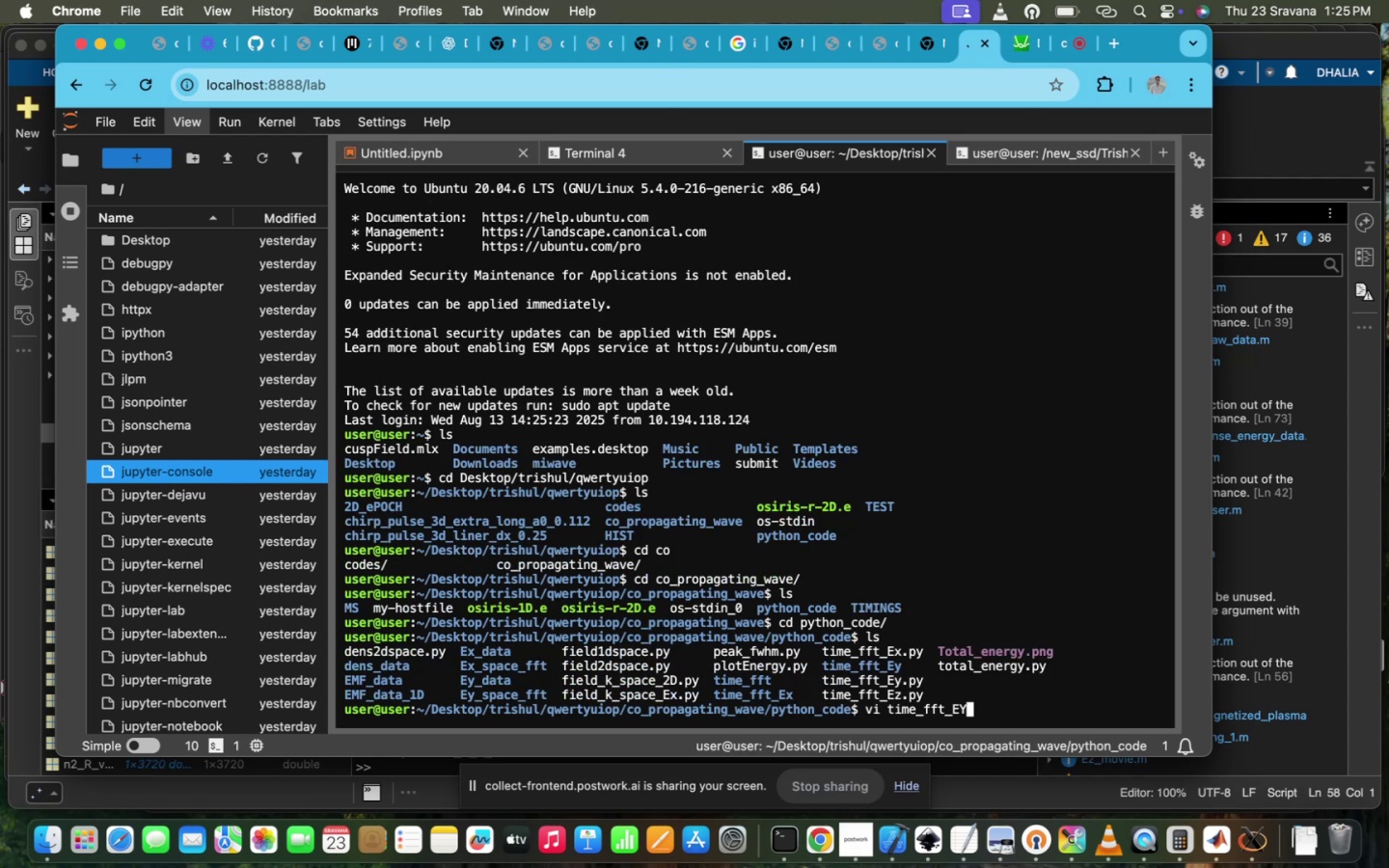 
key(Enter)
 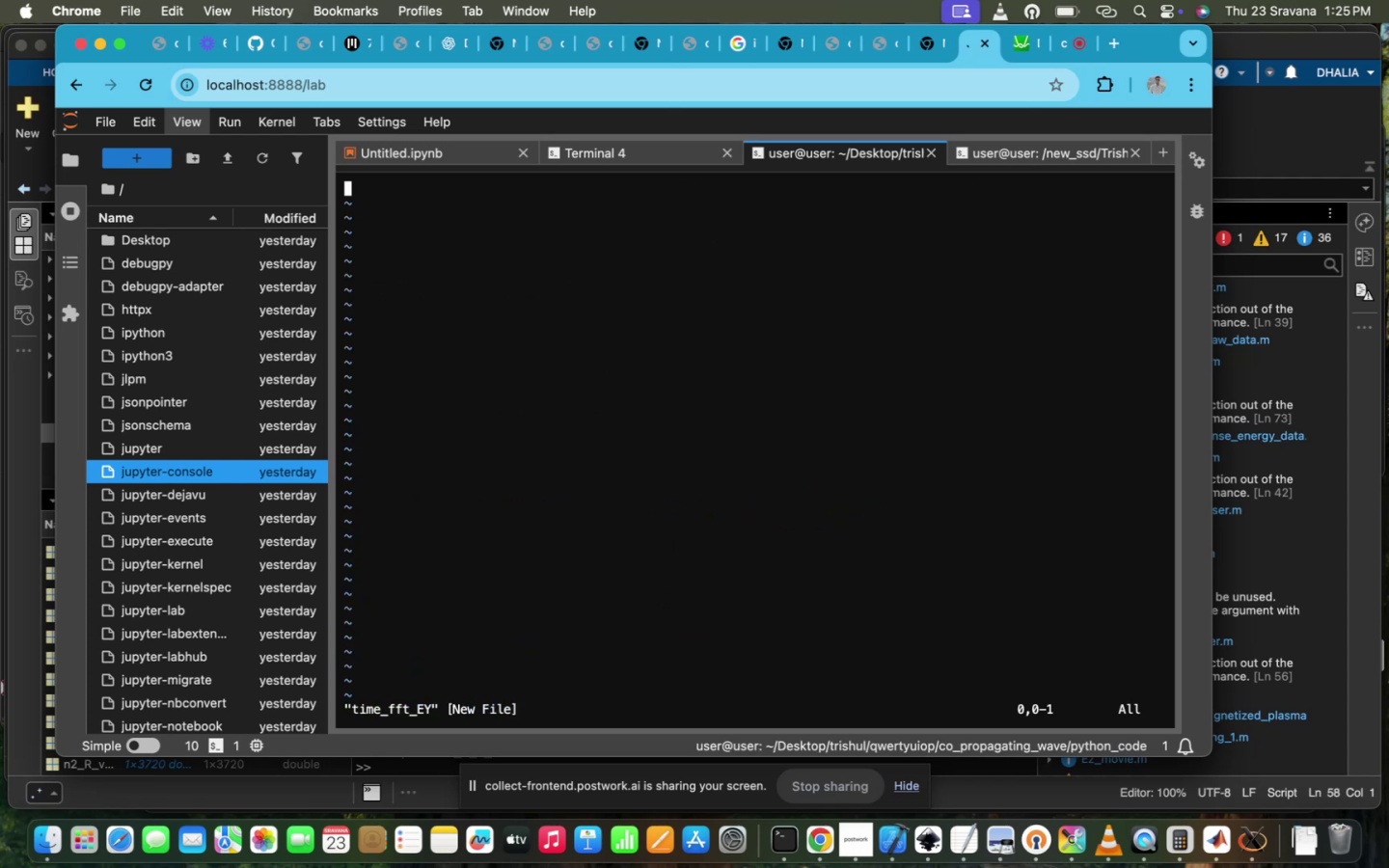 
key(Control+ControlLeft)
 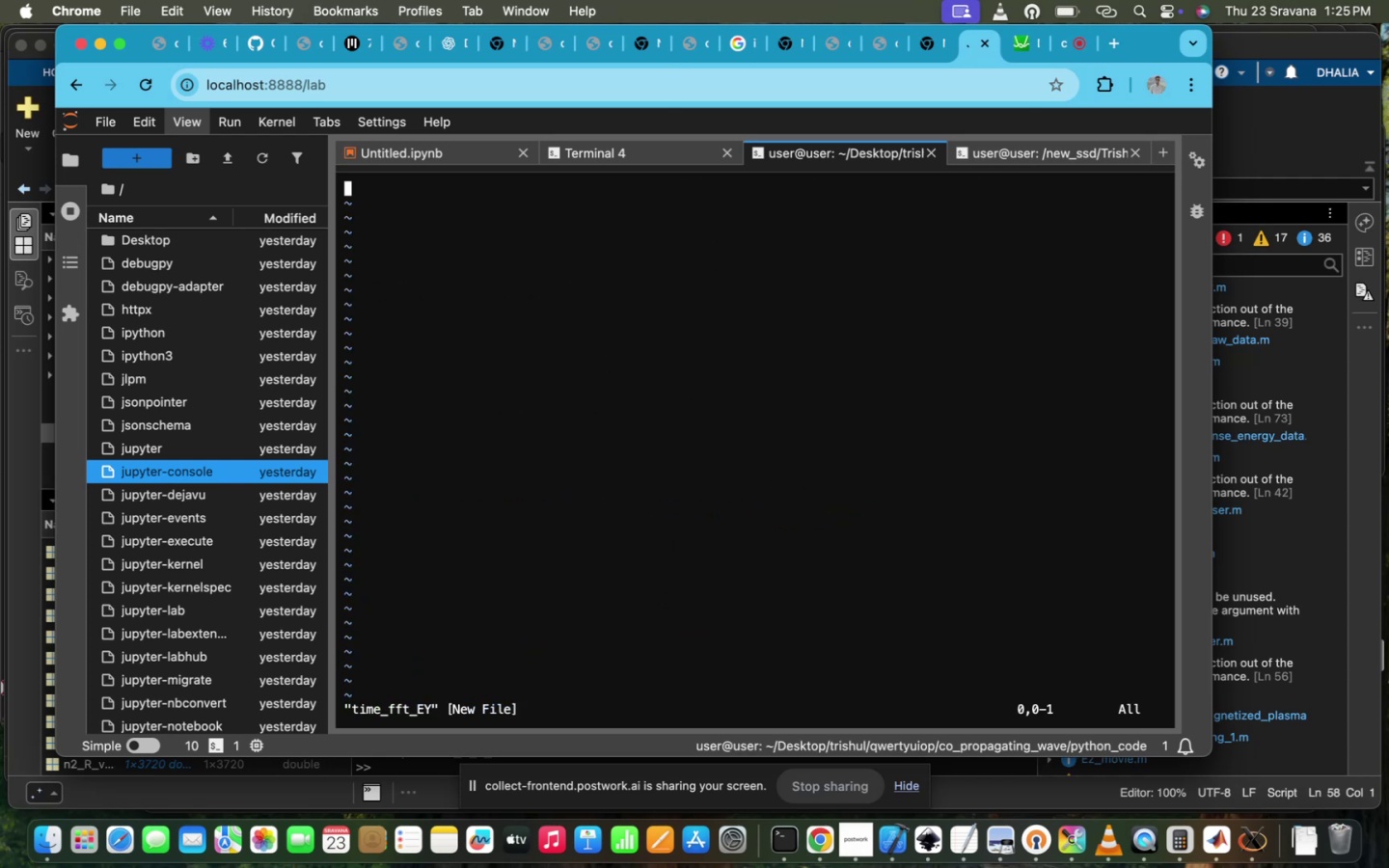 
key(Control+Z)
 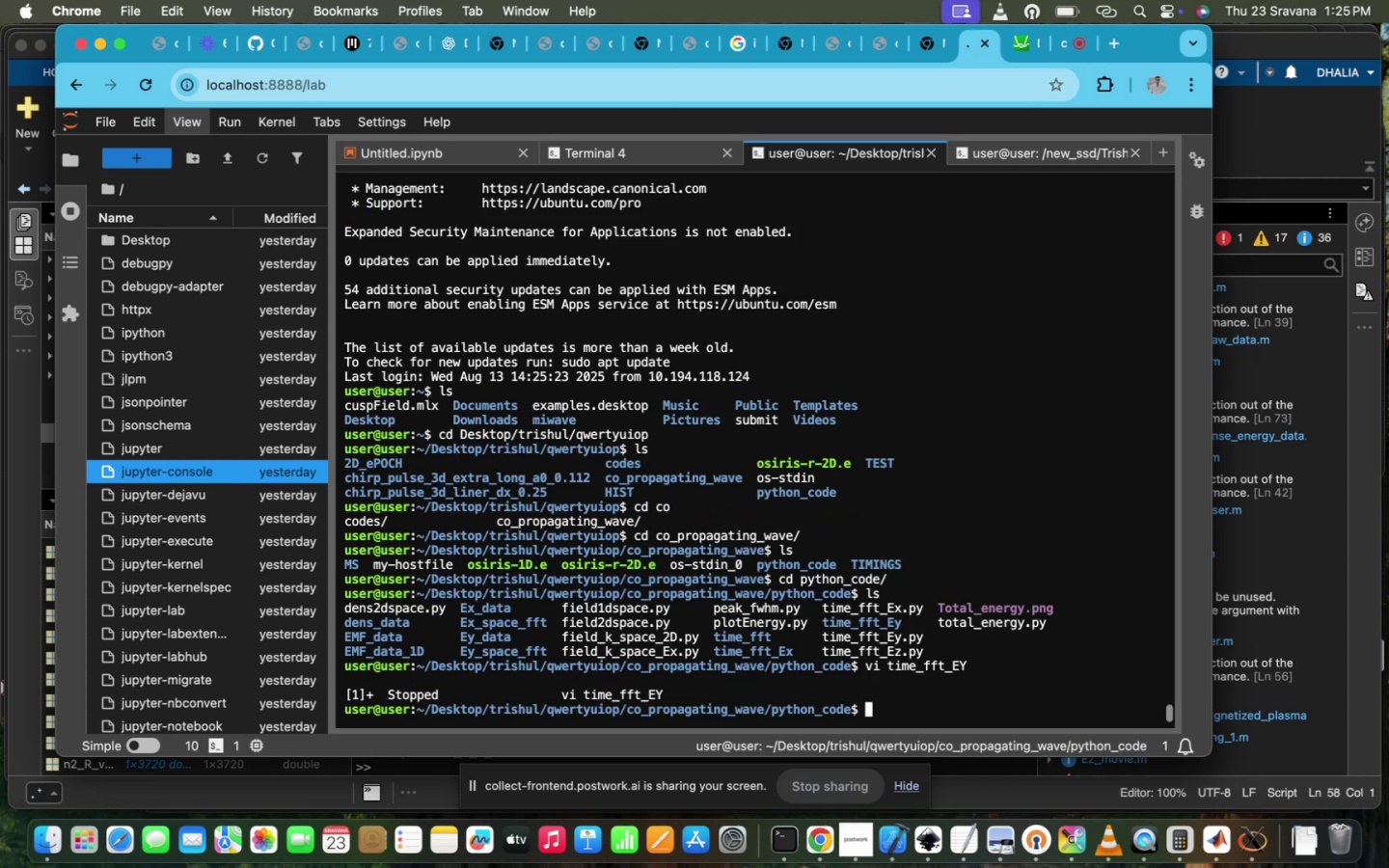 
key(CapsLock)
 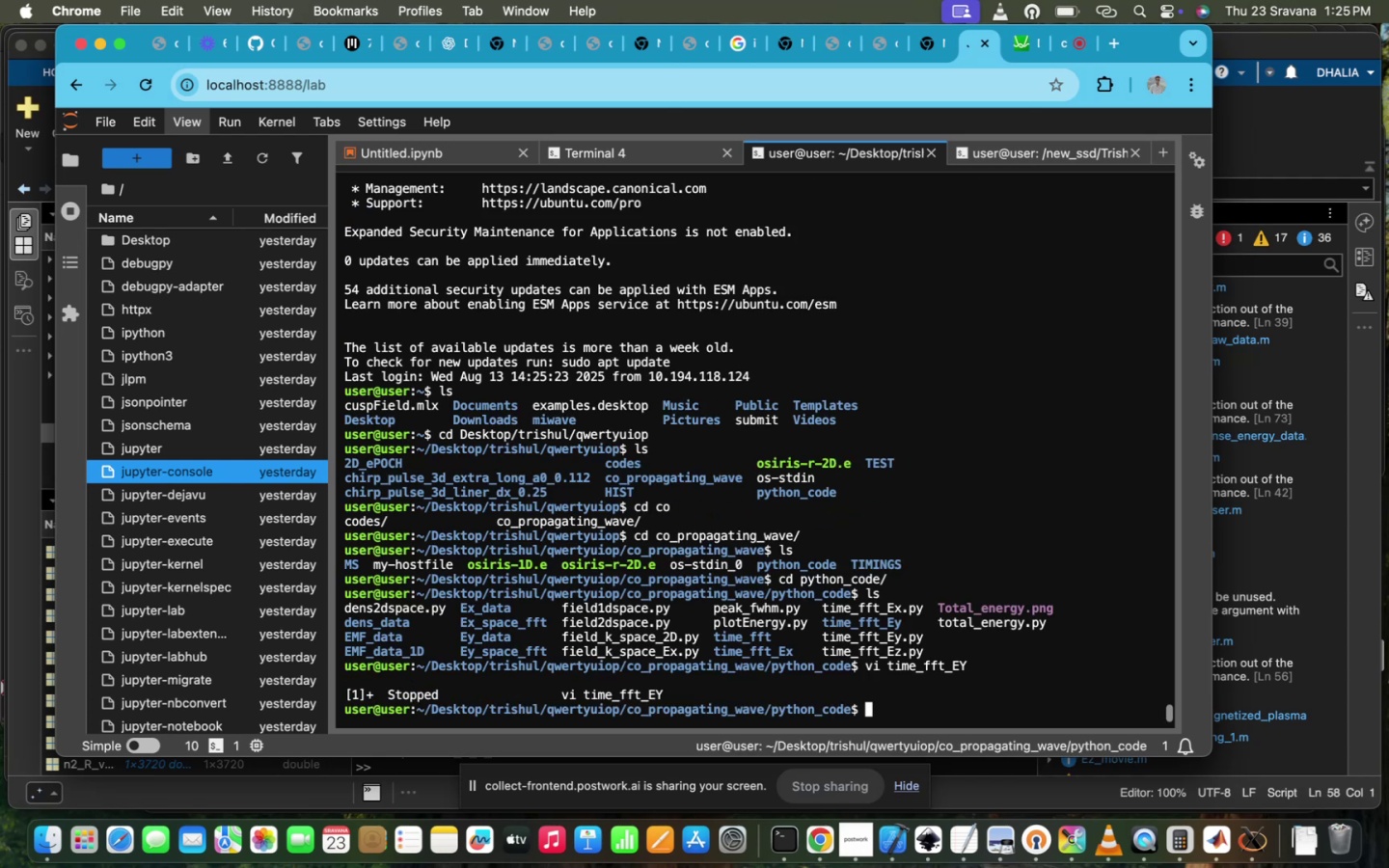 
key(ArrowUp)
 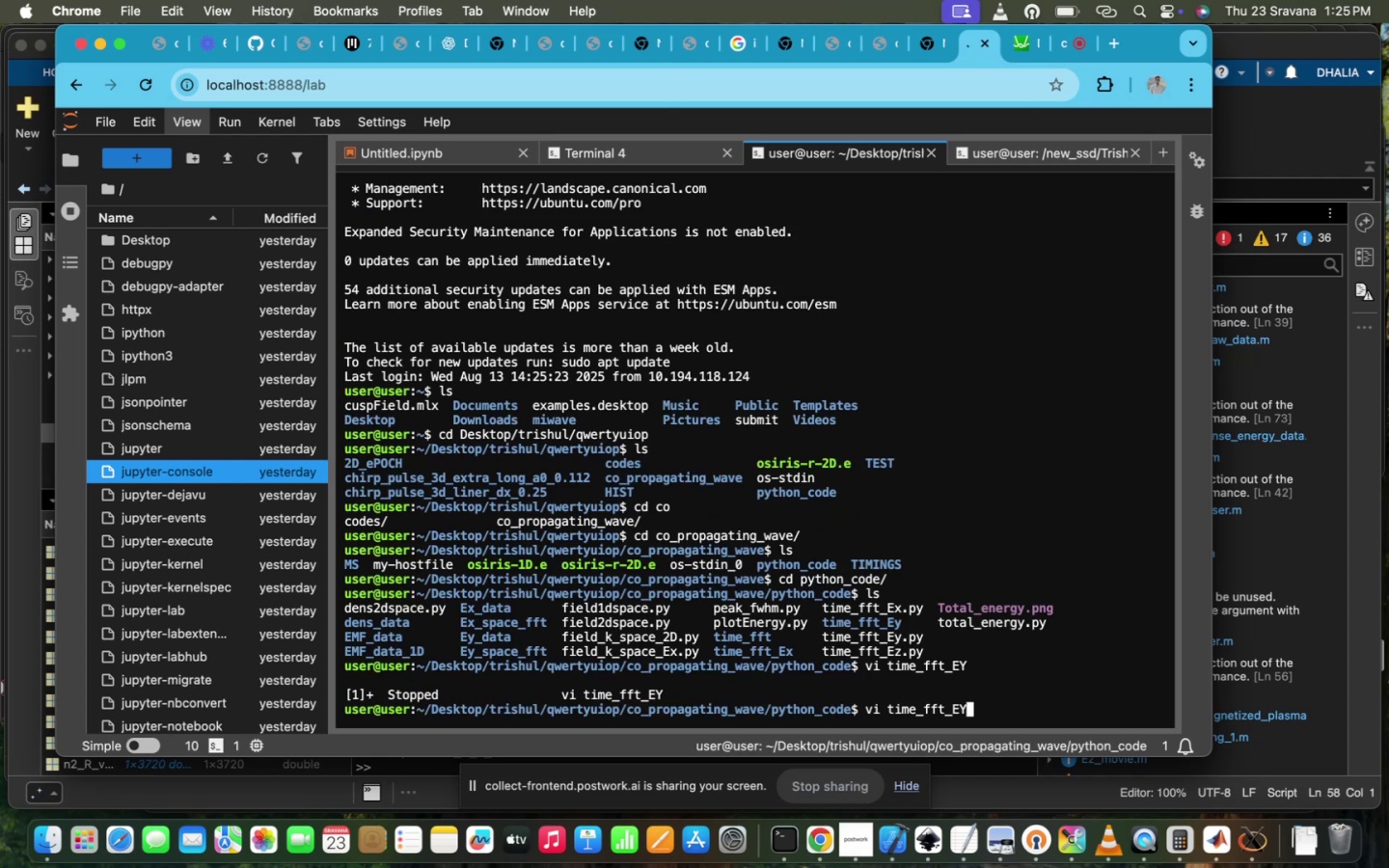 
key(Backspace)
 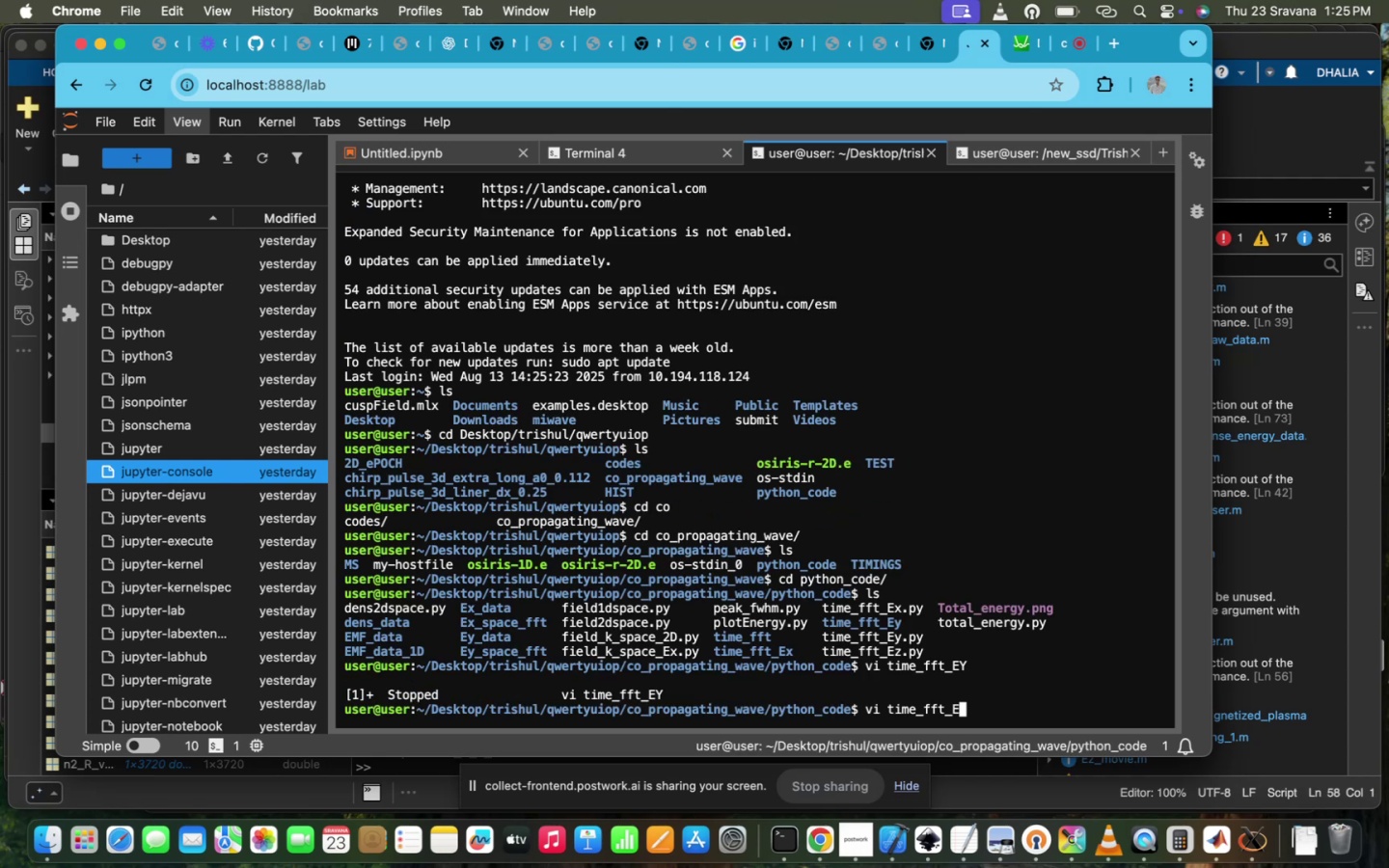 
key(Y)
 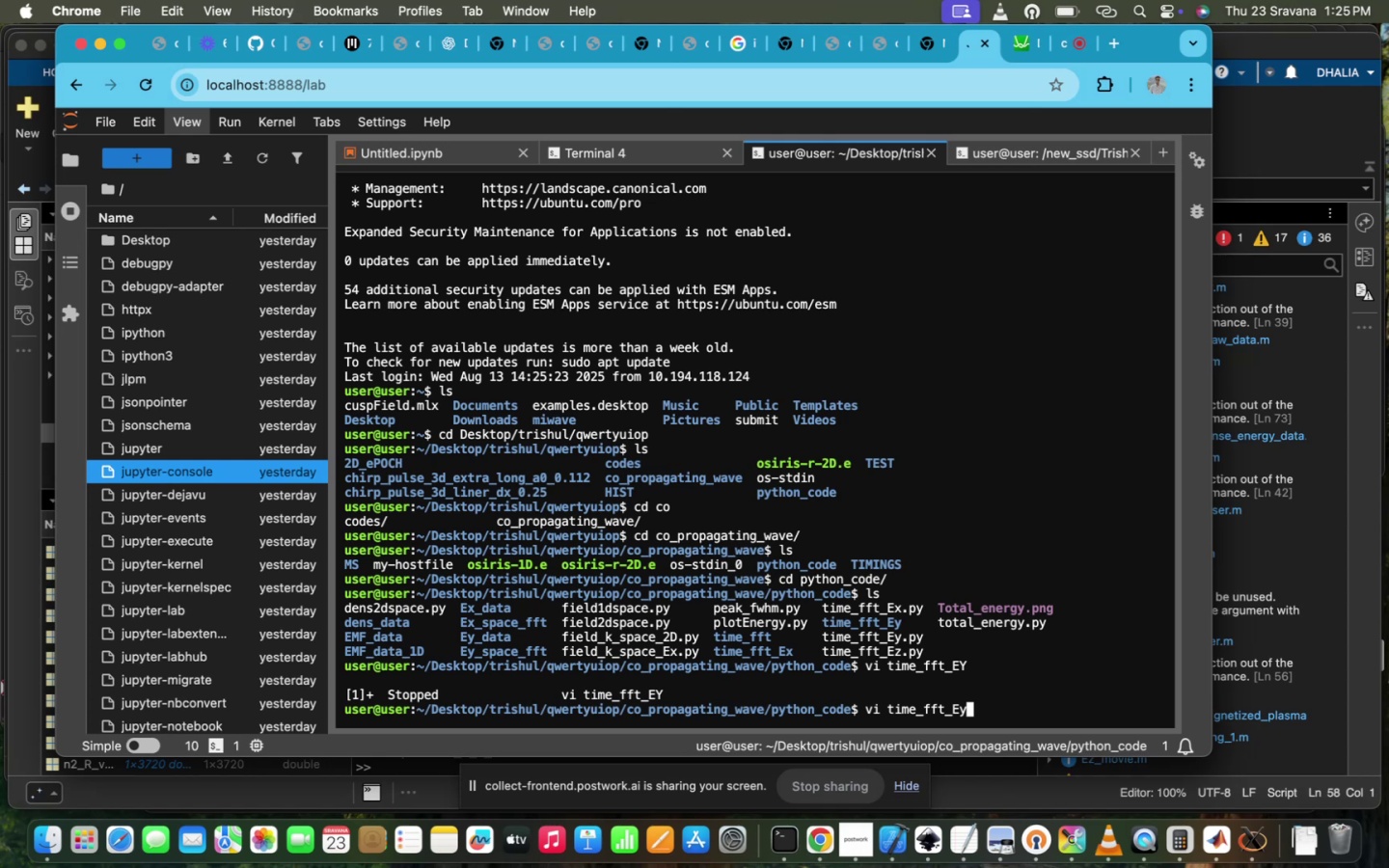 
key(Period)
 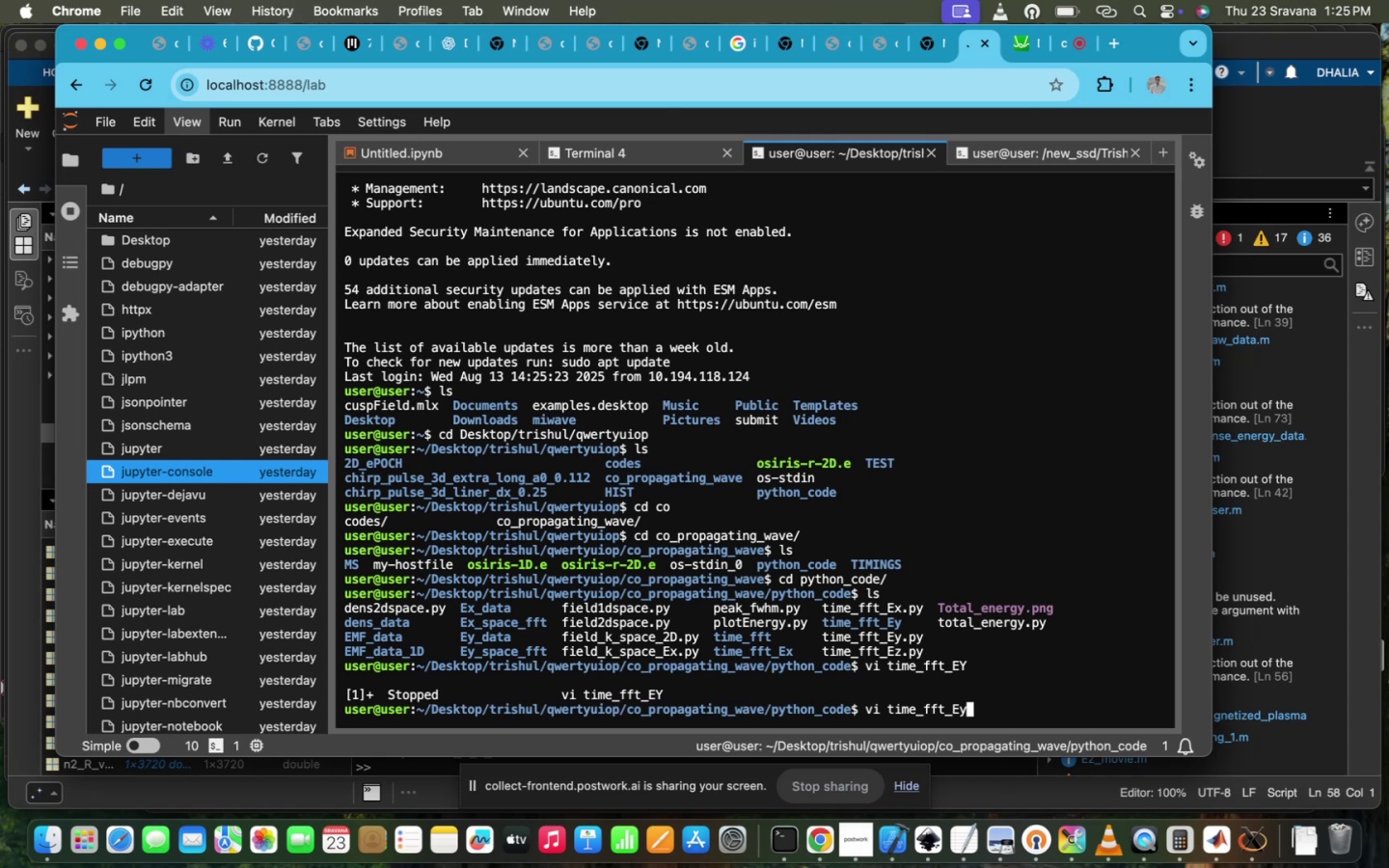 
key(Tab)
 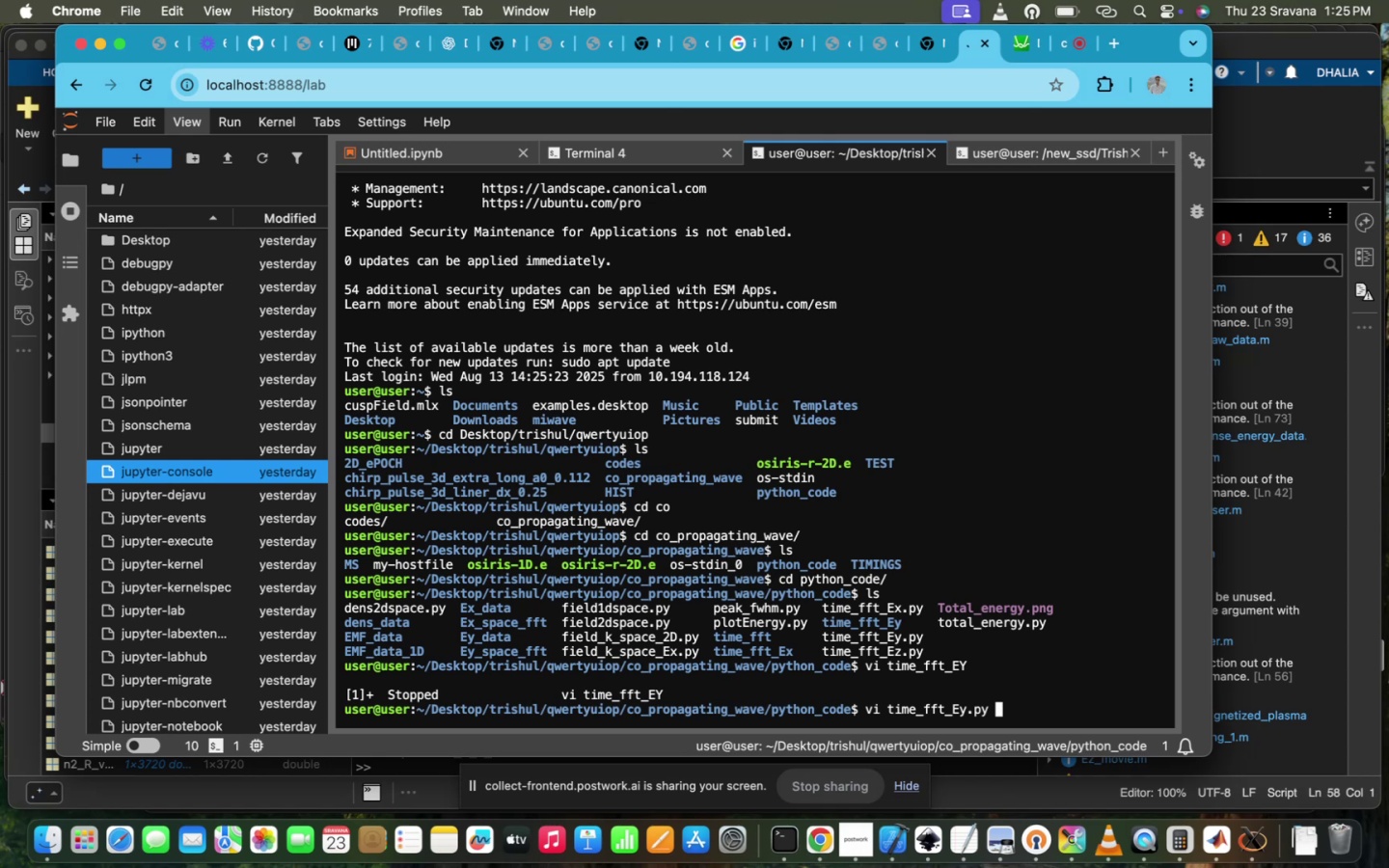 
key(Enter)
 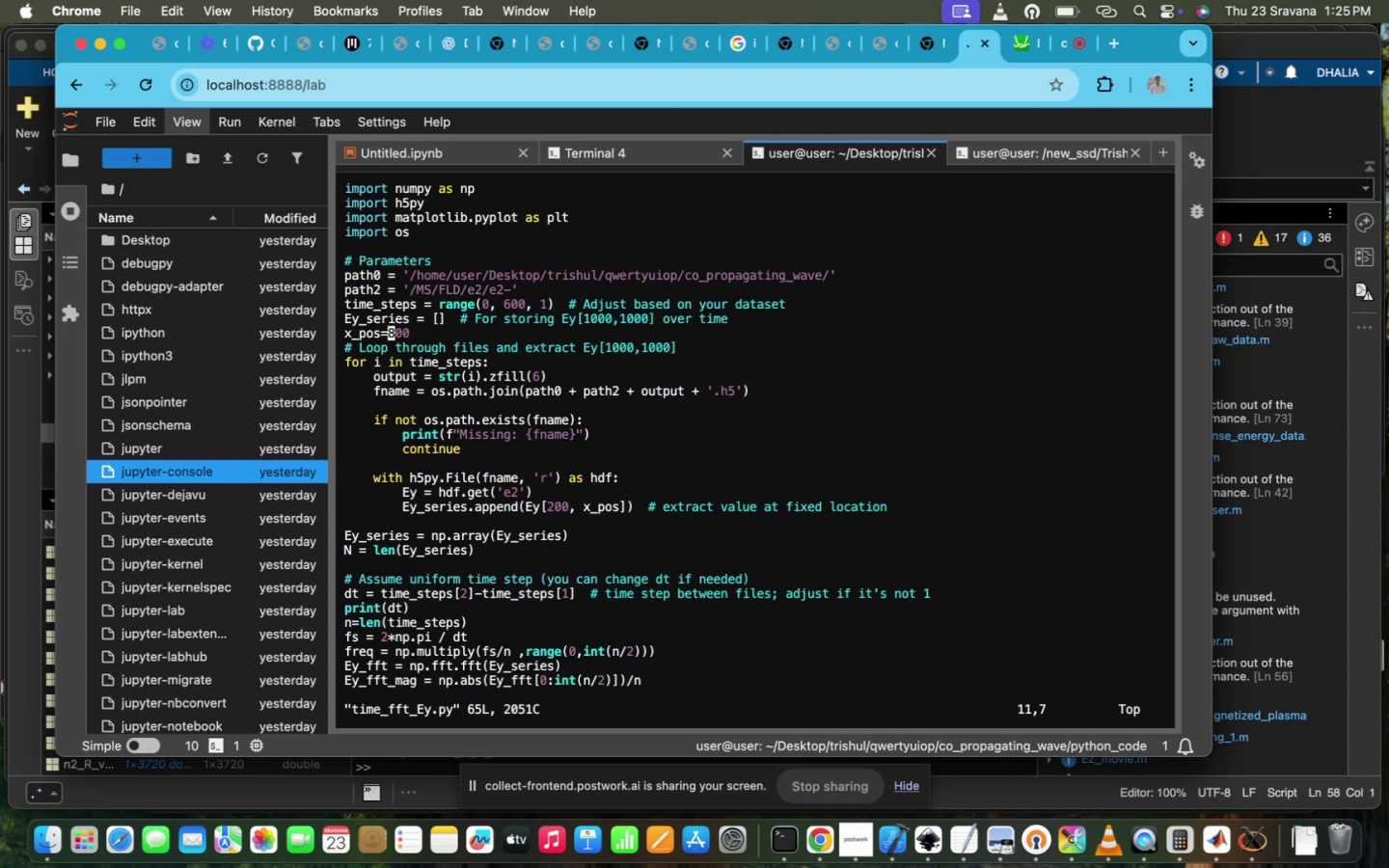 
key(Enter)
 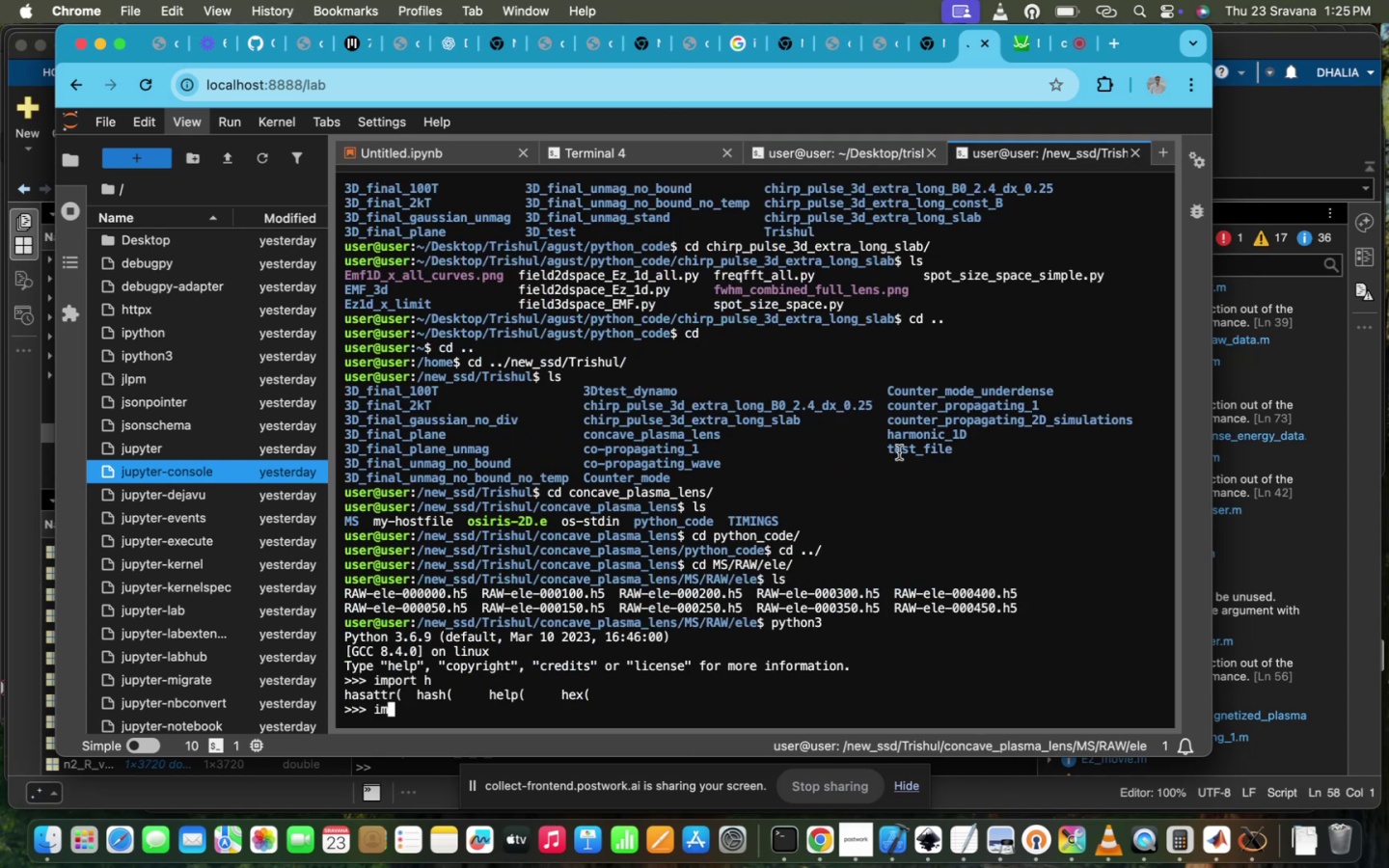 
type(port)
key(Tab)
type(h5)
key(Tab)
key(Tab)
key(Tab)
type(py)
key(Tab)
 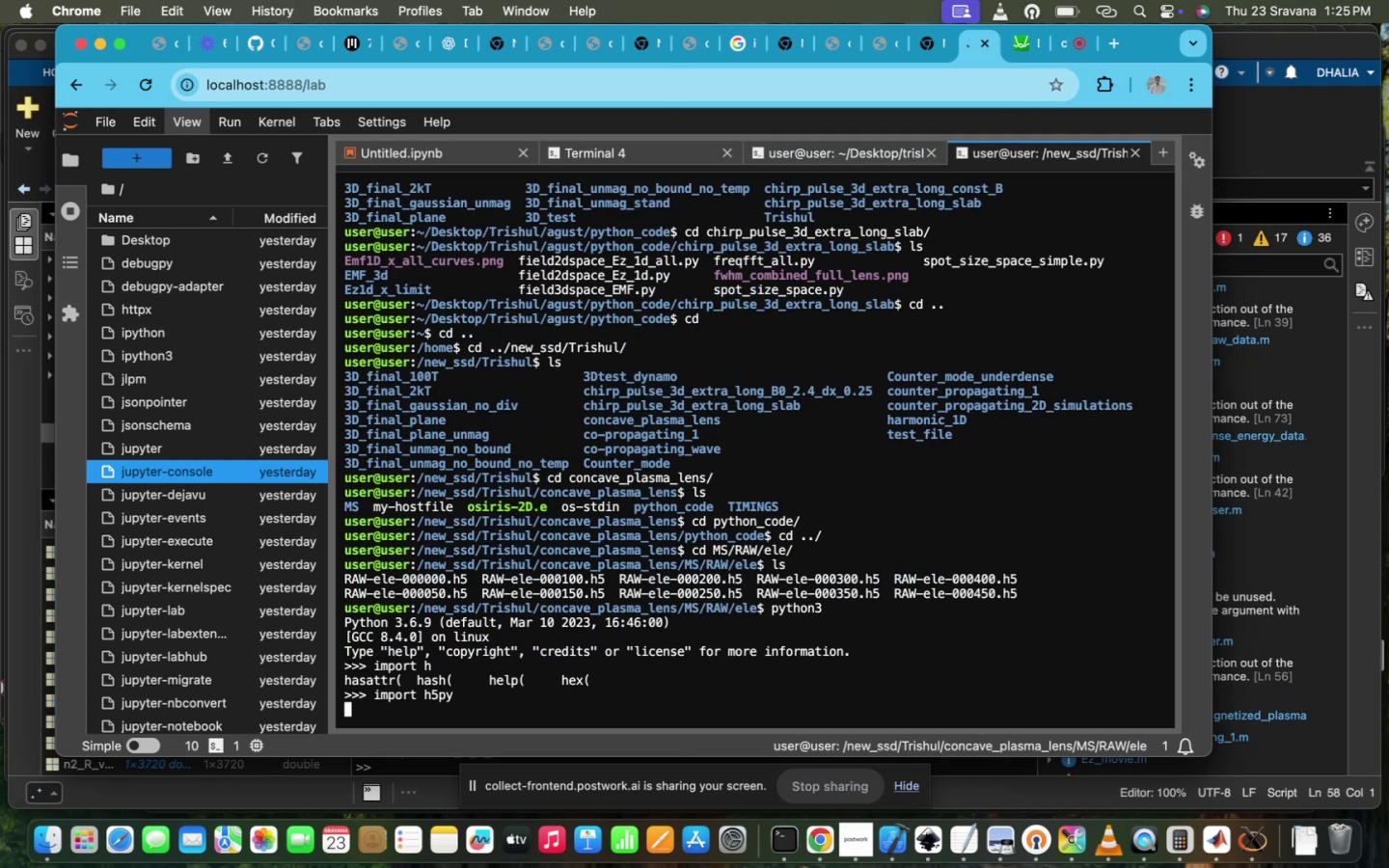 
key(Enter)
 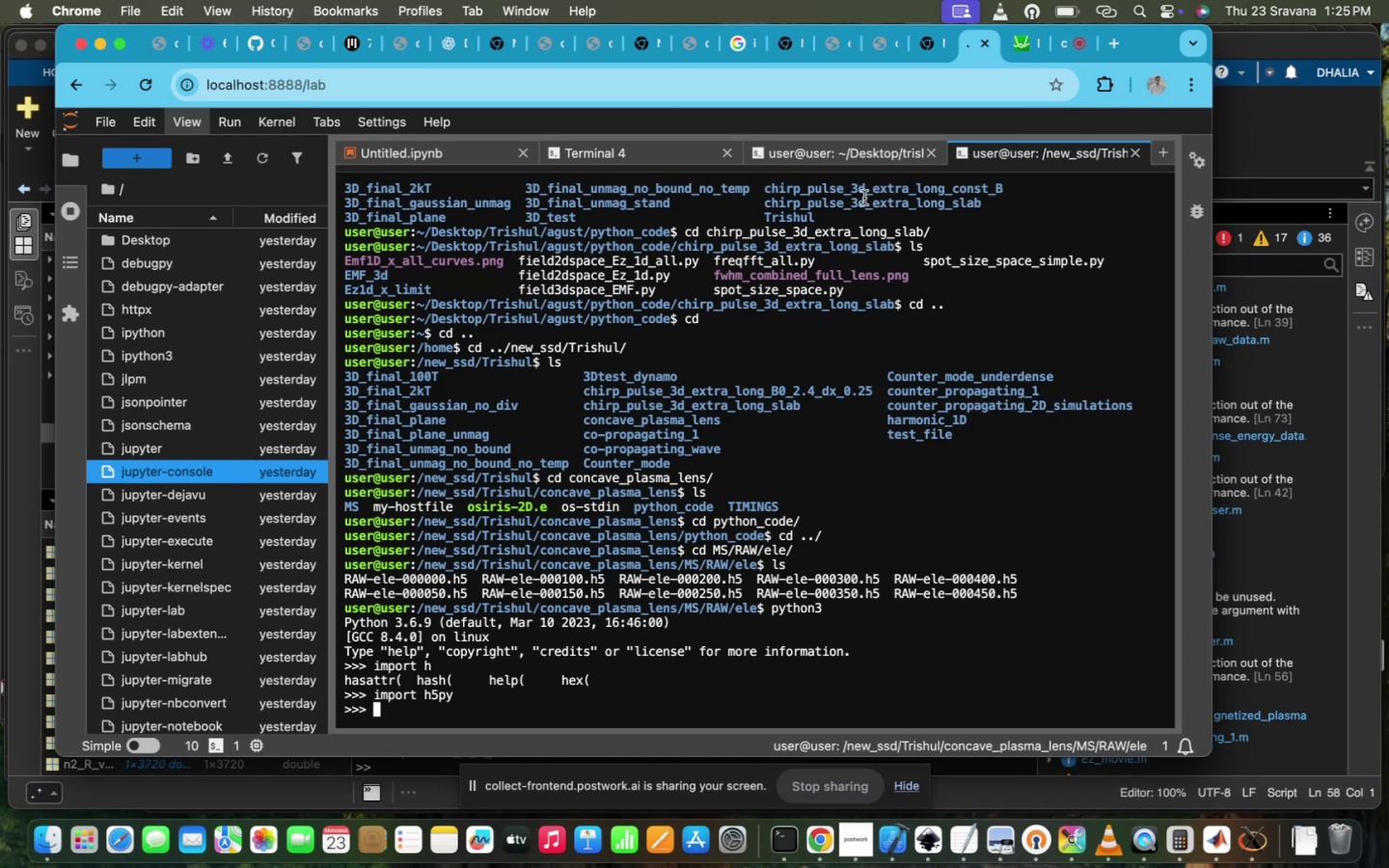 
left_click([868, 162])
 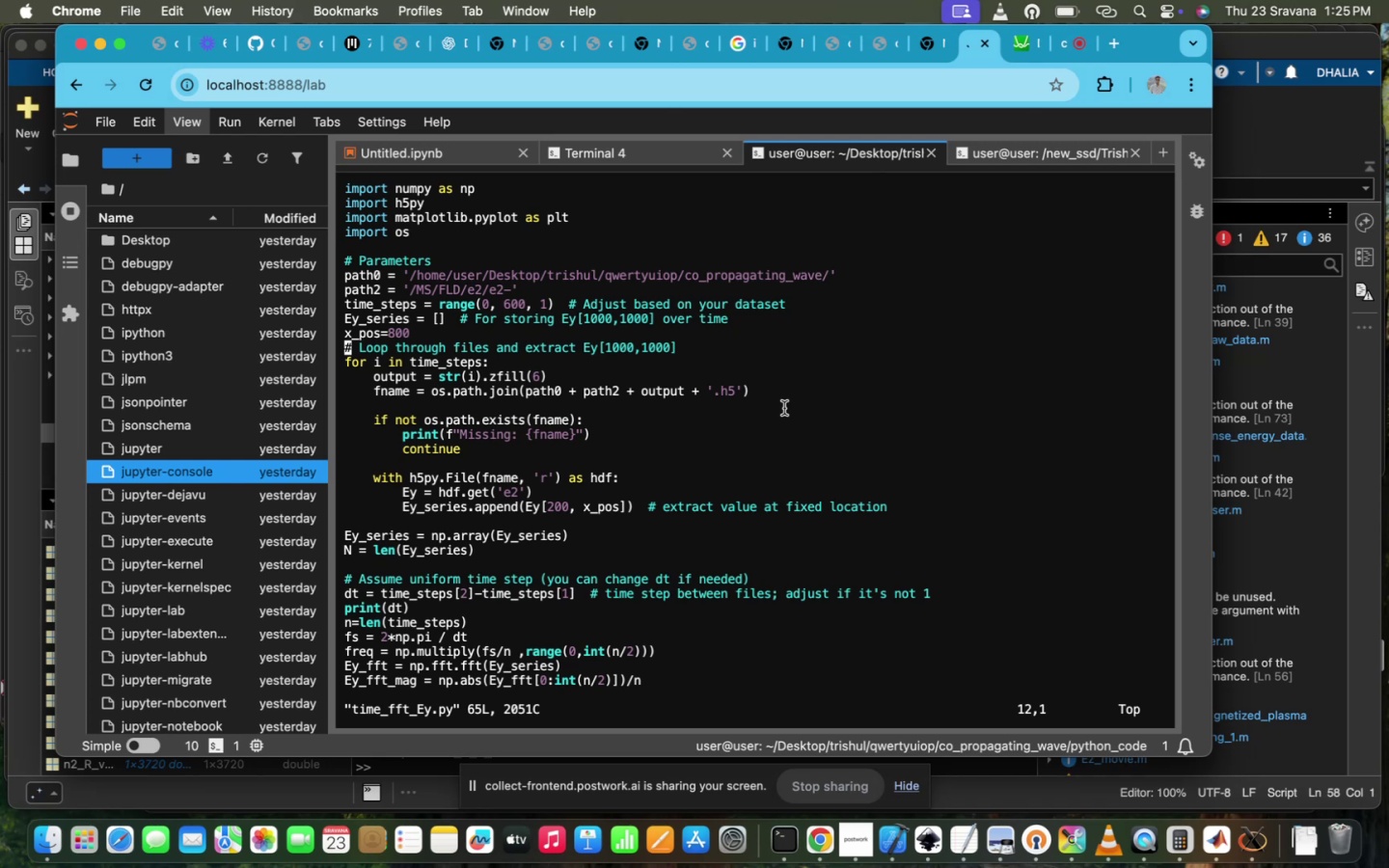 
wait(23.37)
 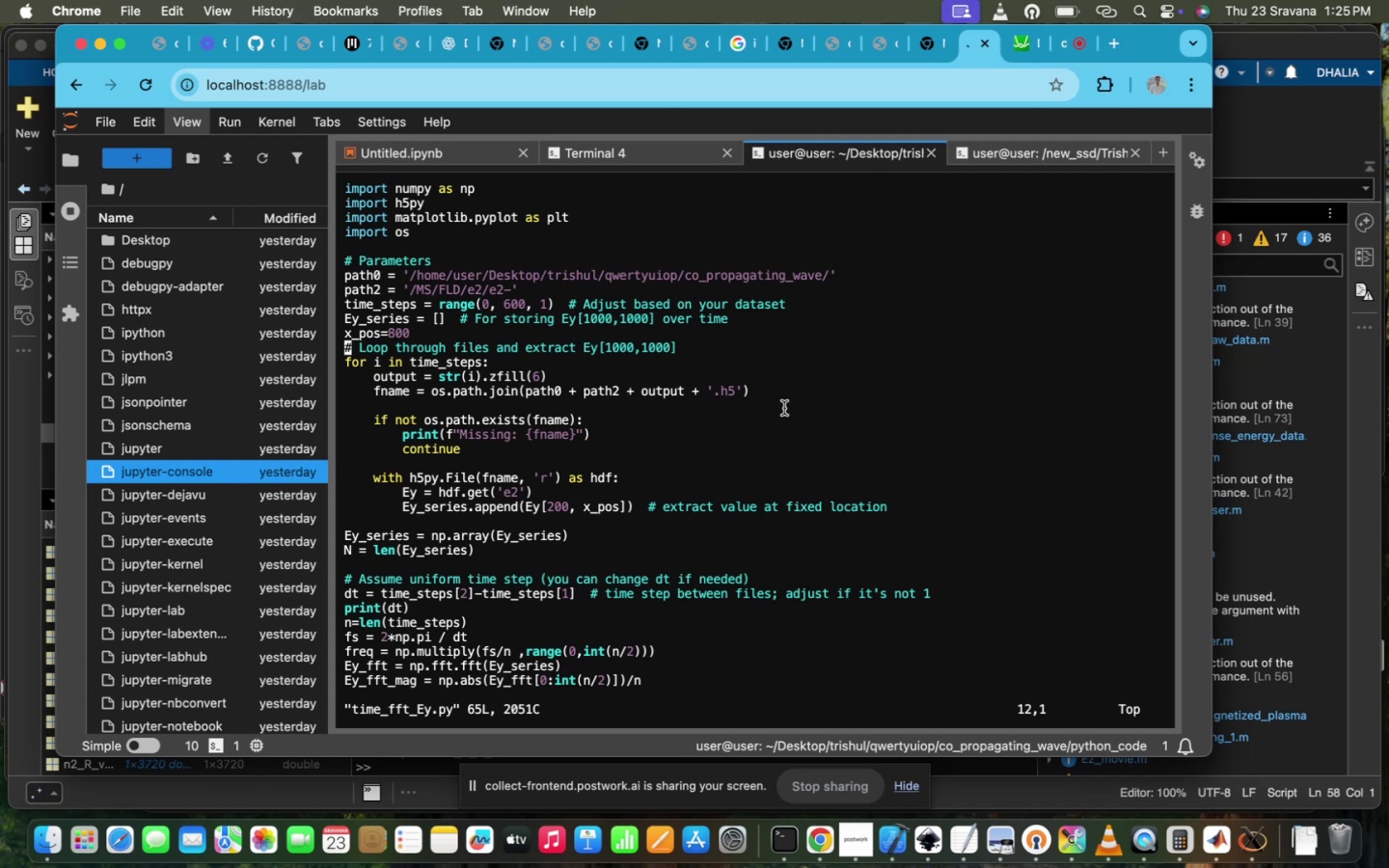 
scroll: coordinate [784, 408], scroll_direction: down, amount: 8.0
 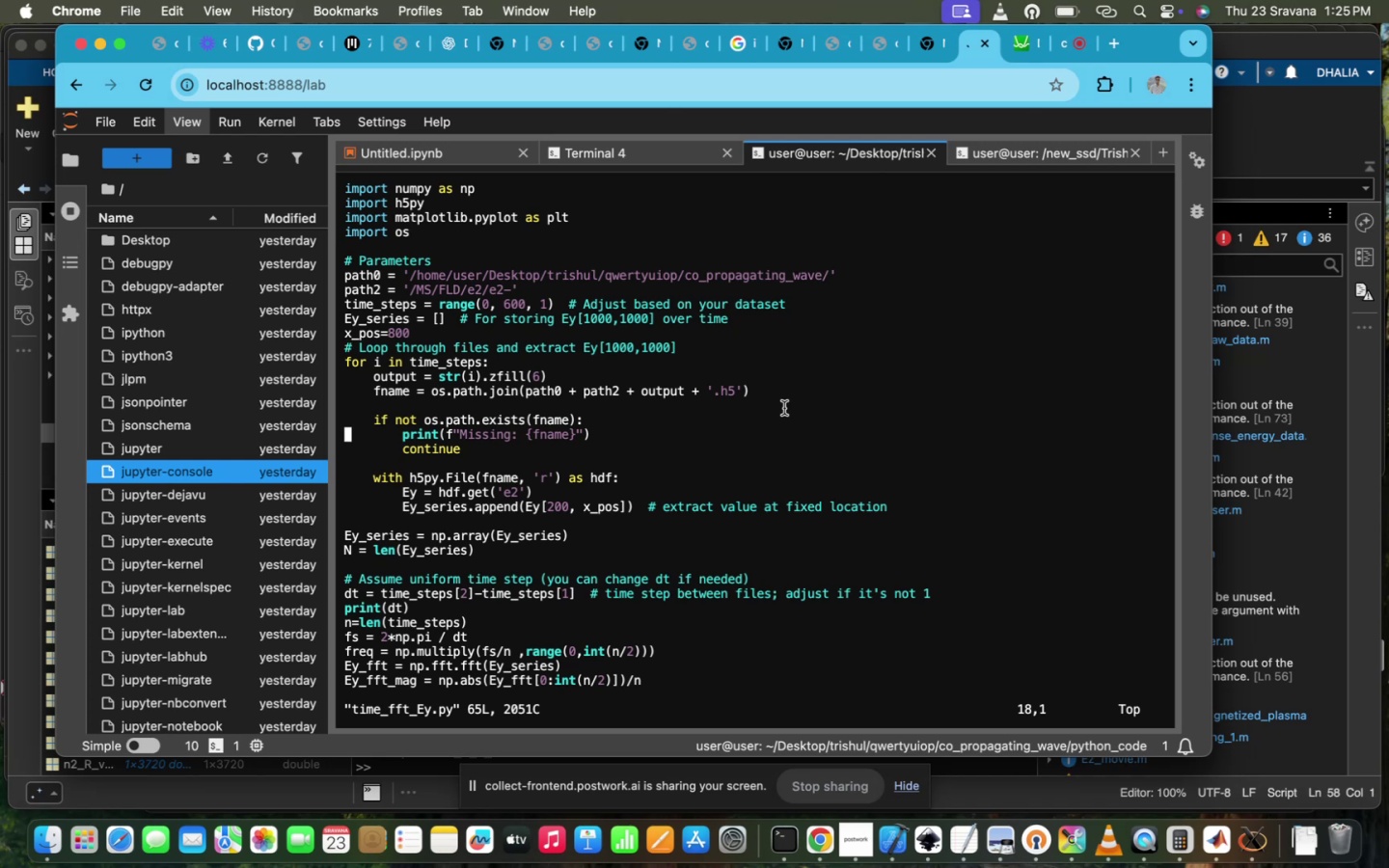 
scroll: coordinate [784, 408], scroll_direction: up, amount: 19.0
 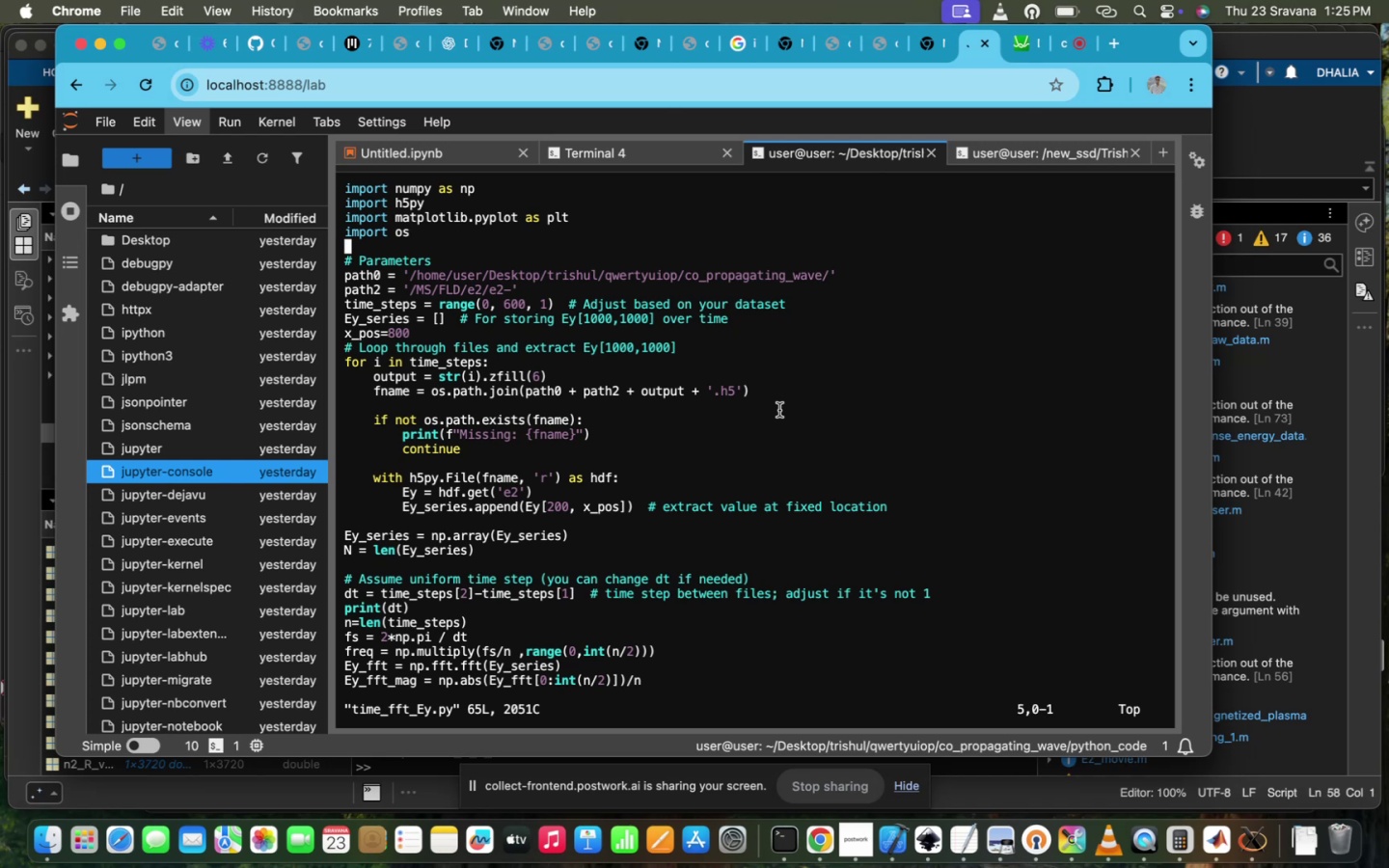 
scroll: coordinate [775, 413], scroll_direction: down, amount: 29.0
 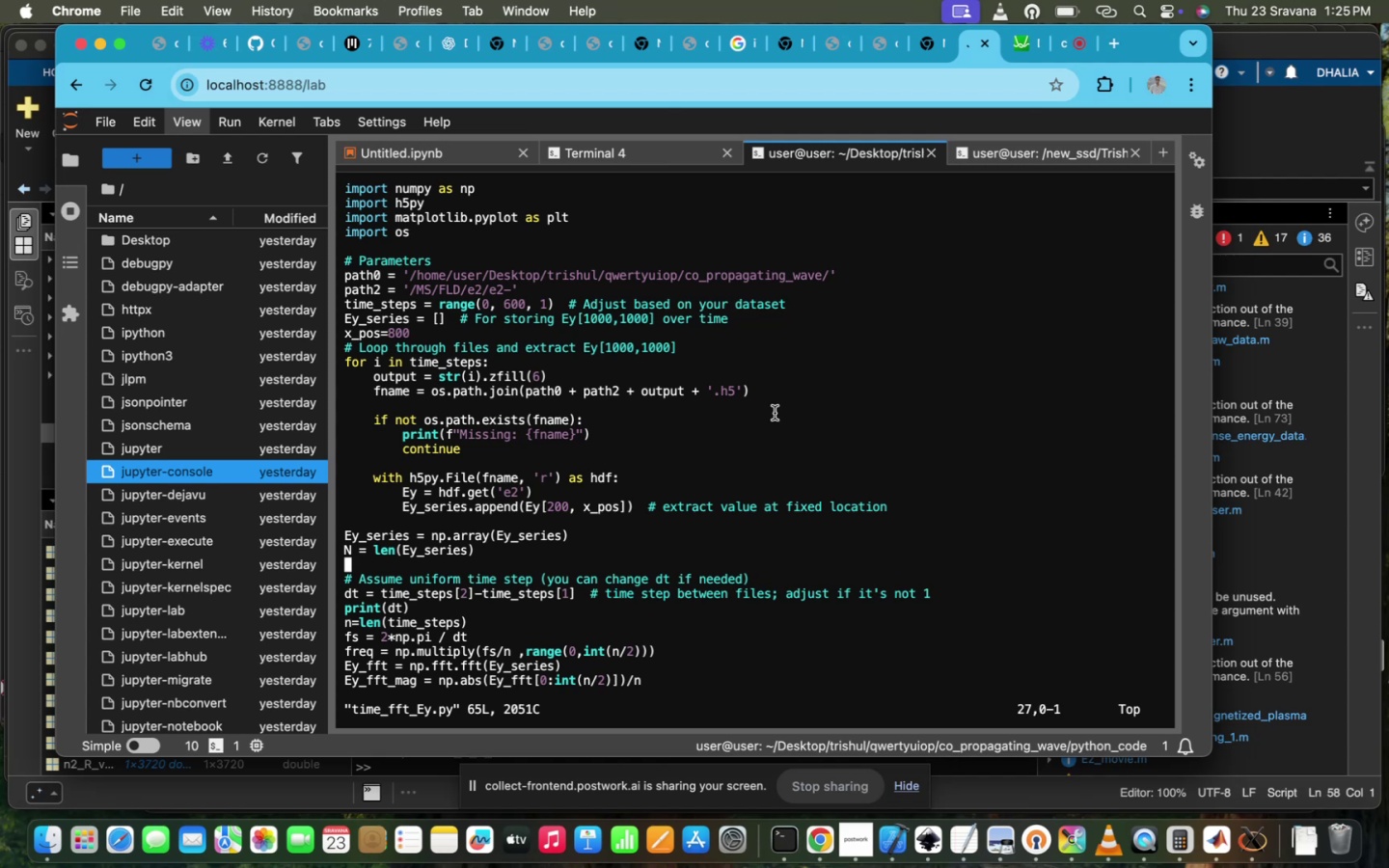 
scroll: coordinate [775, 413], scroll_direction: up, amount: 14.0
 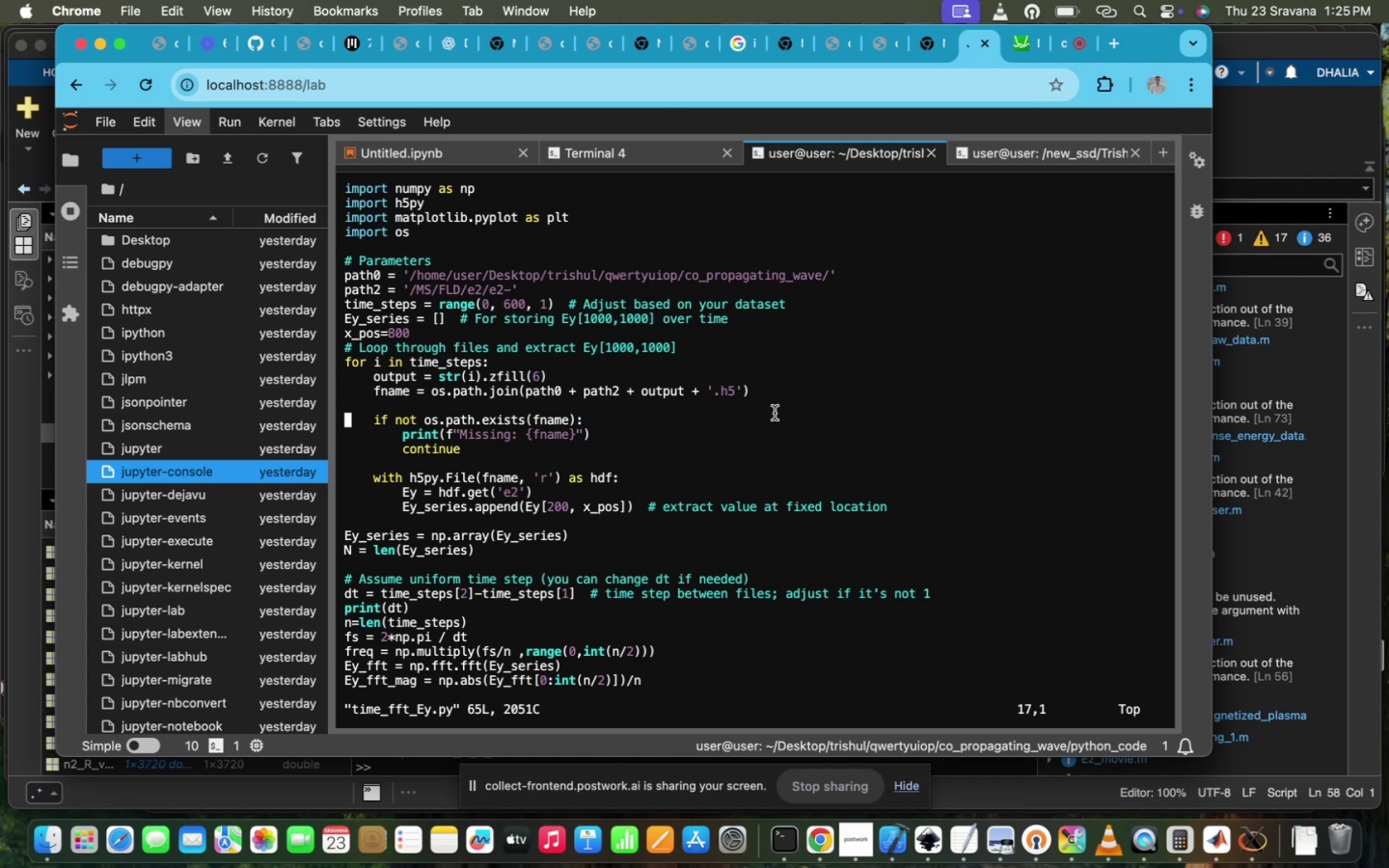 
scroll: coordinate [775, 413], scroll_direction: down, amount: 8.0
 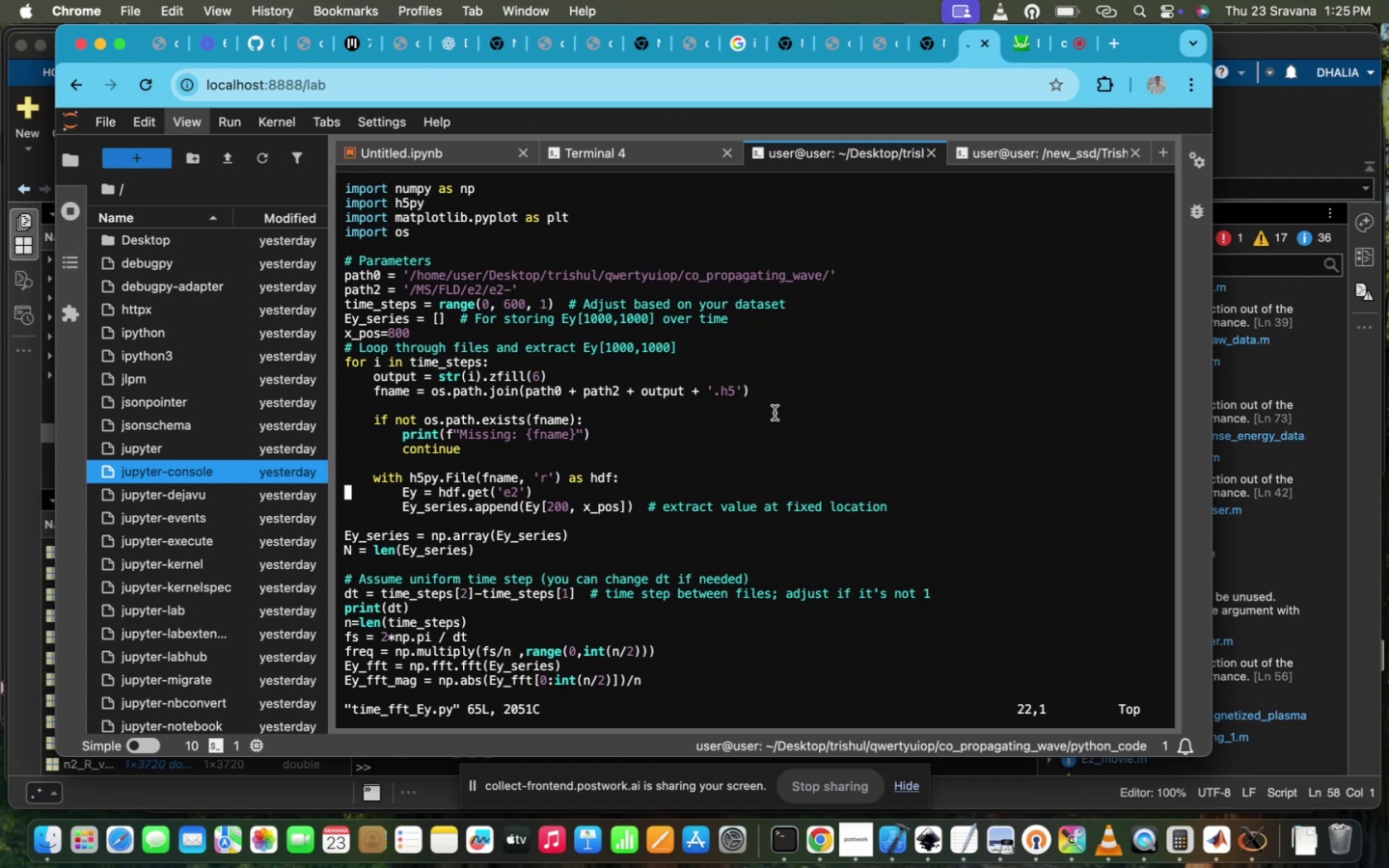 
scroll: coordinate [775, 413], scroll_direction: up, amount: 15.0
 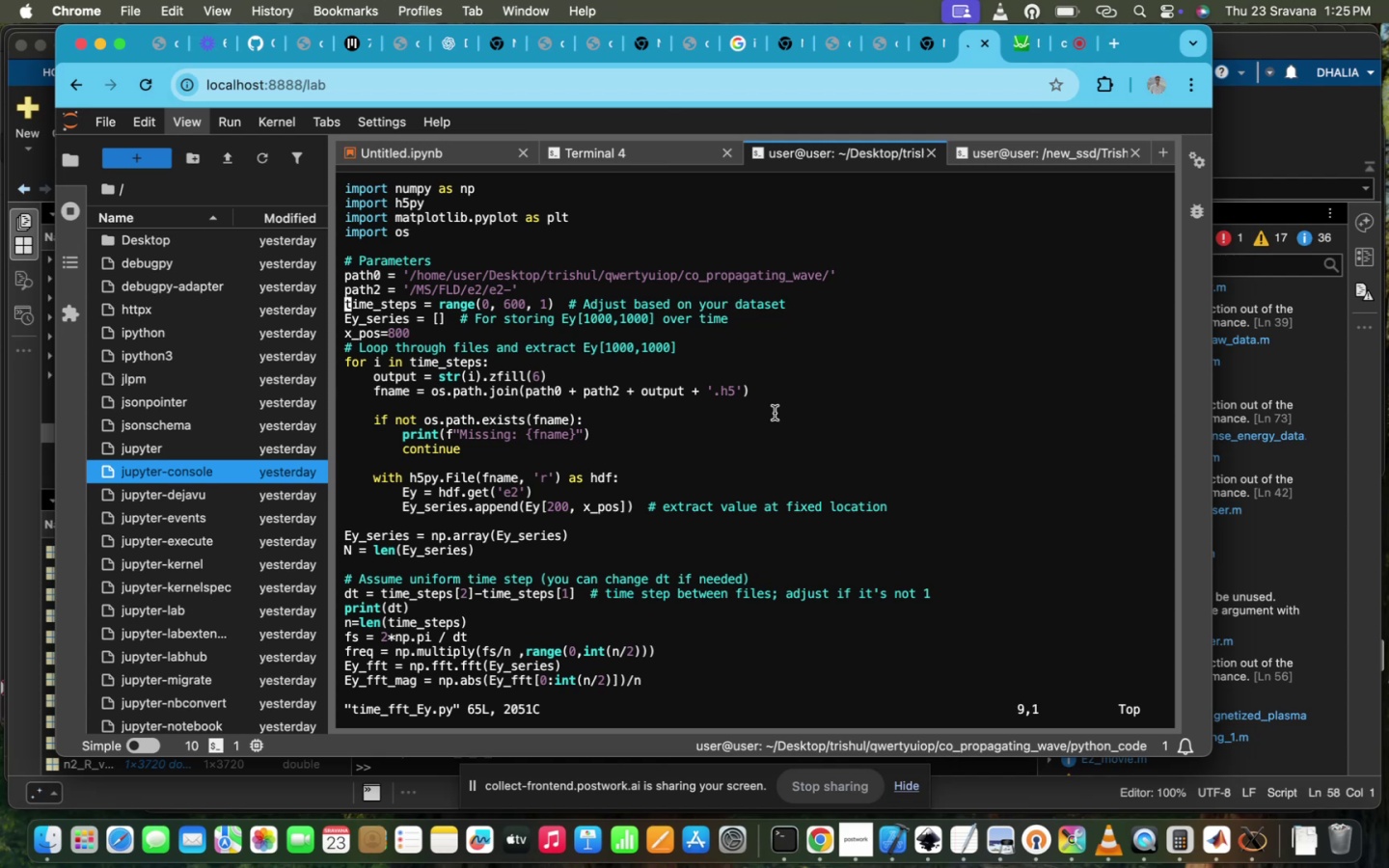 
scroll: coordinate [775, 413], scroll_direction: down, amount: 21.0
 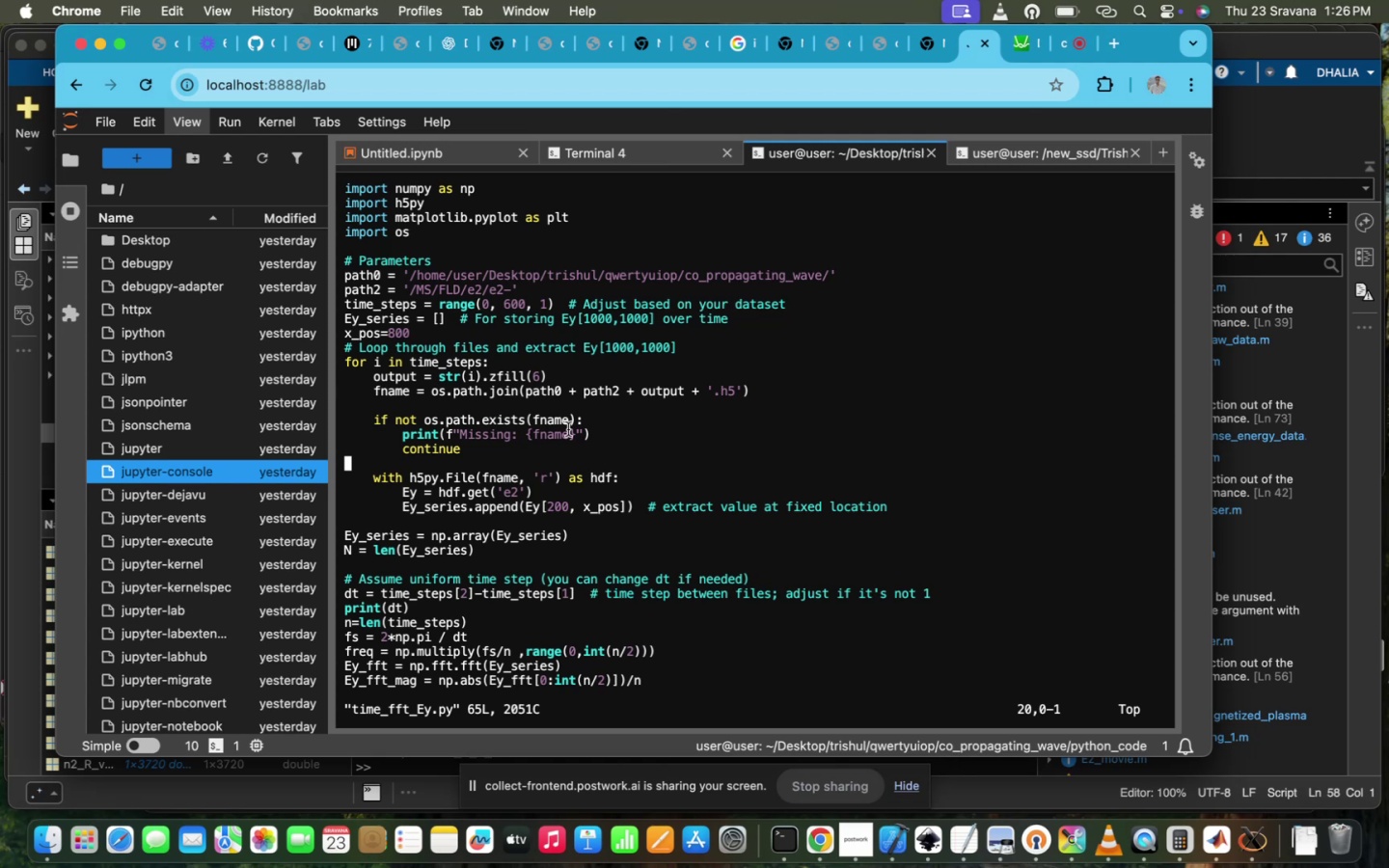 
left_click_drag(start_coordinate=[406, 475], to_coordinate=[560, 482])
 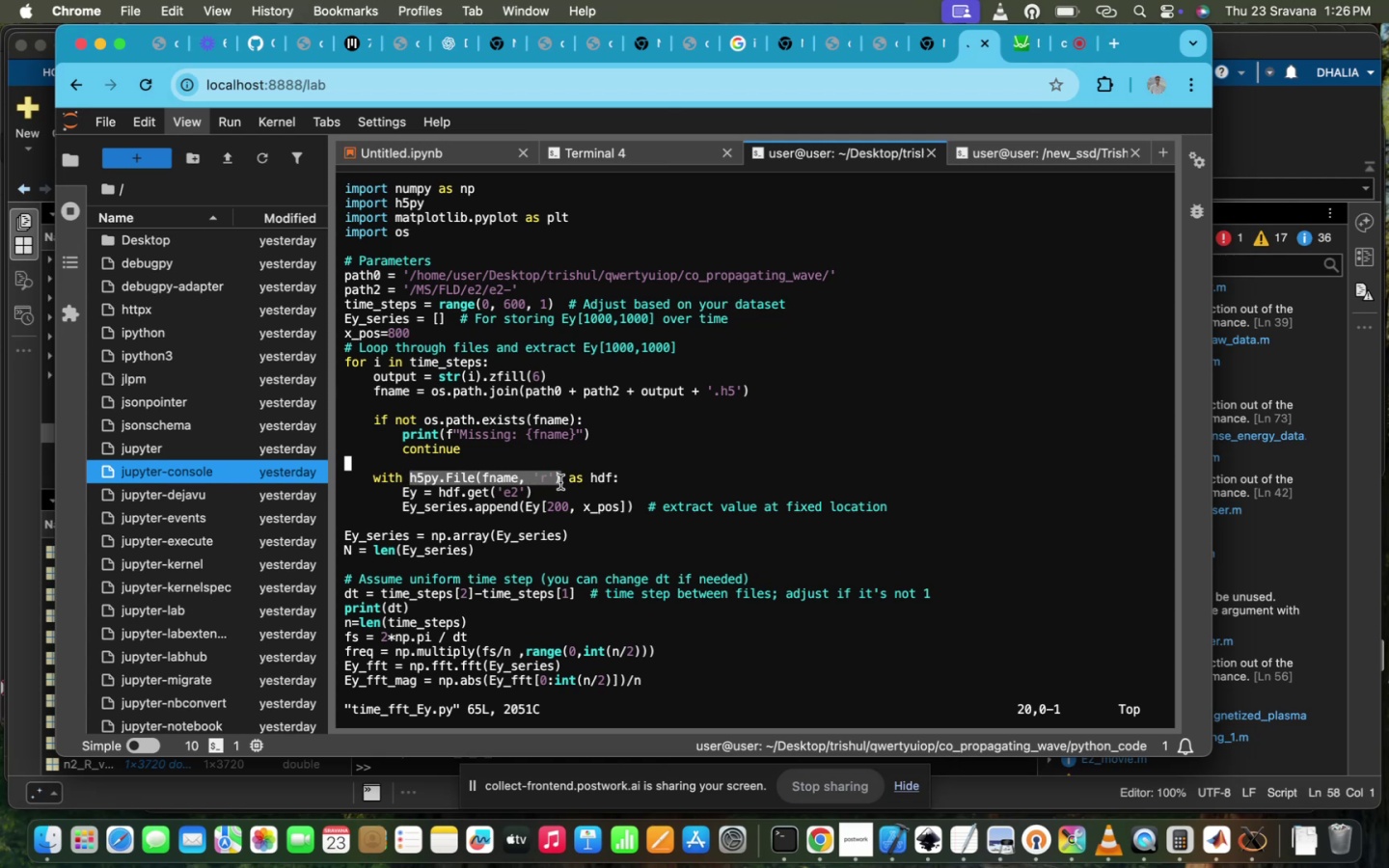 
key(Meta+CommandLeft)
 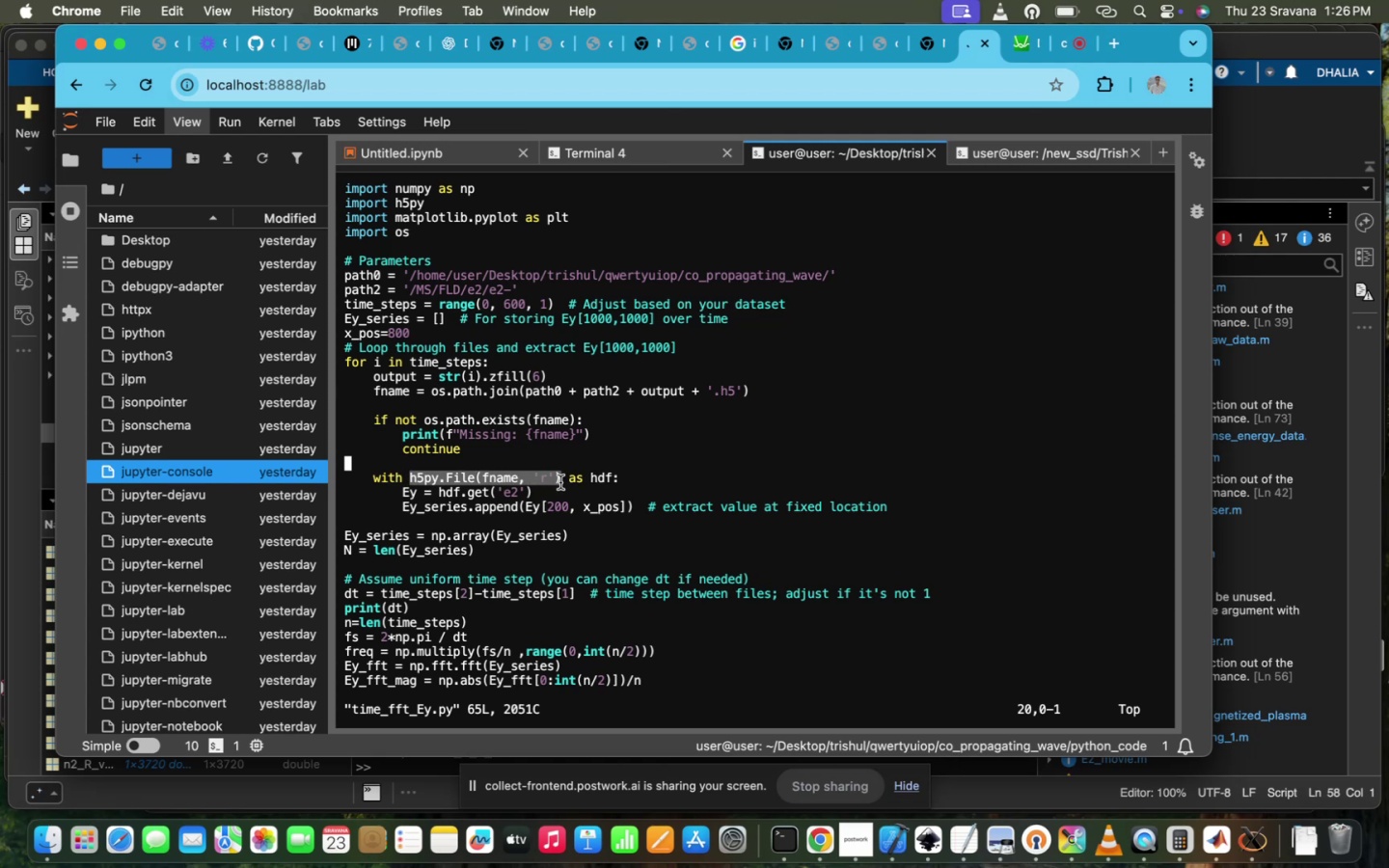 
key(Meta+C)
 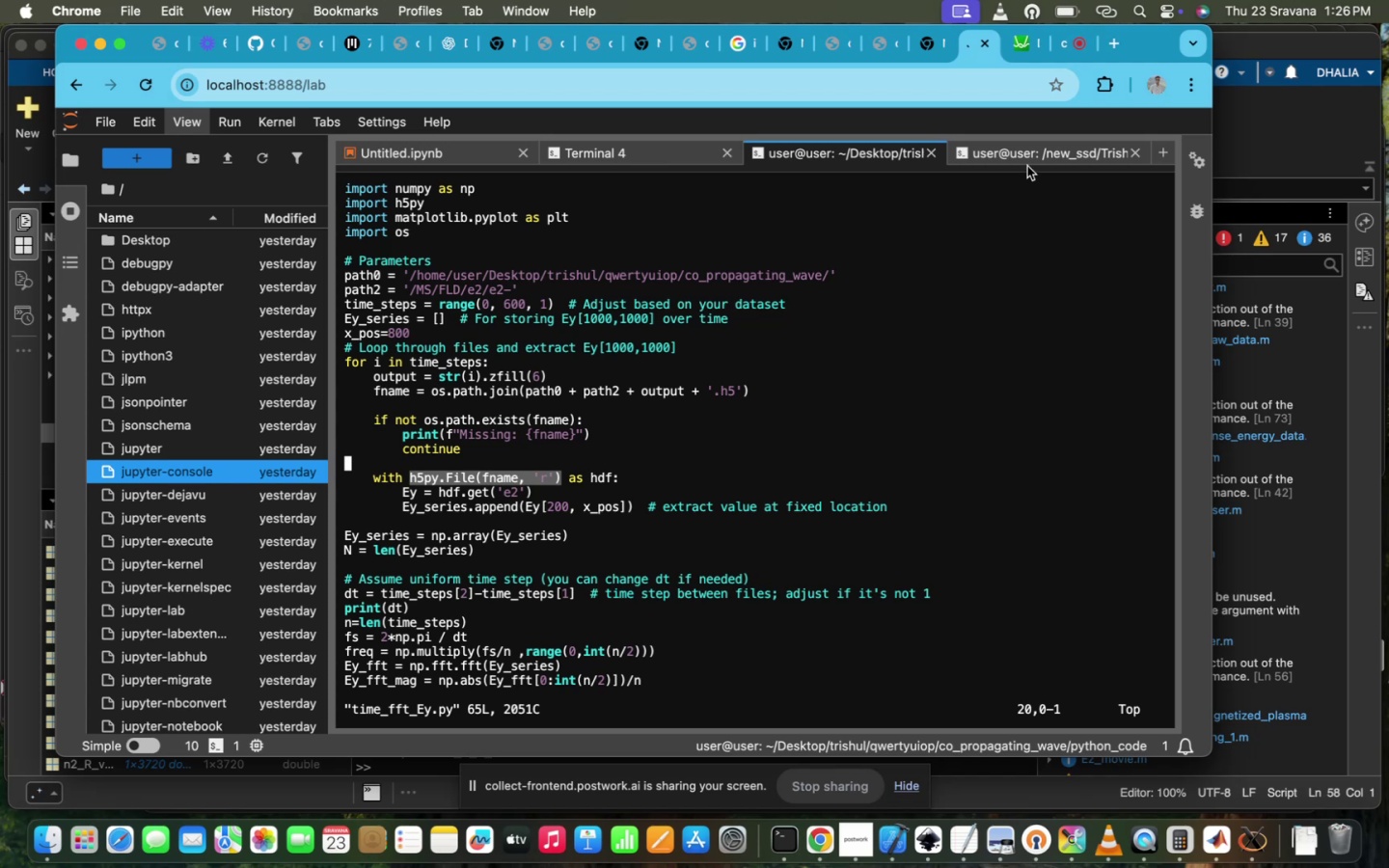 
left_click([1035, 138])
 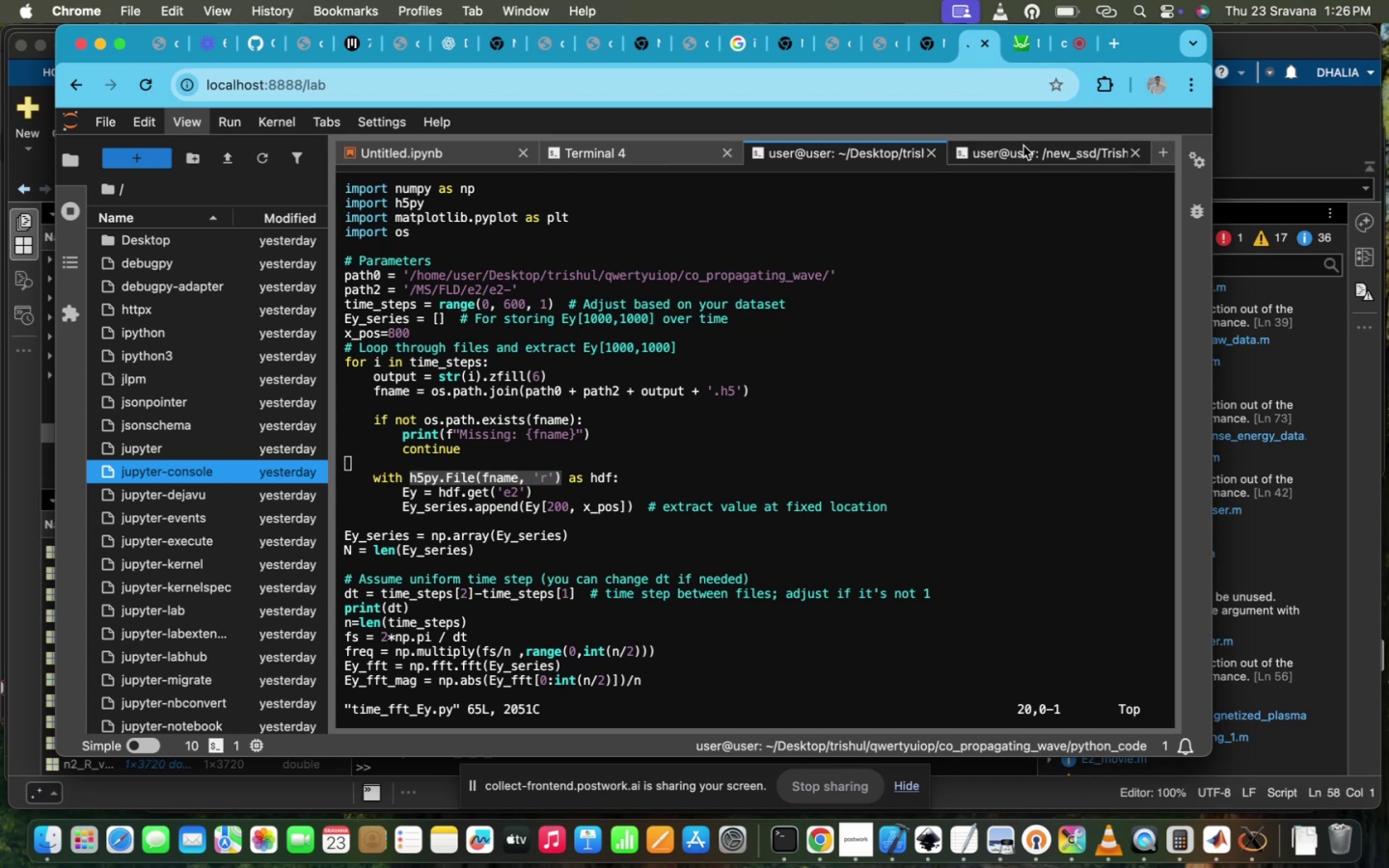 
left_click([1023, 146])
 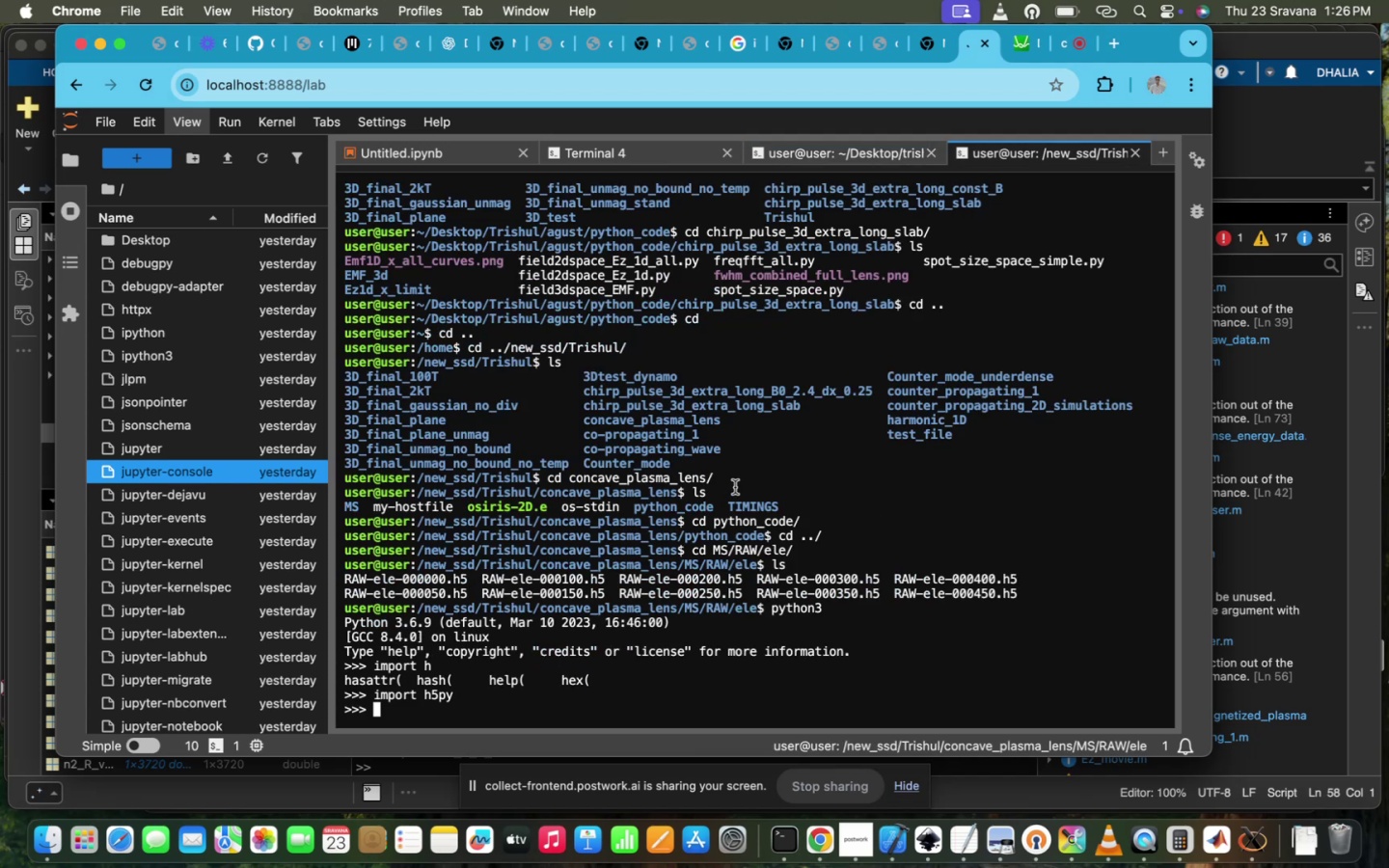 
key(Meta+V)
 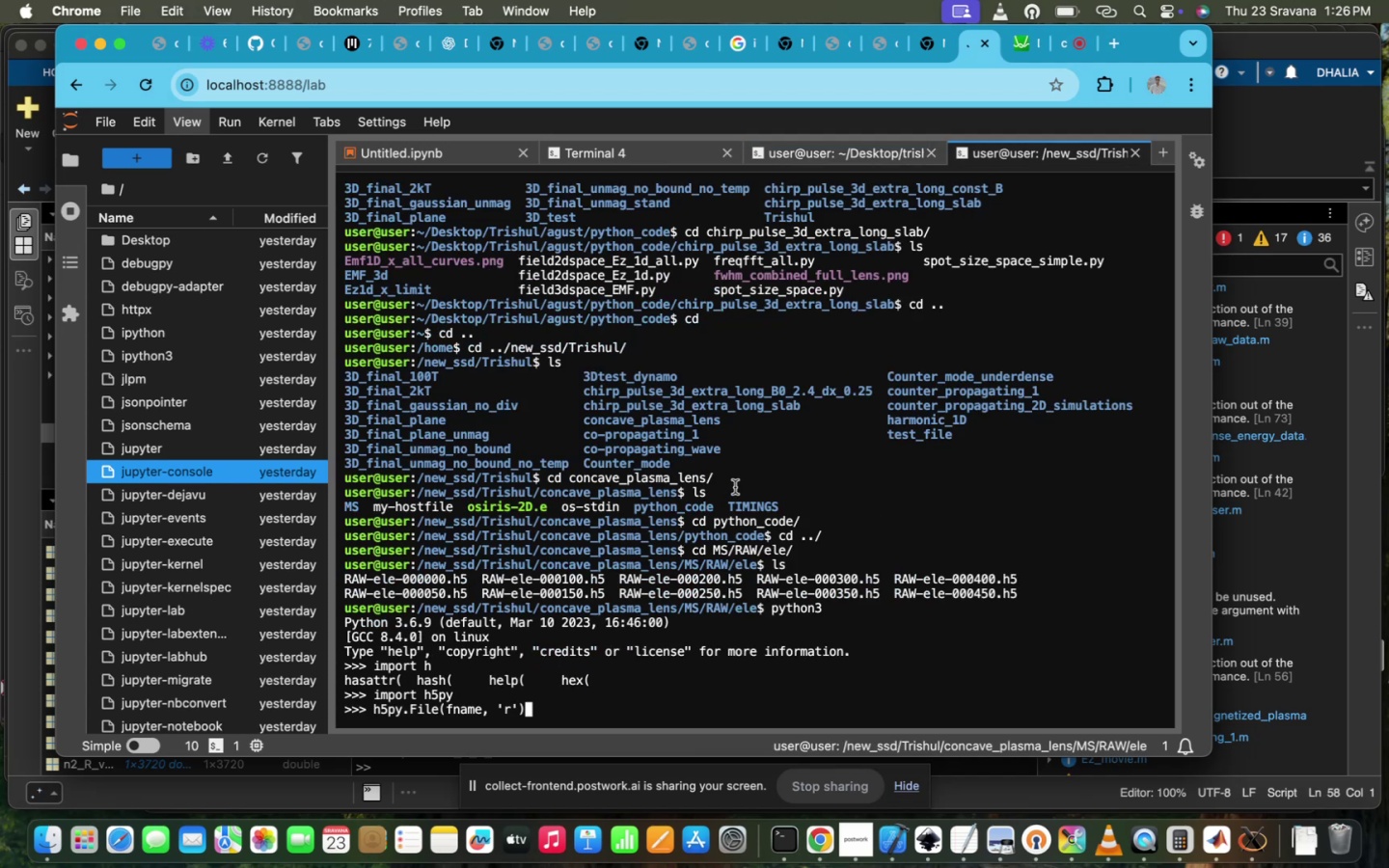 
key(ArrowLeft)
 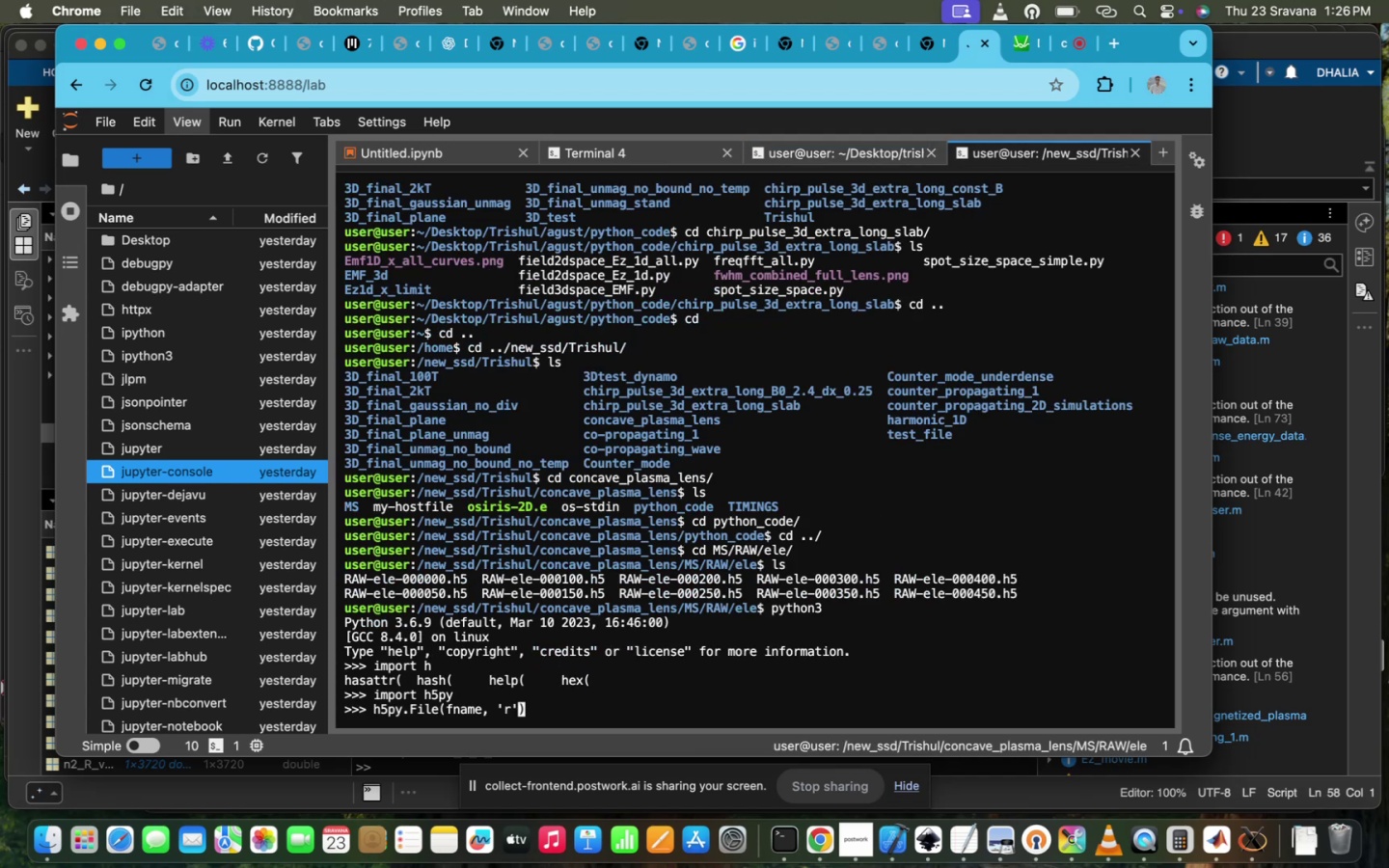 
key(ArrowLeft)
 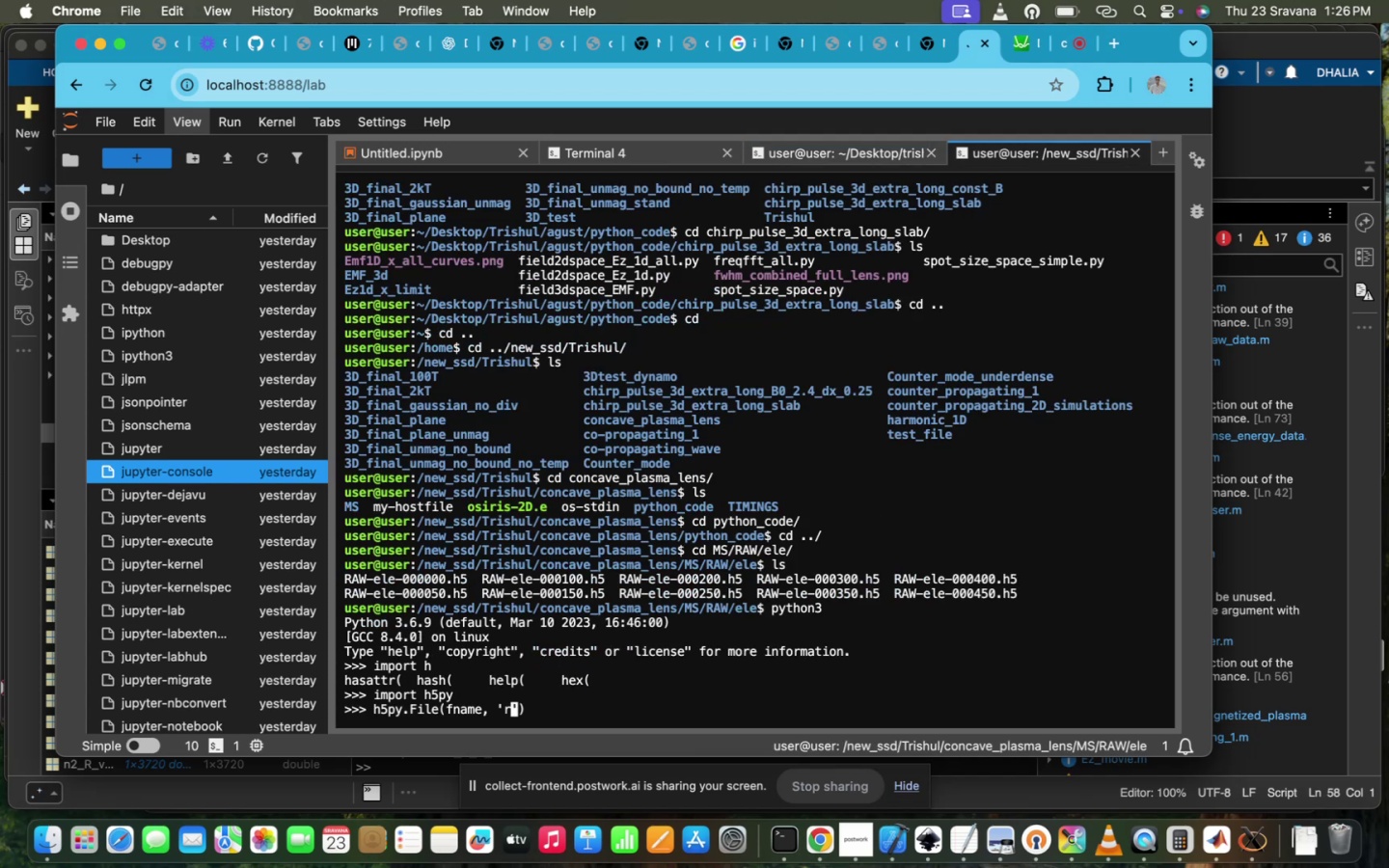 
key(ArrowLeft)
 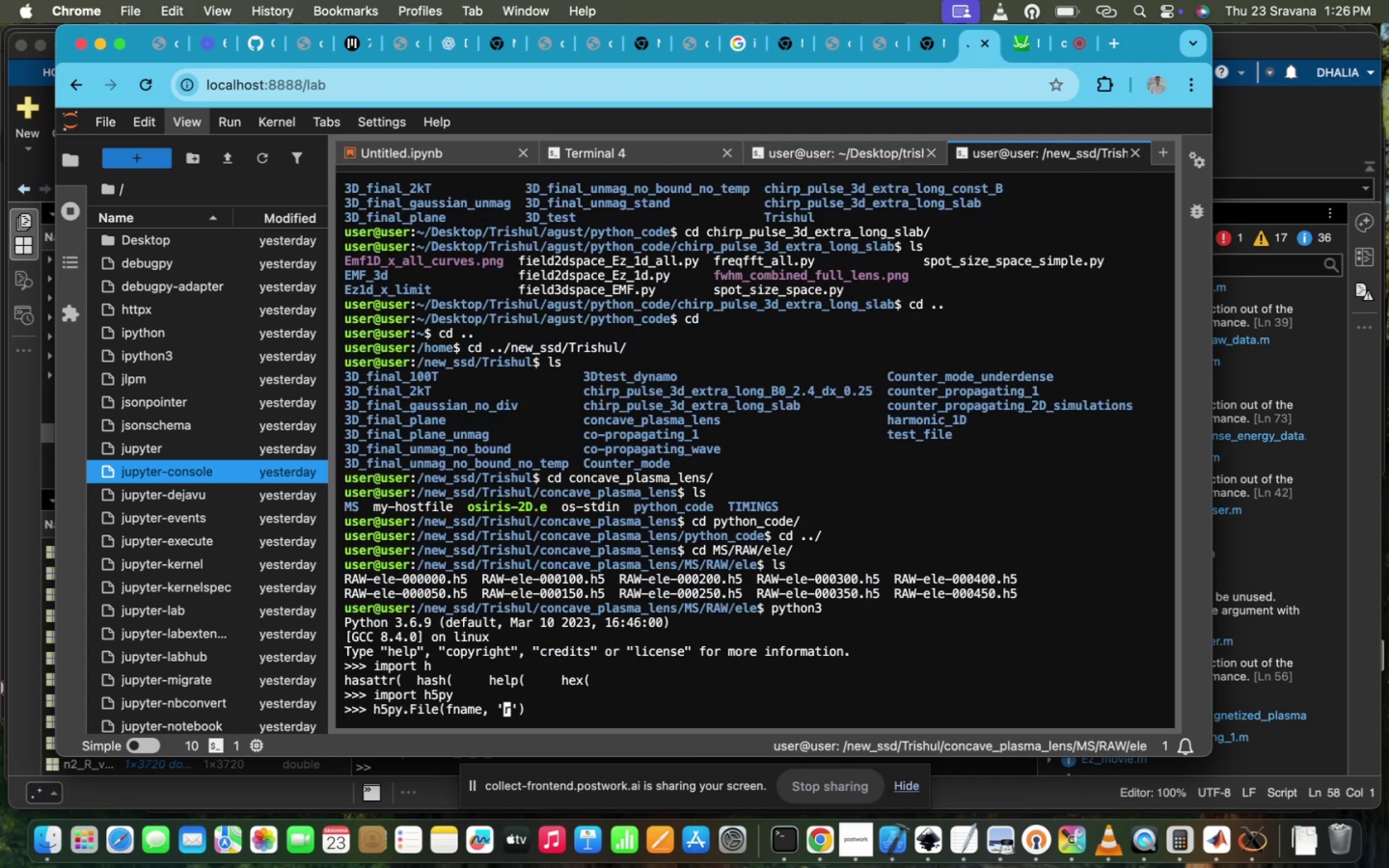 
key(ArrowLeft)
 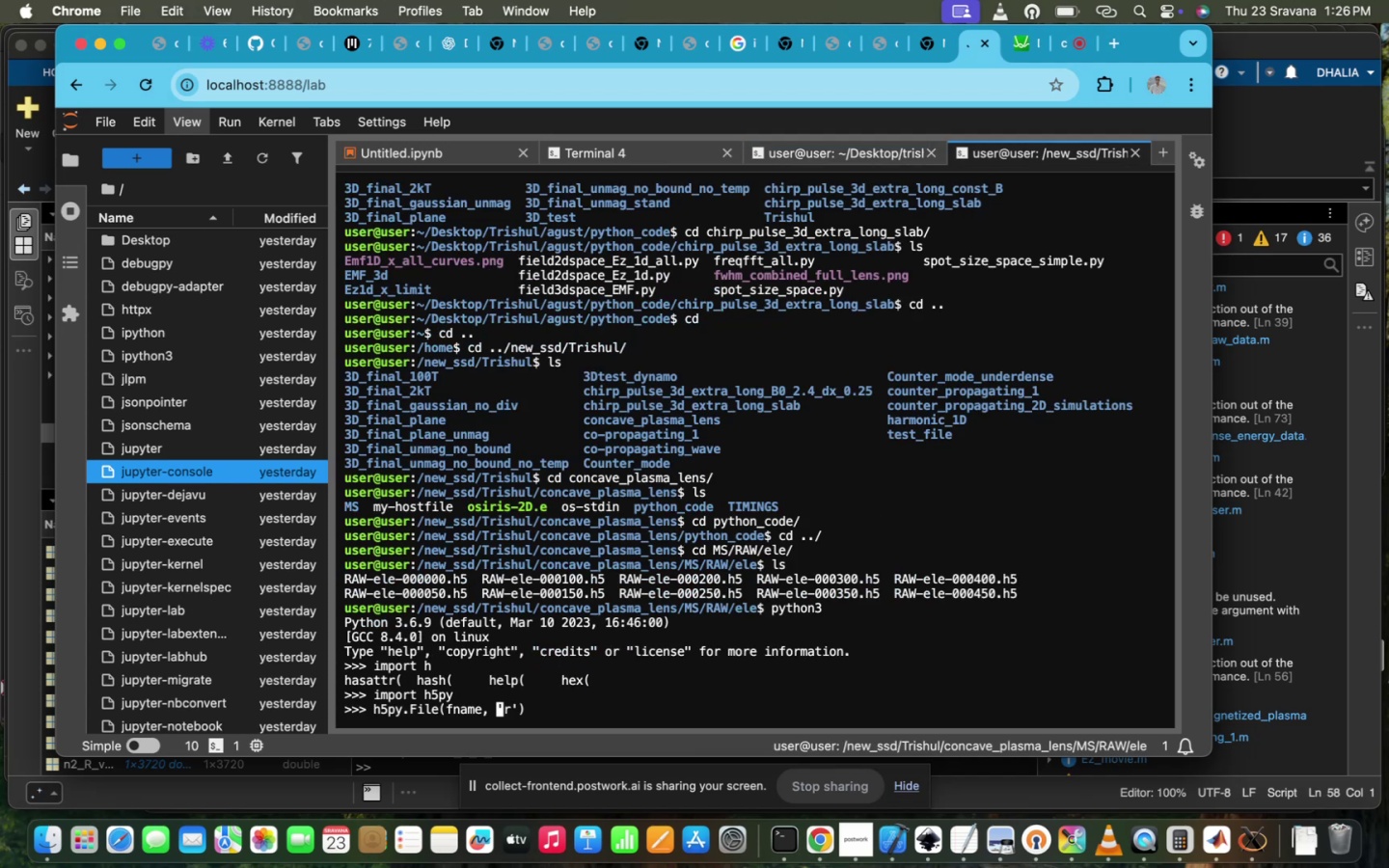 
key(ArrowLeft)
 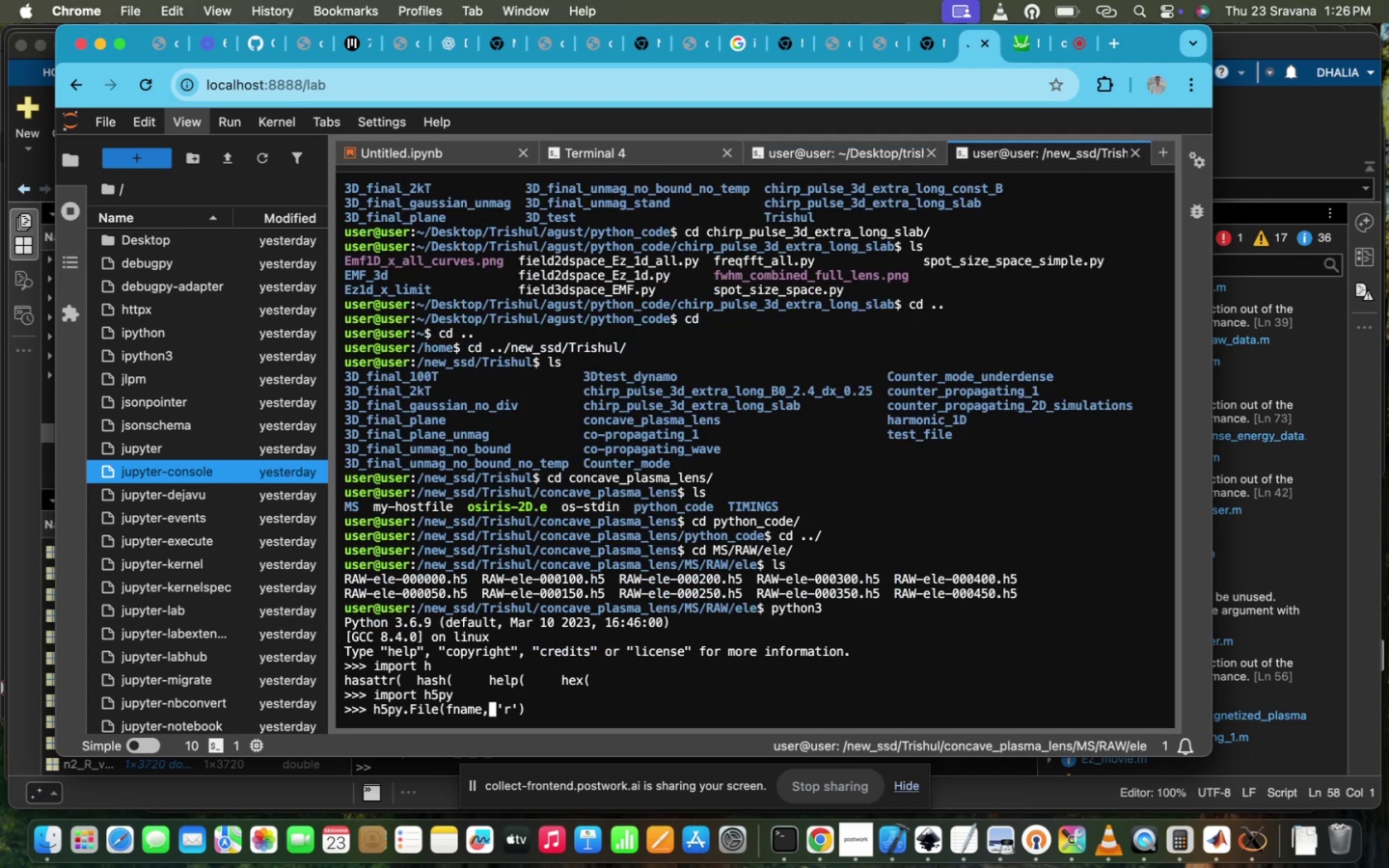 
key(ArrowLeft)
 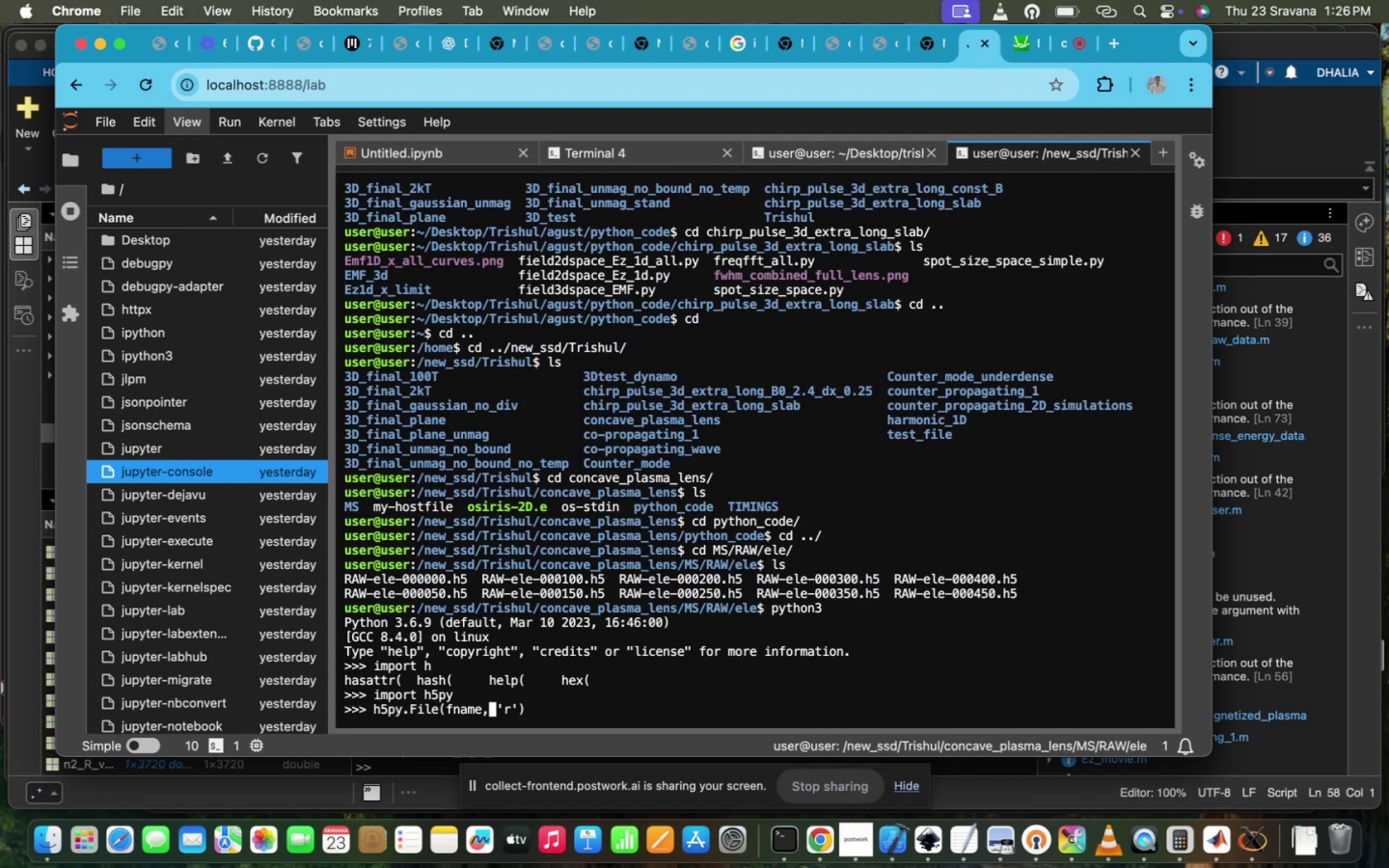 
key(Backspace)
 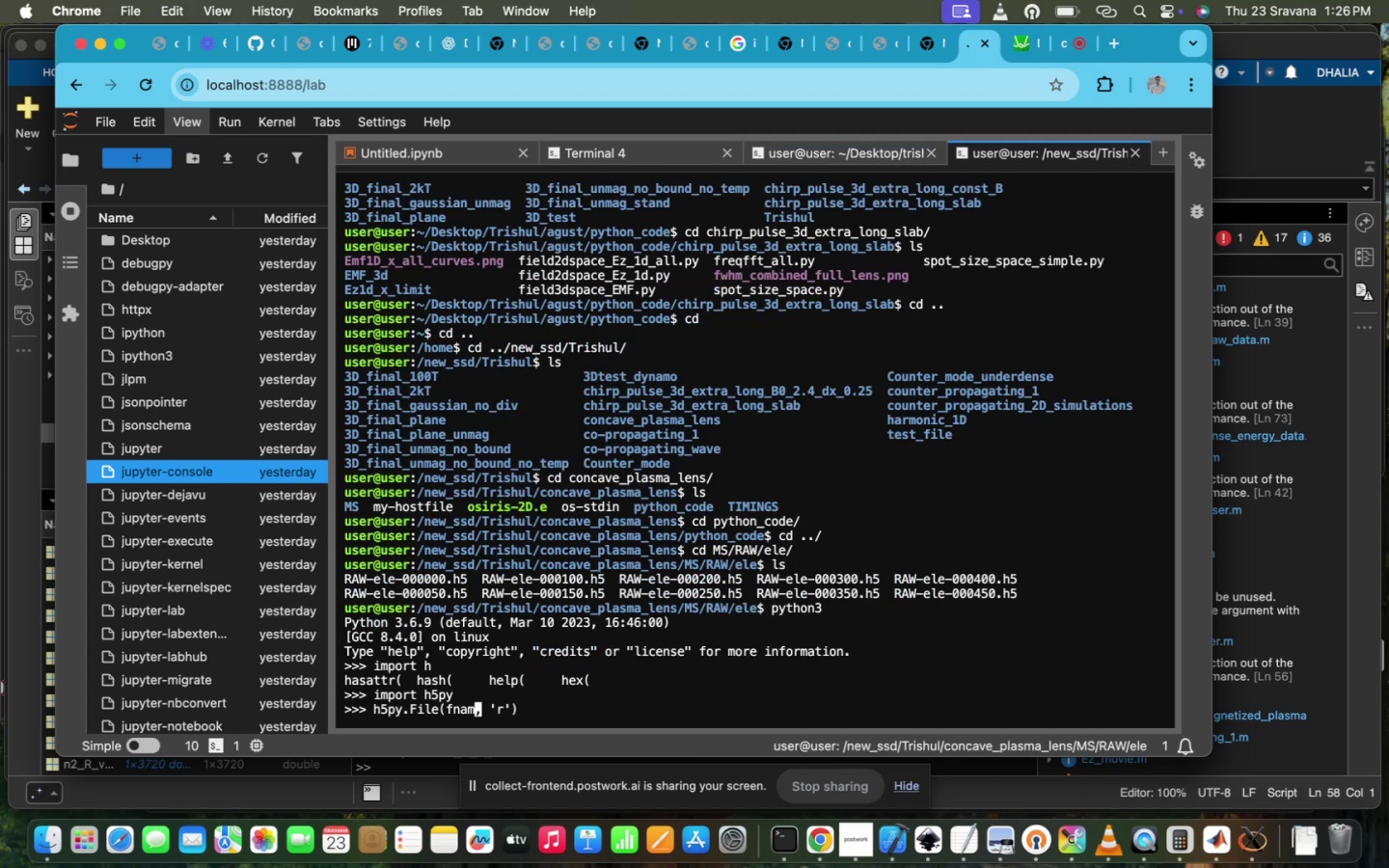 
key(Backspace)
 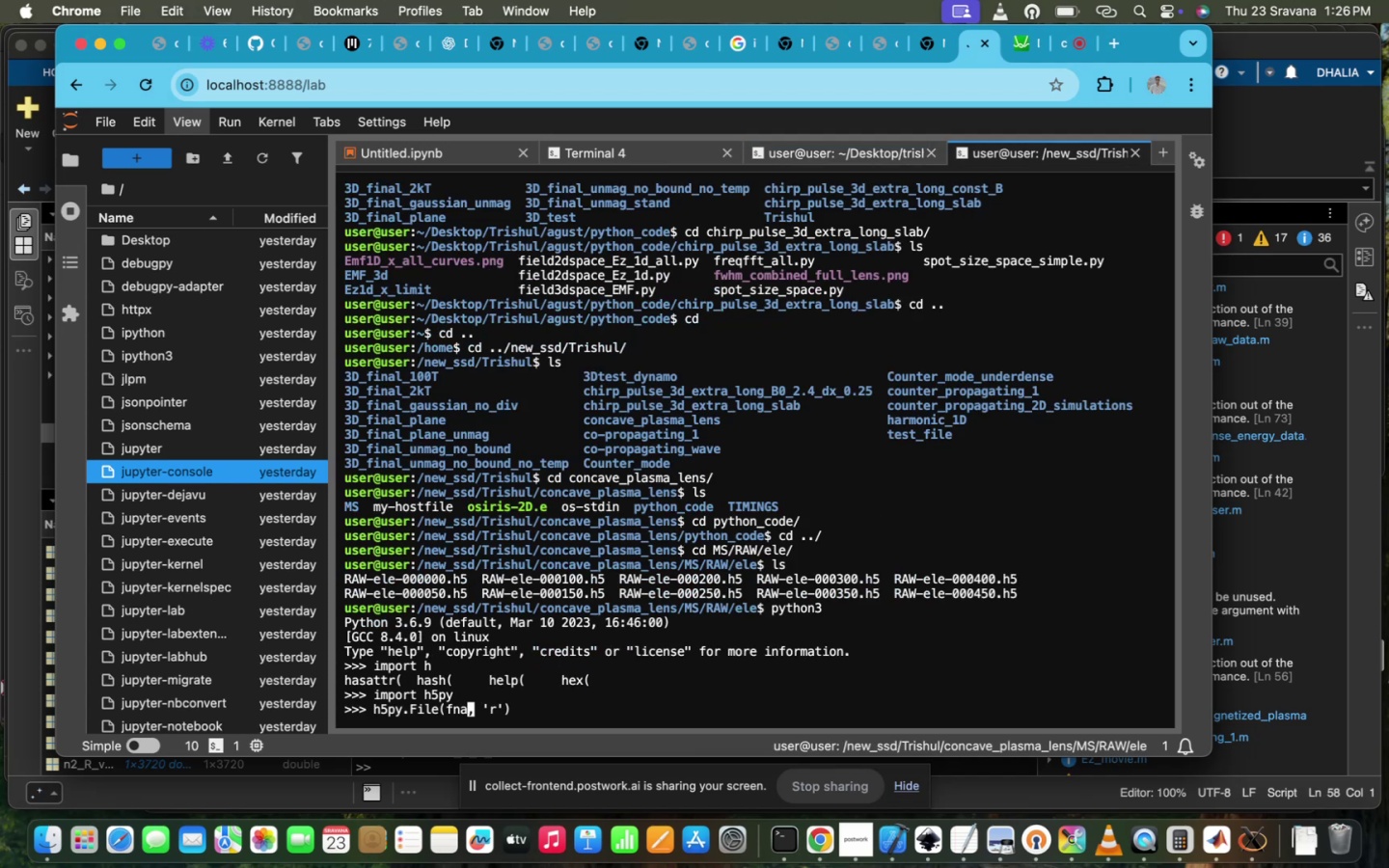 
key(Backspace)
 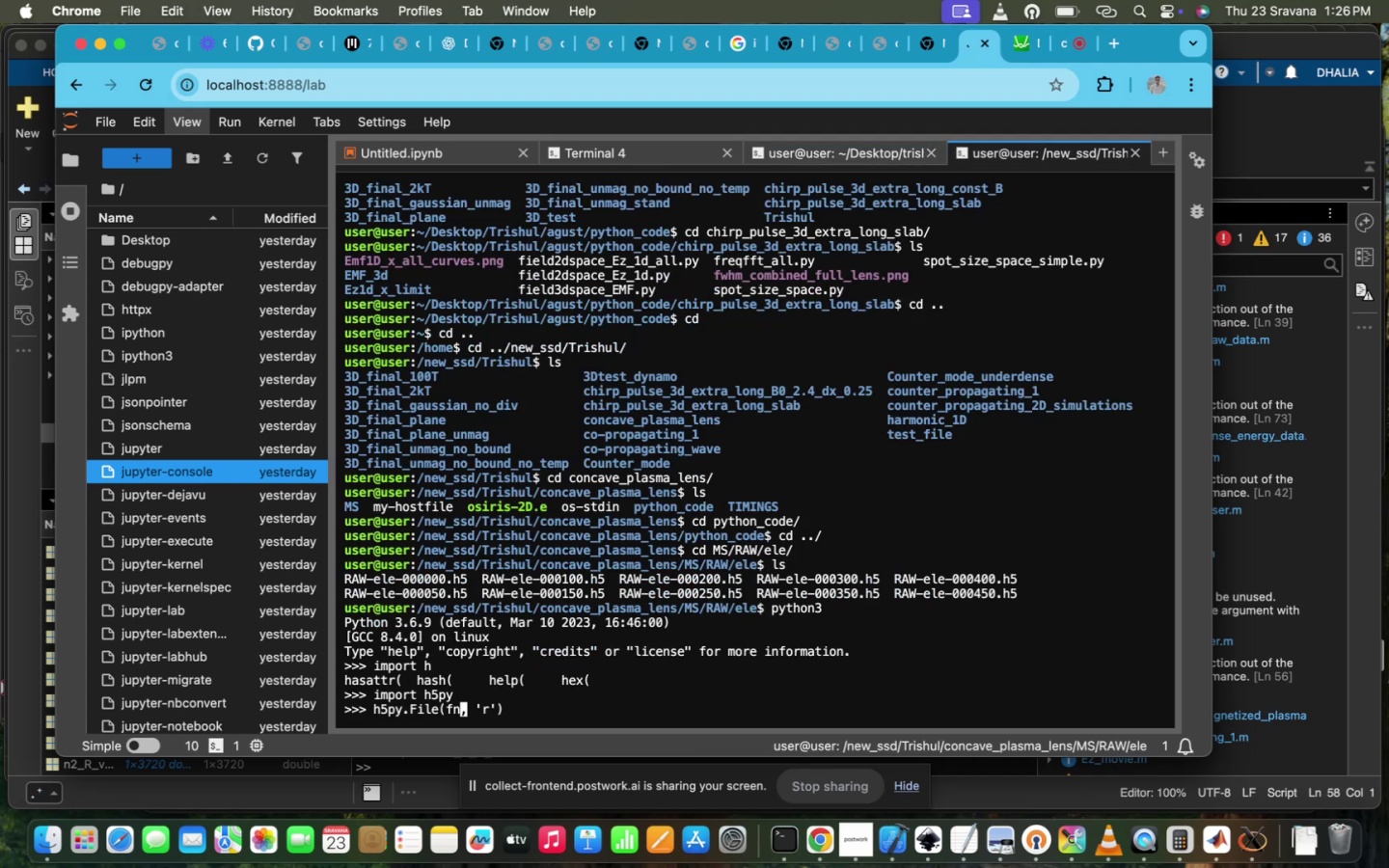 
key(Backspace)
 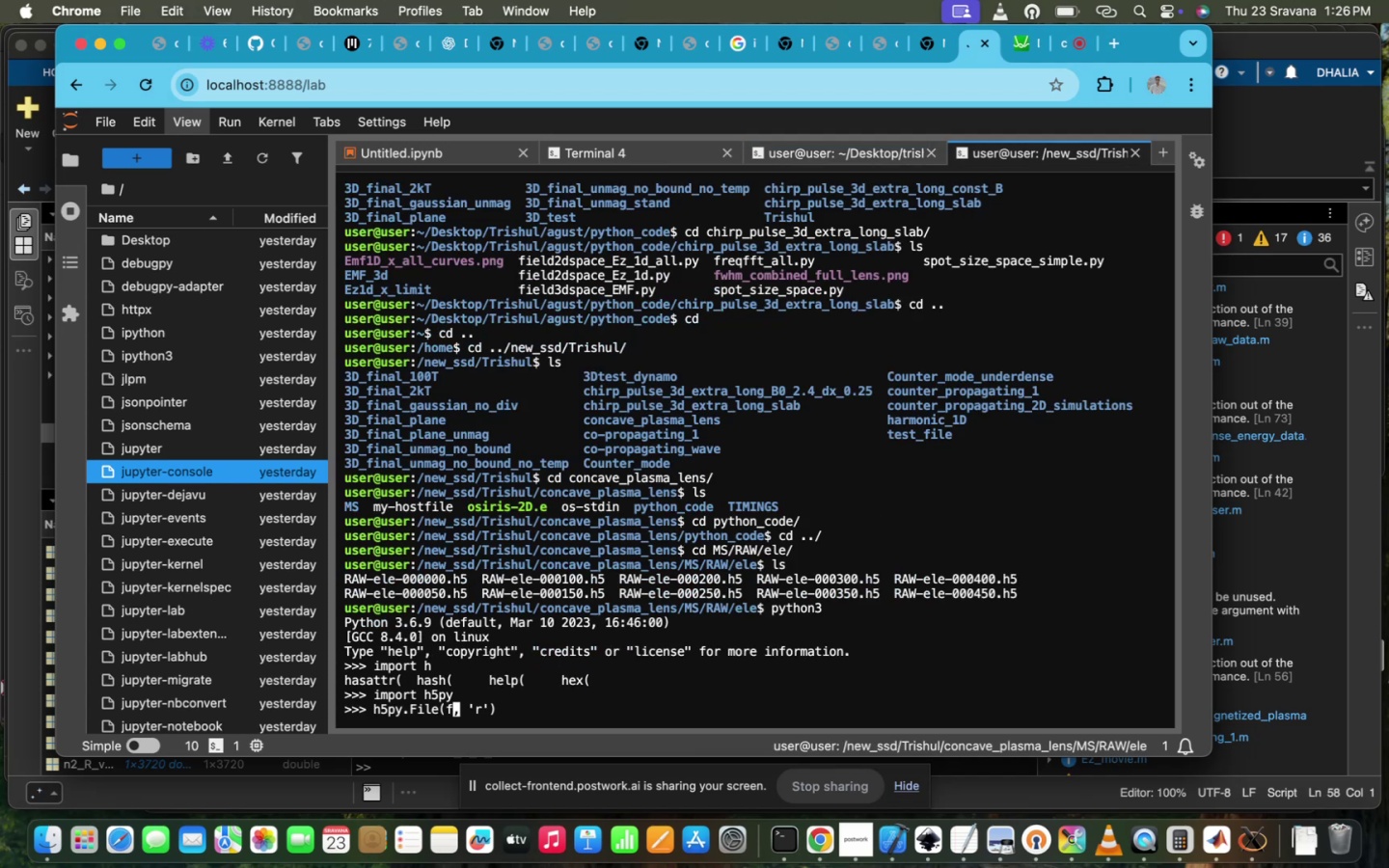 
key(Backspace)
 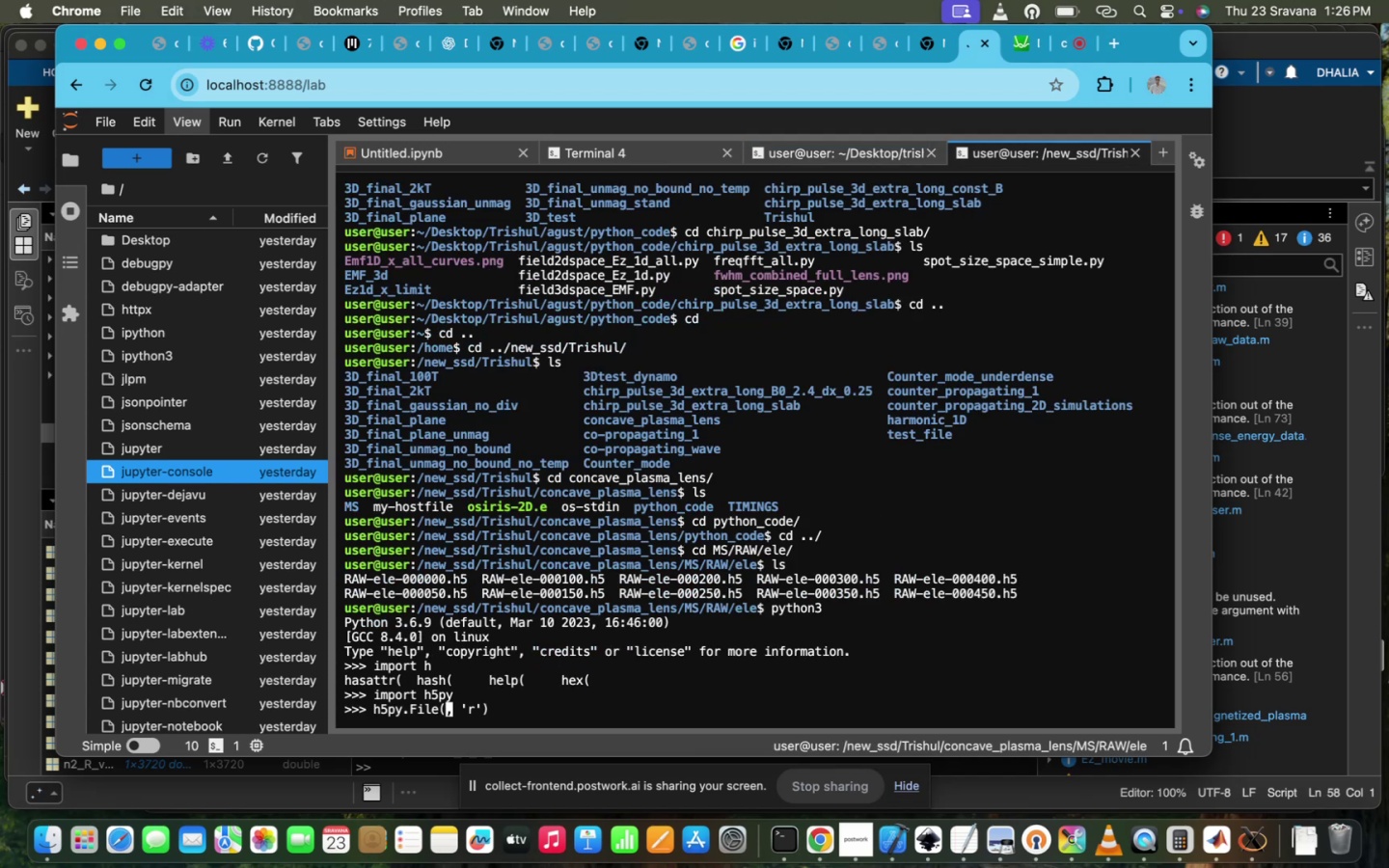 
key(Quote)
 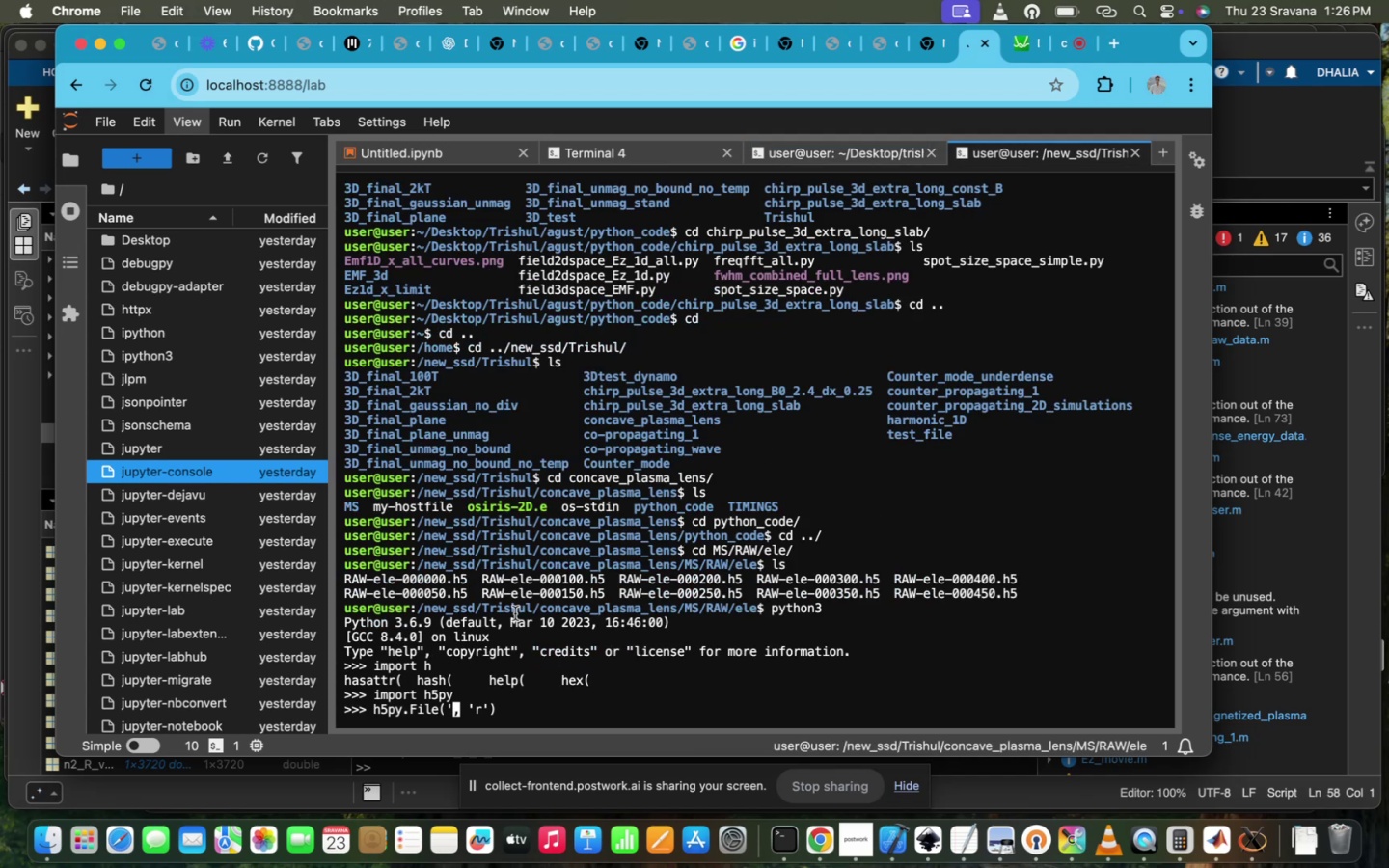 
left_click_drag(start_coordinate=[469, 580], to_coordinate=[346, 574])
 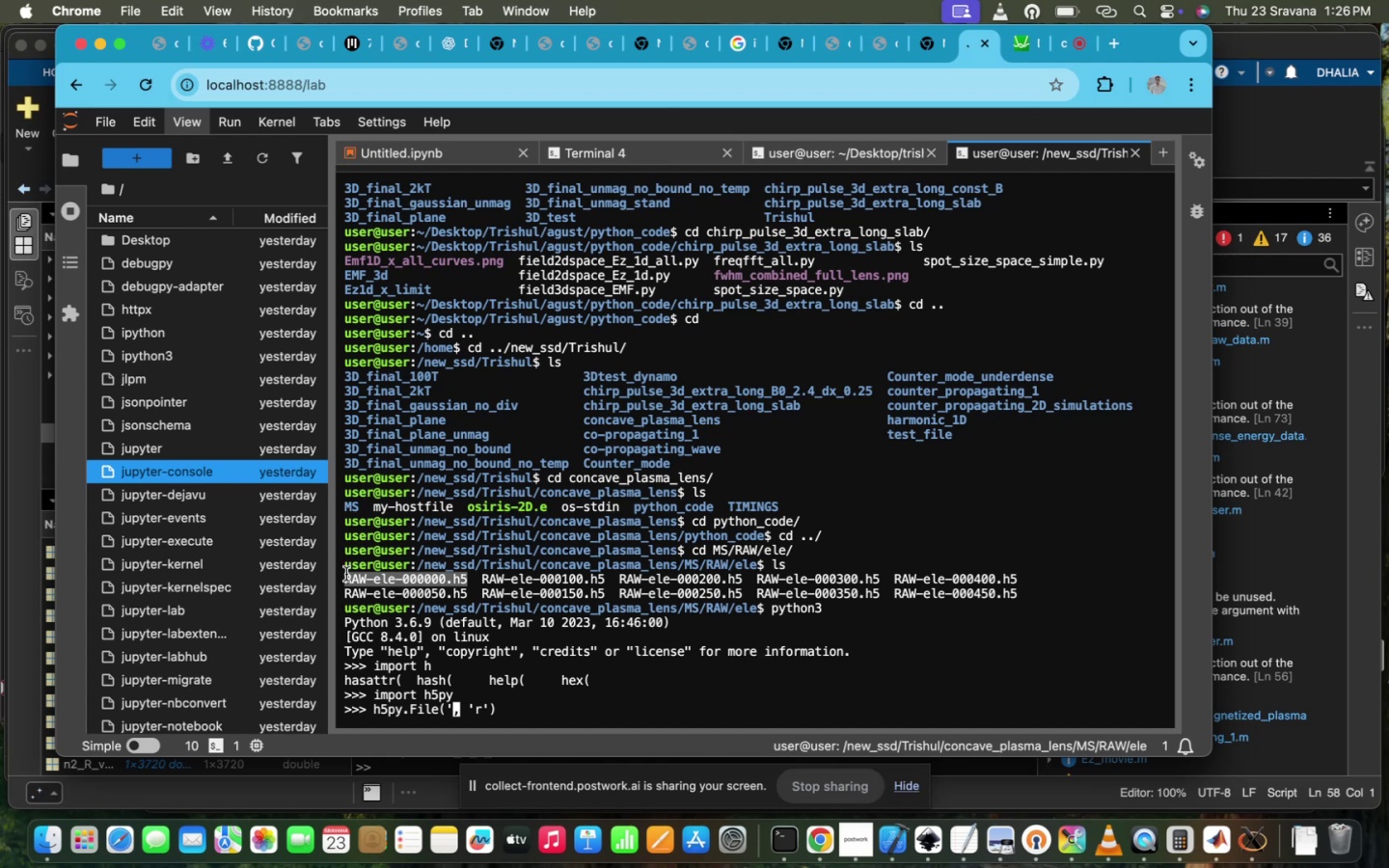 
key(Meta+C)
 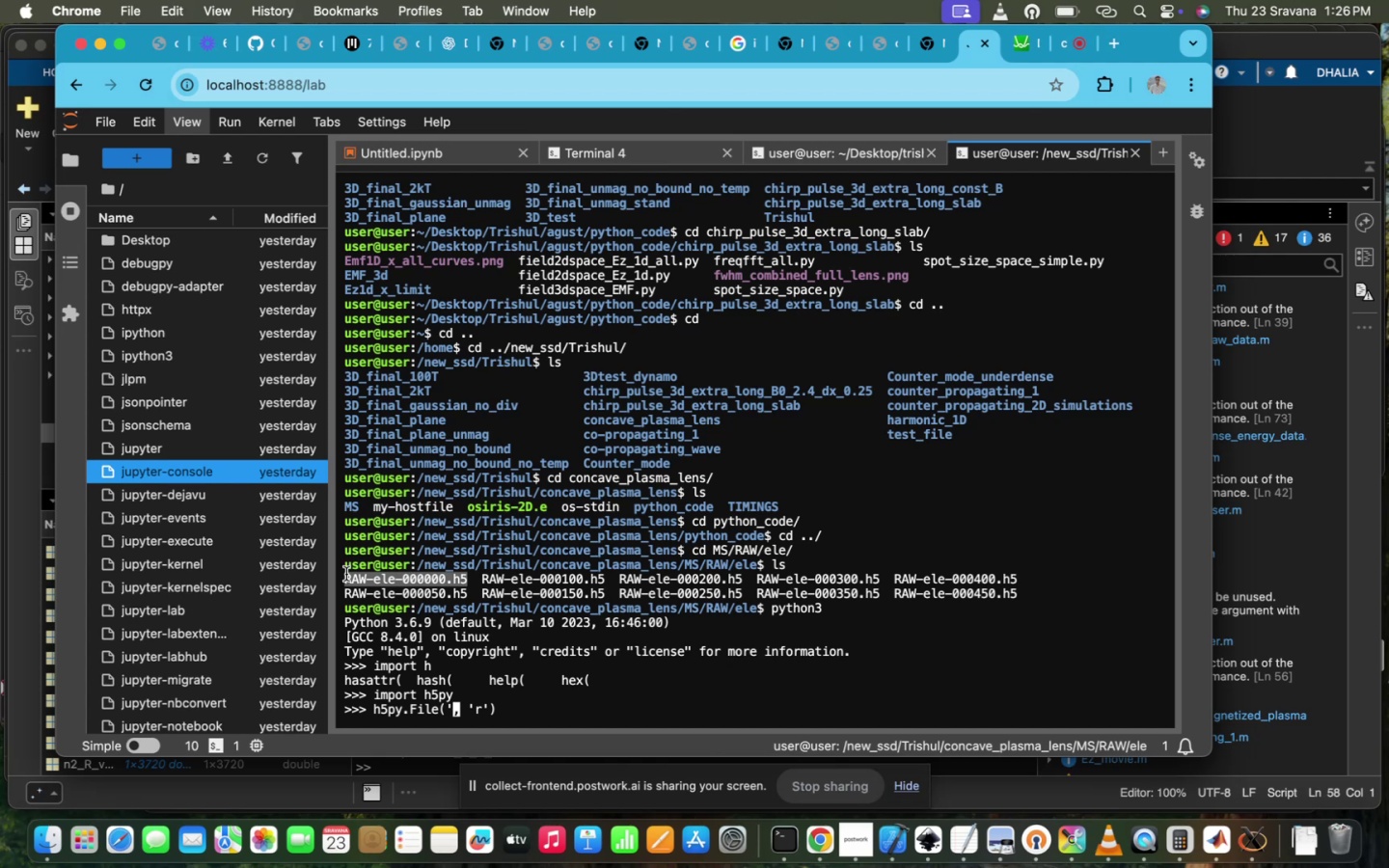 
key(Meta+V)
 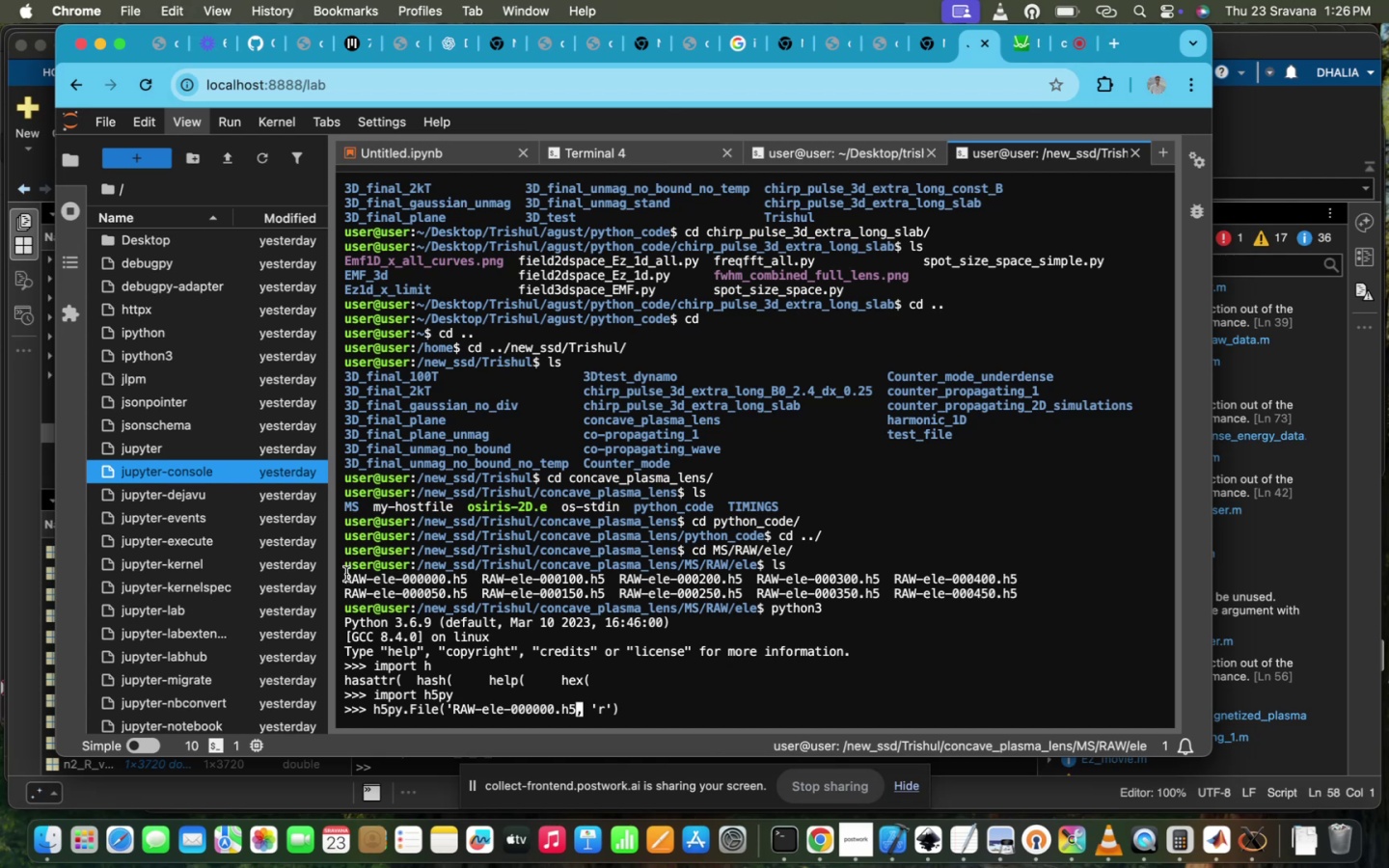 
key(Quote)
 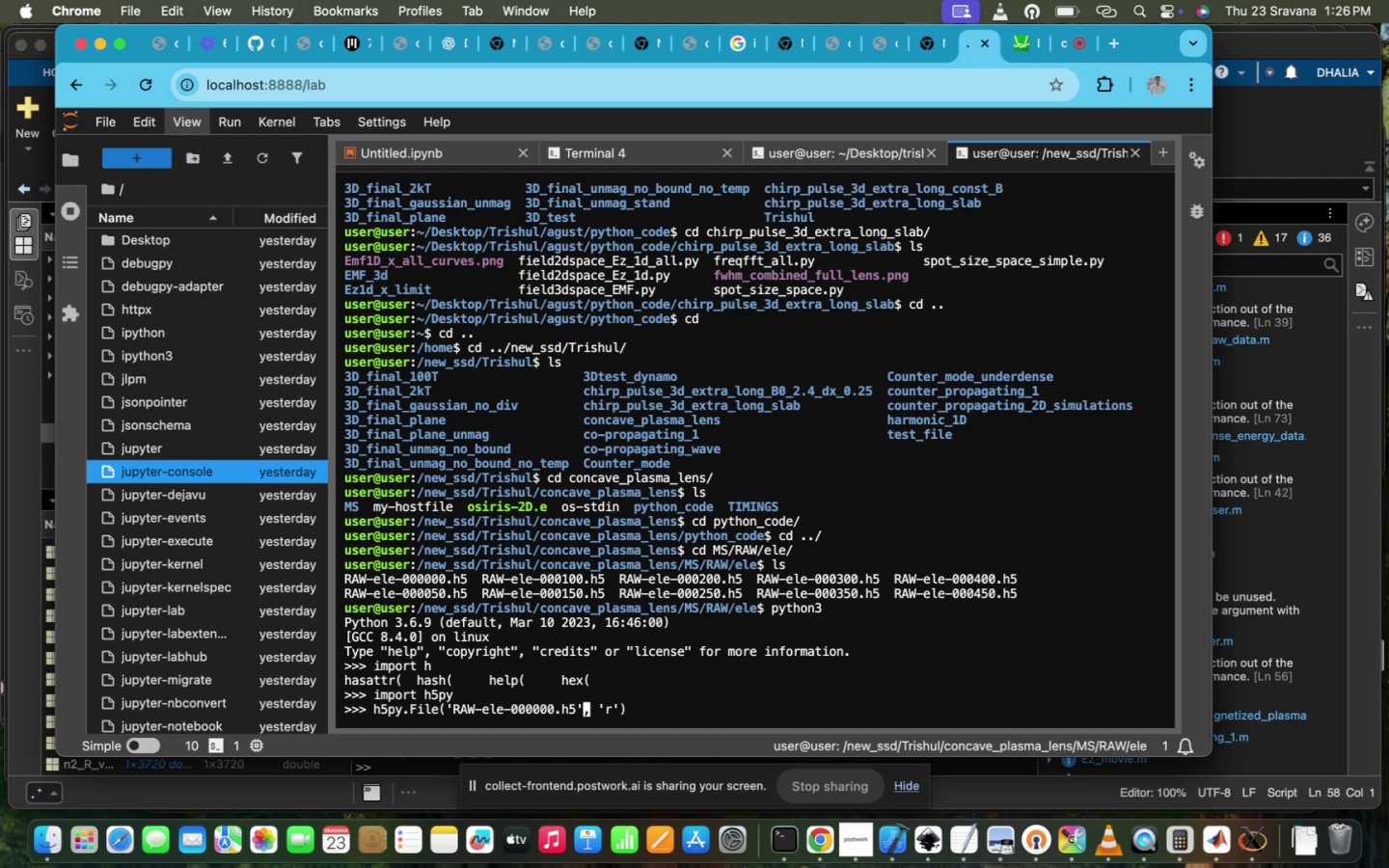 
hold_key(key=ArrowRight, duration=1.38)
 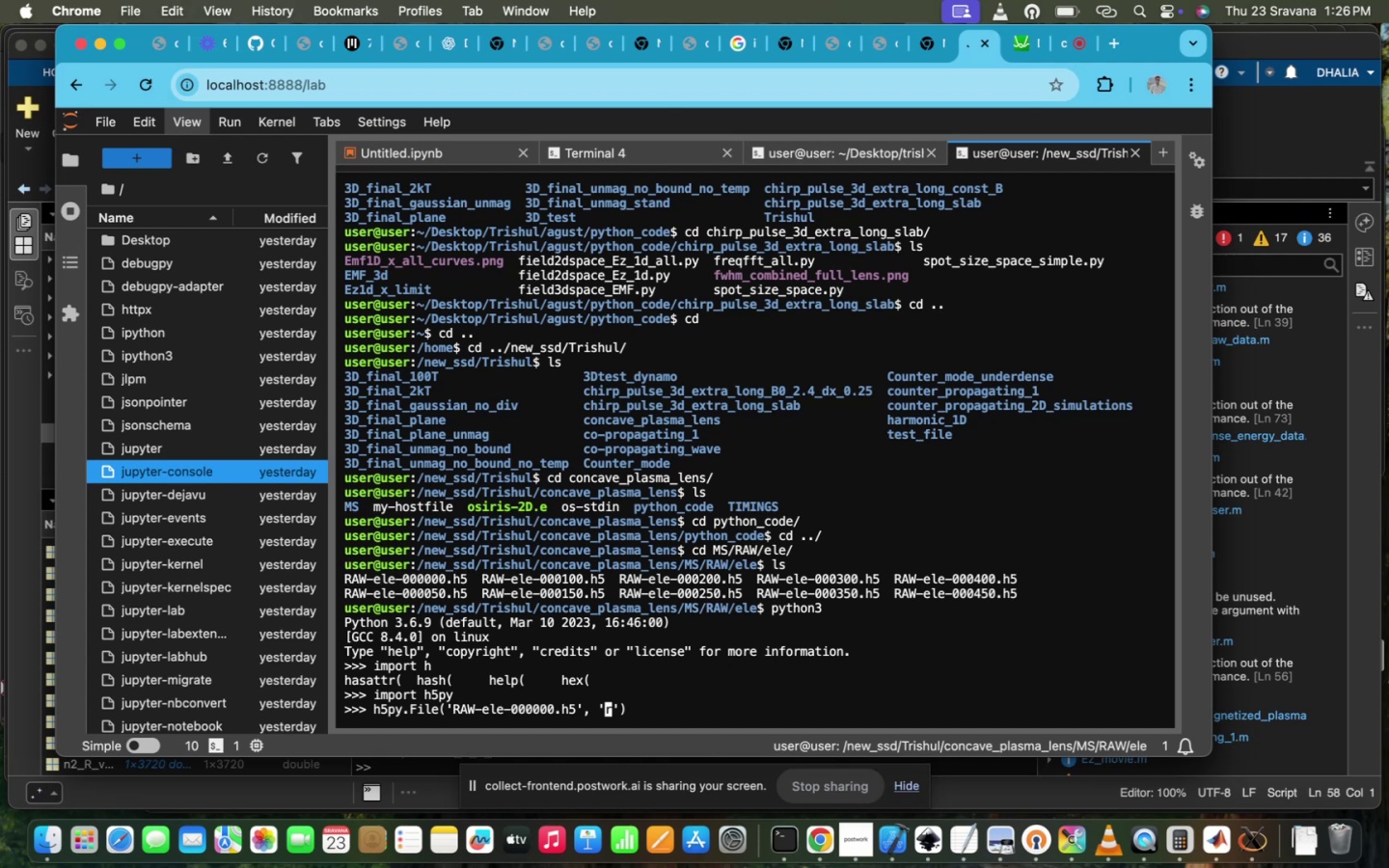 
key(ArrowRight)
 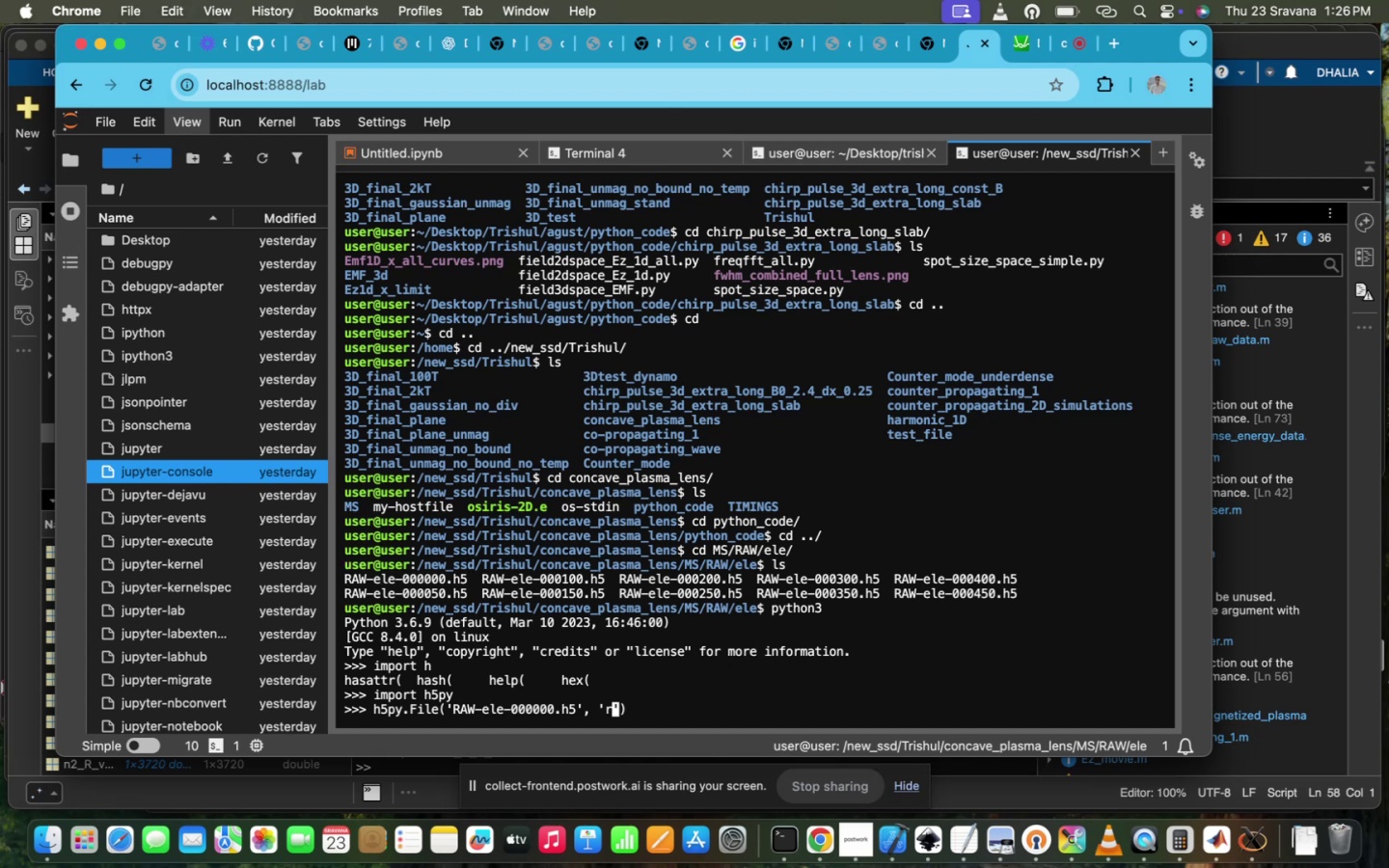 
key(ArrowRight)
 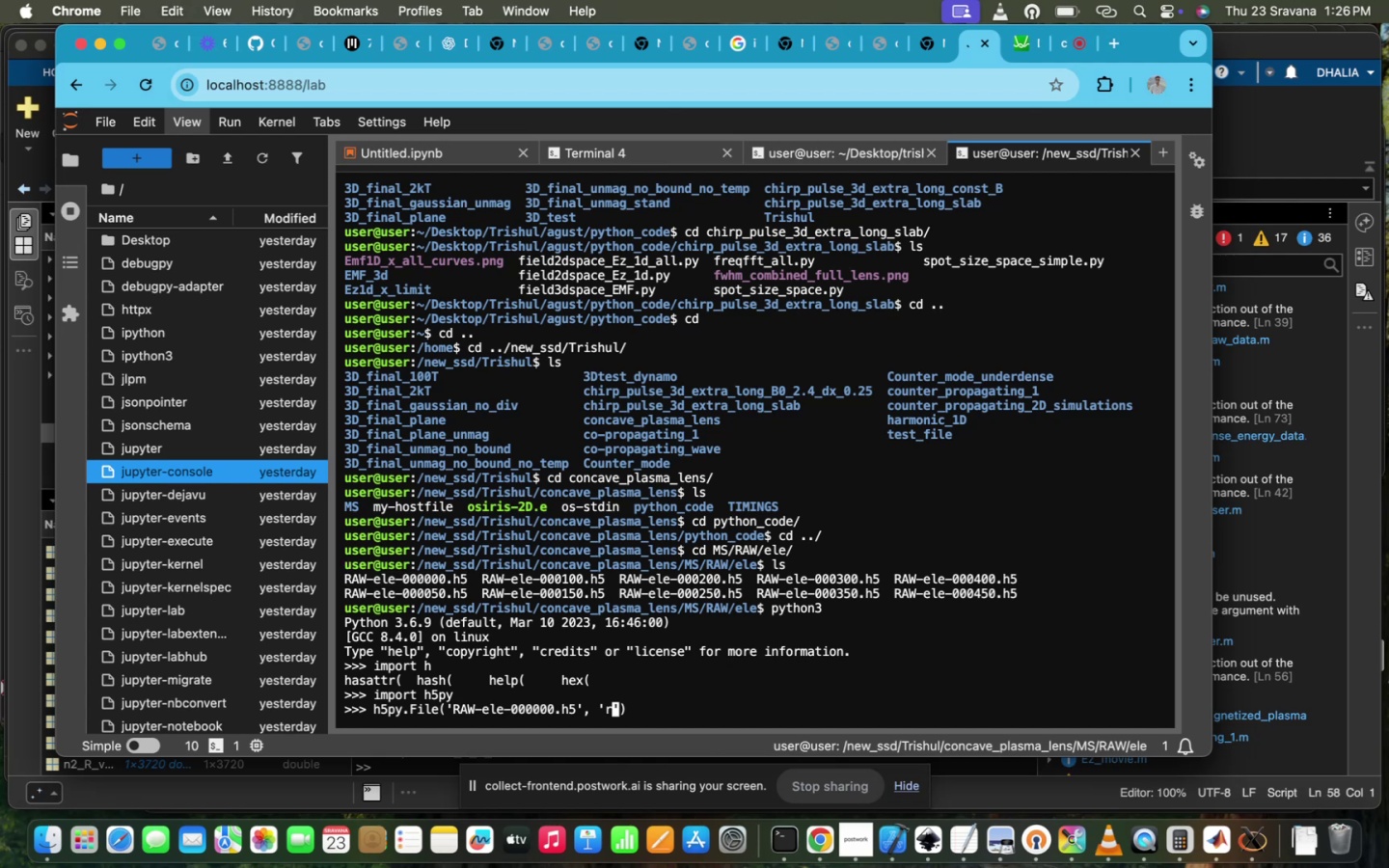 
key(ArrowRight)
 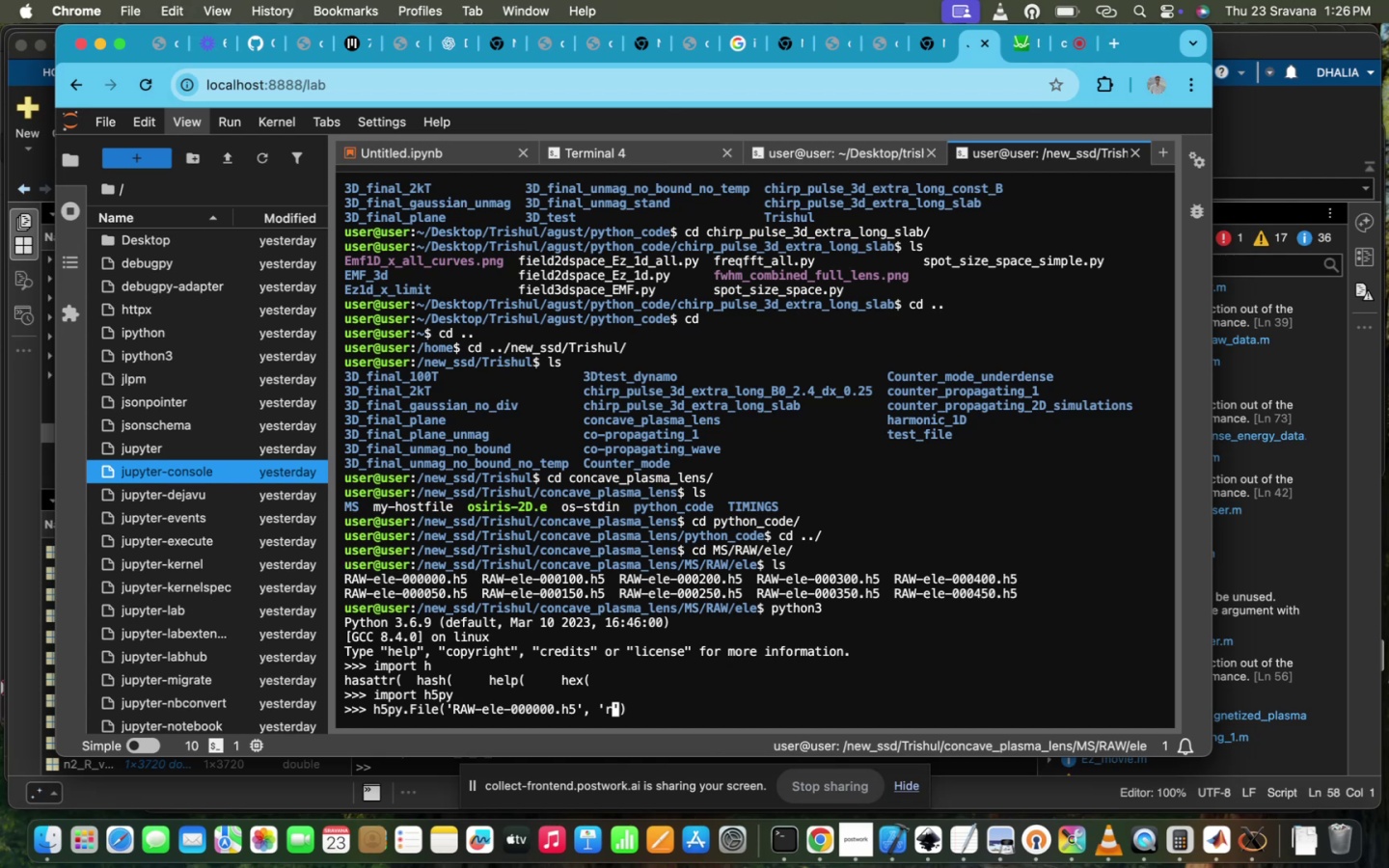 
key(ArrowRight)
 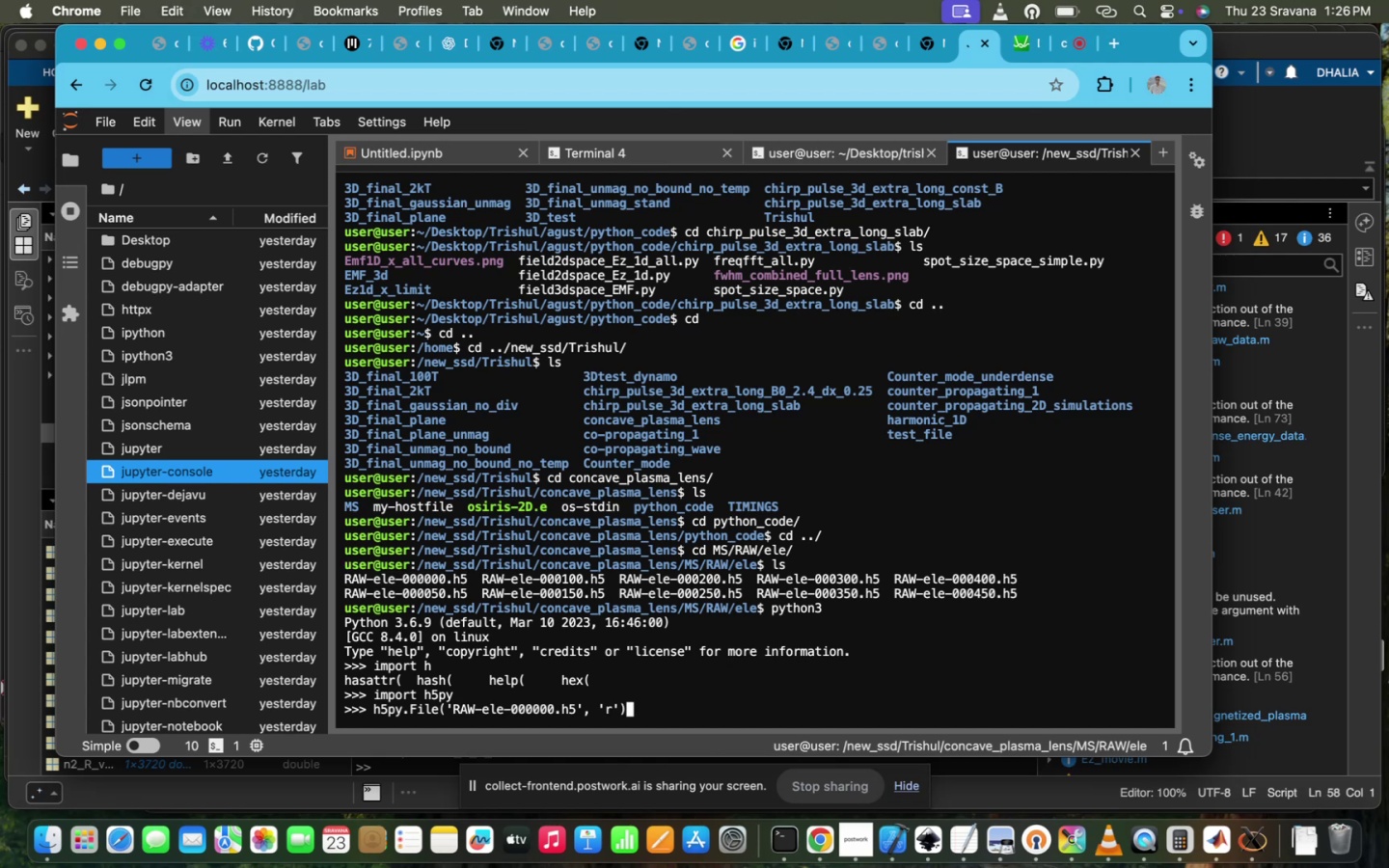 
type( as hdf)
 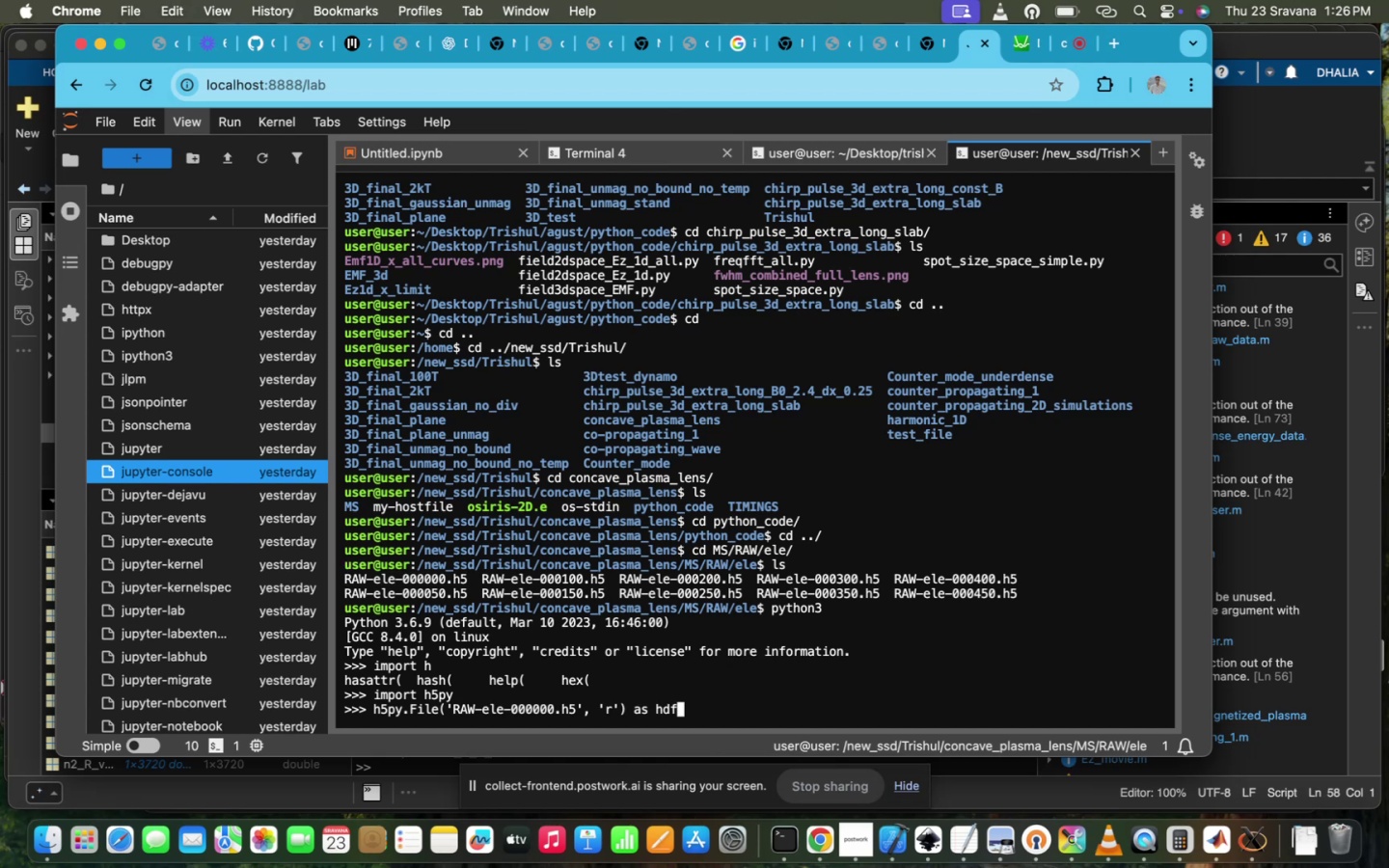 
key(Enter)
 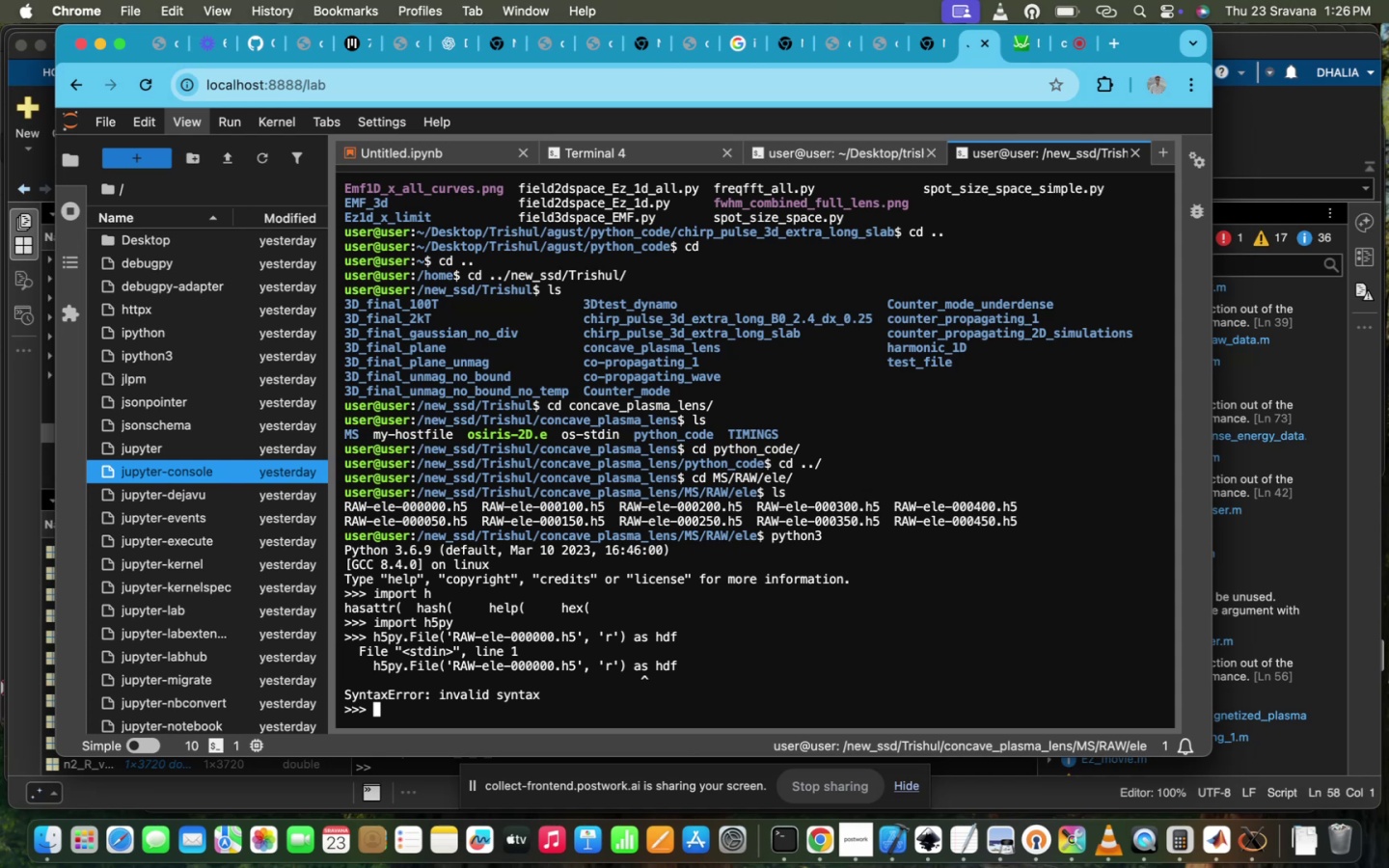 
hold_key(key=ArrowUp, duration=0.38)
 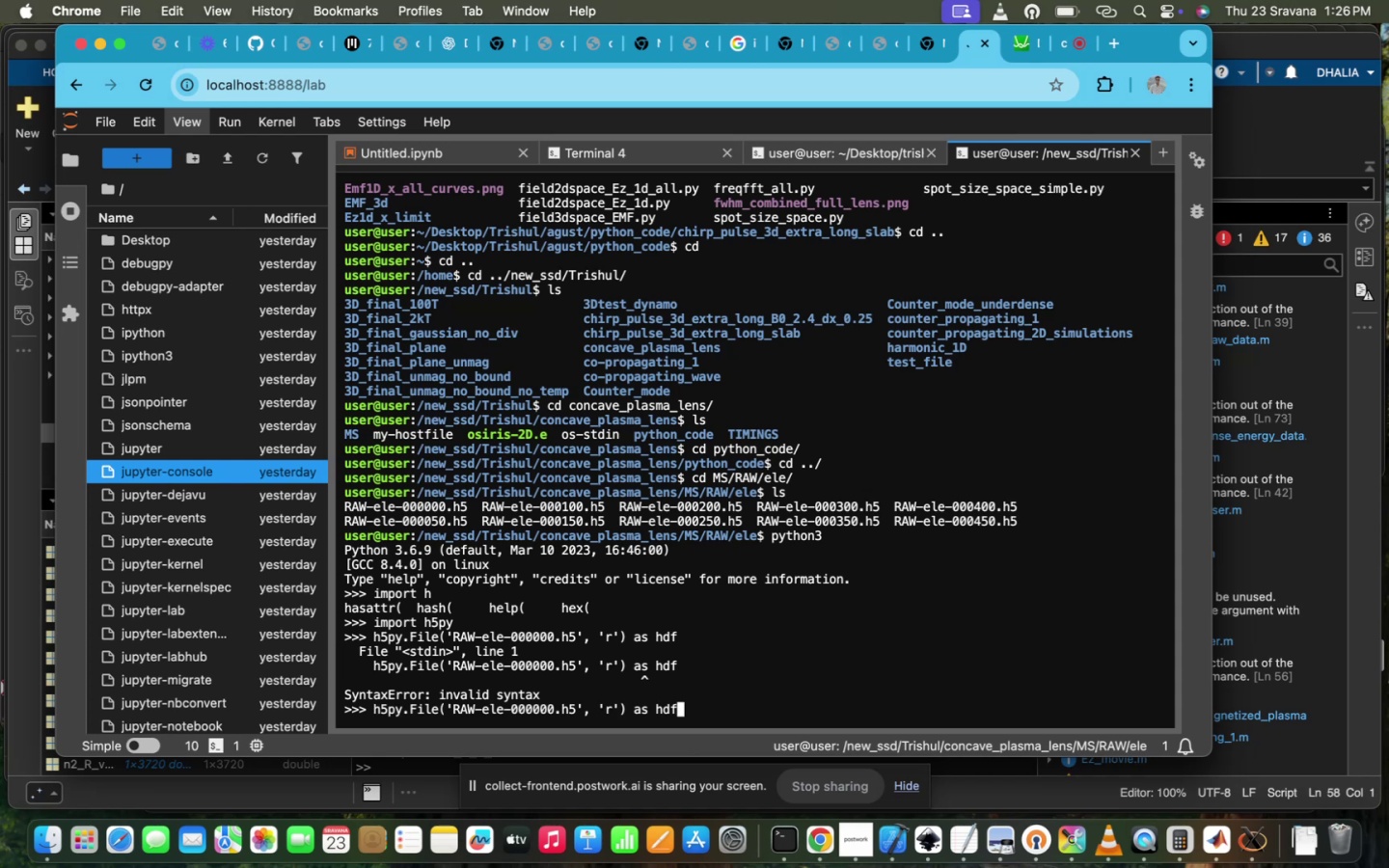 
key(Backspace)
 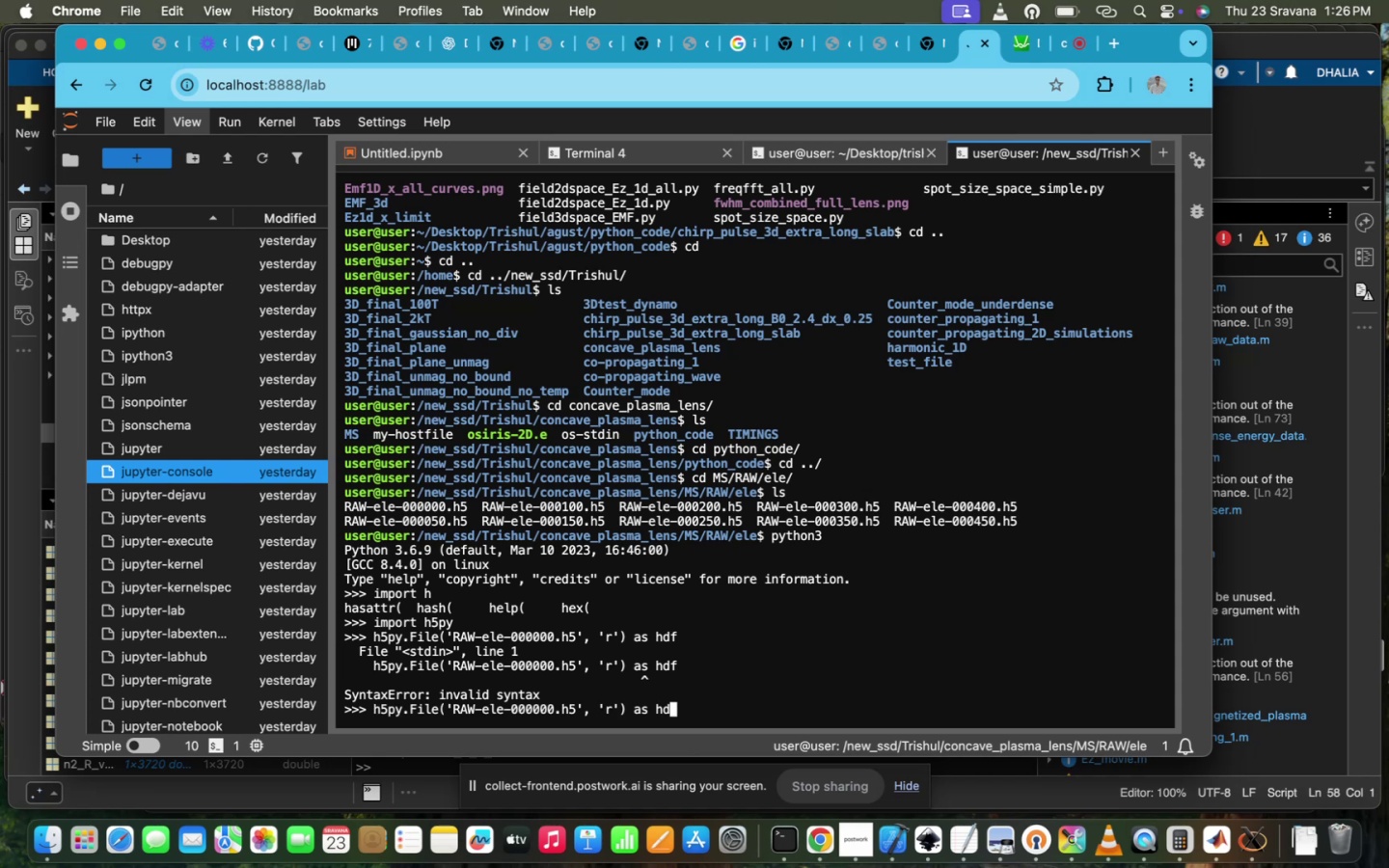 
key(Backspace)
 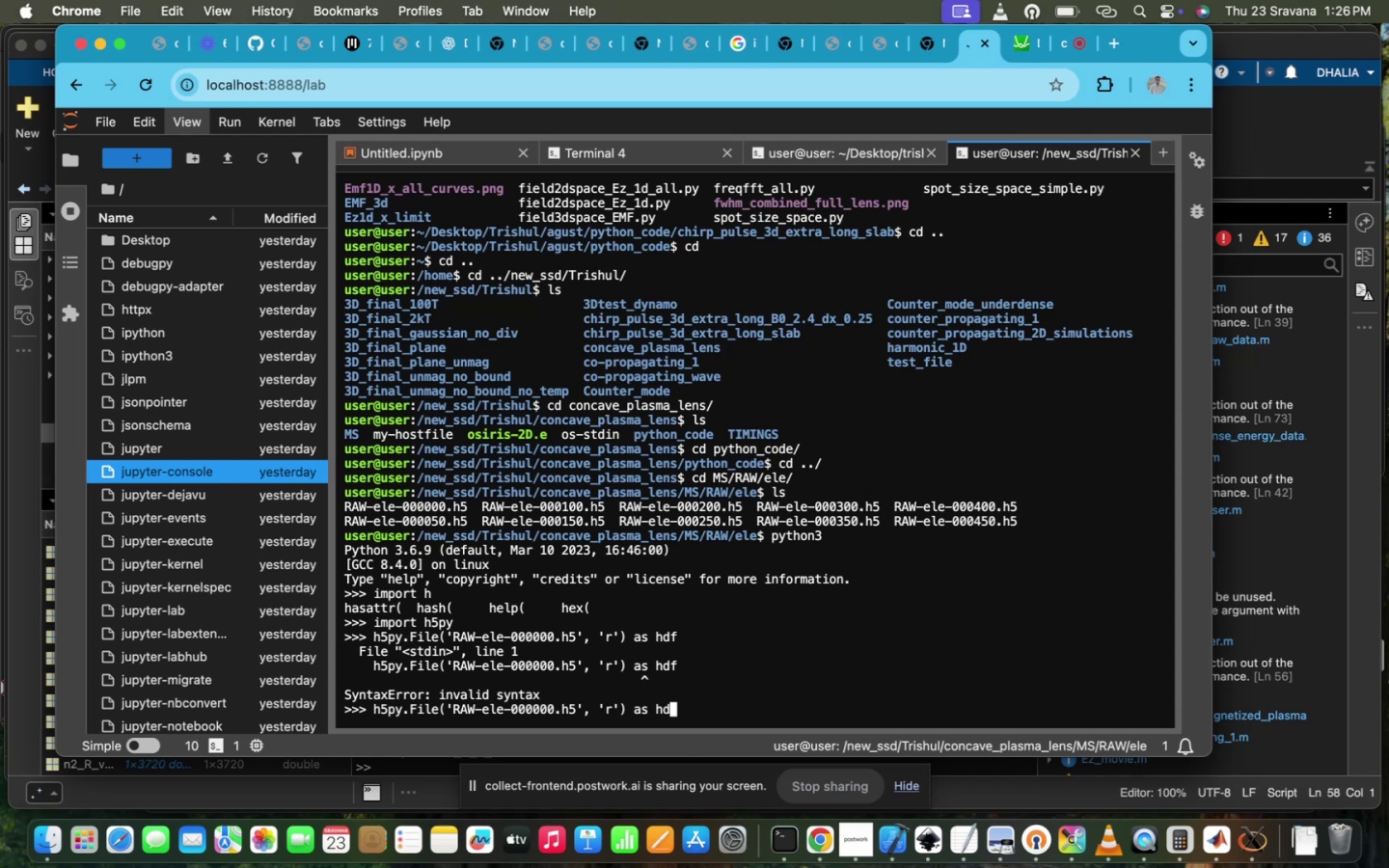 
key(Backspace)
 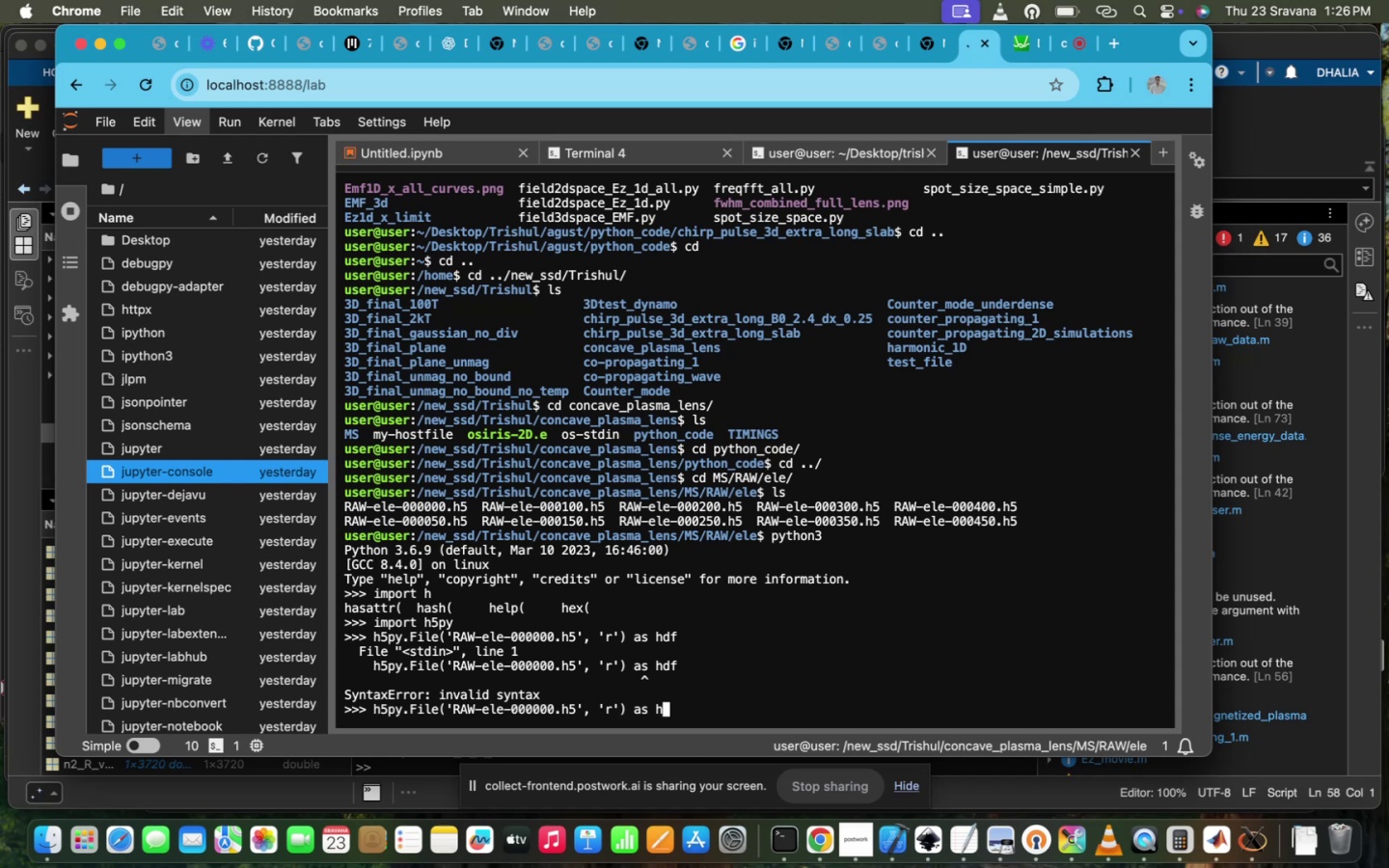 
key(Backspace)
 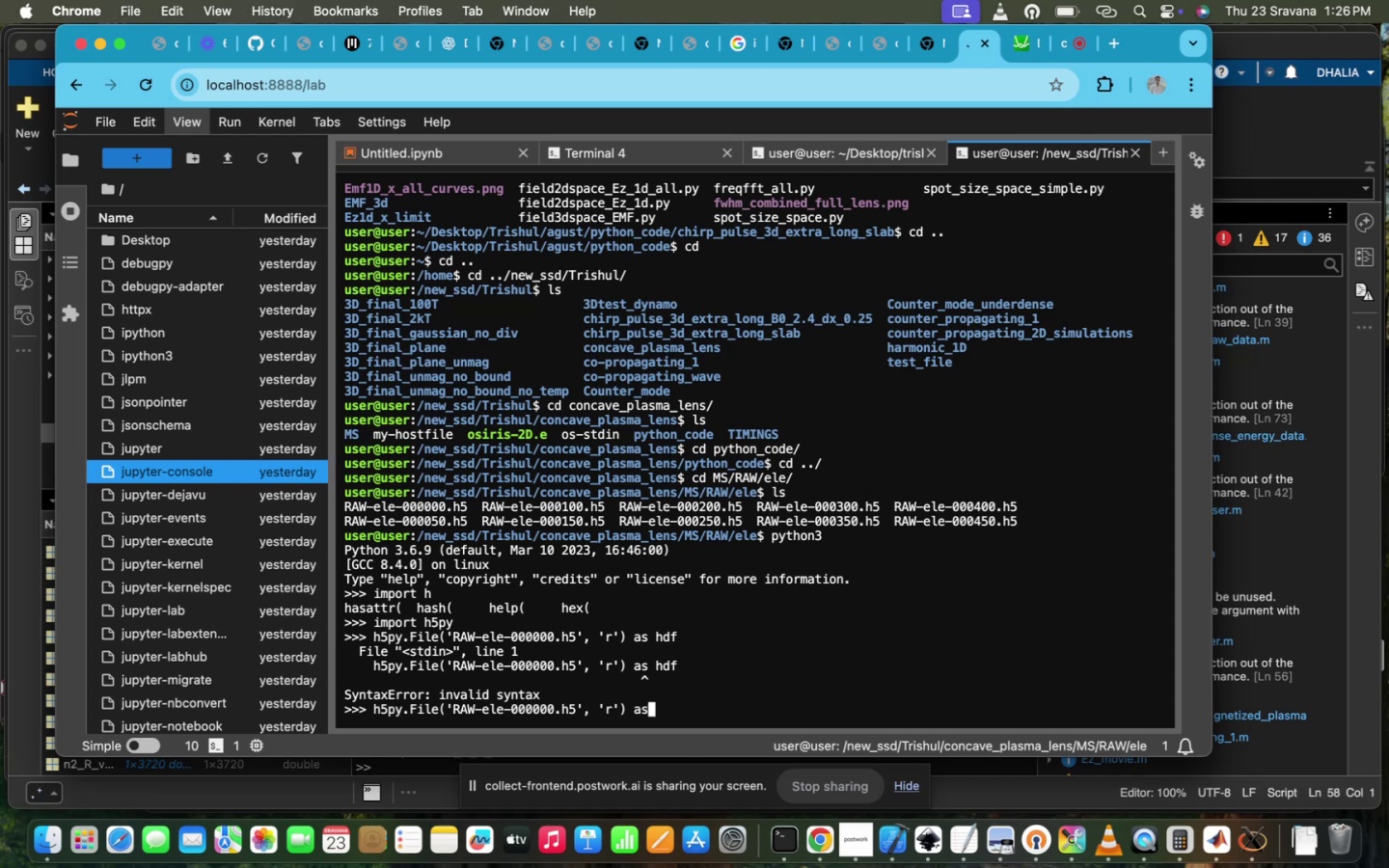 
key(Backspace)
 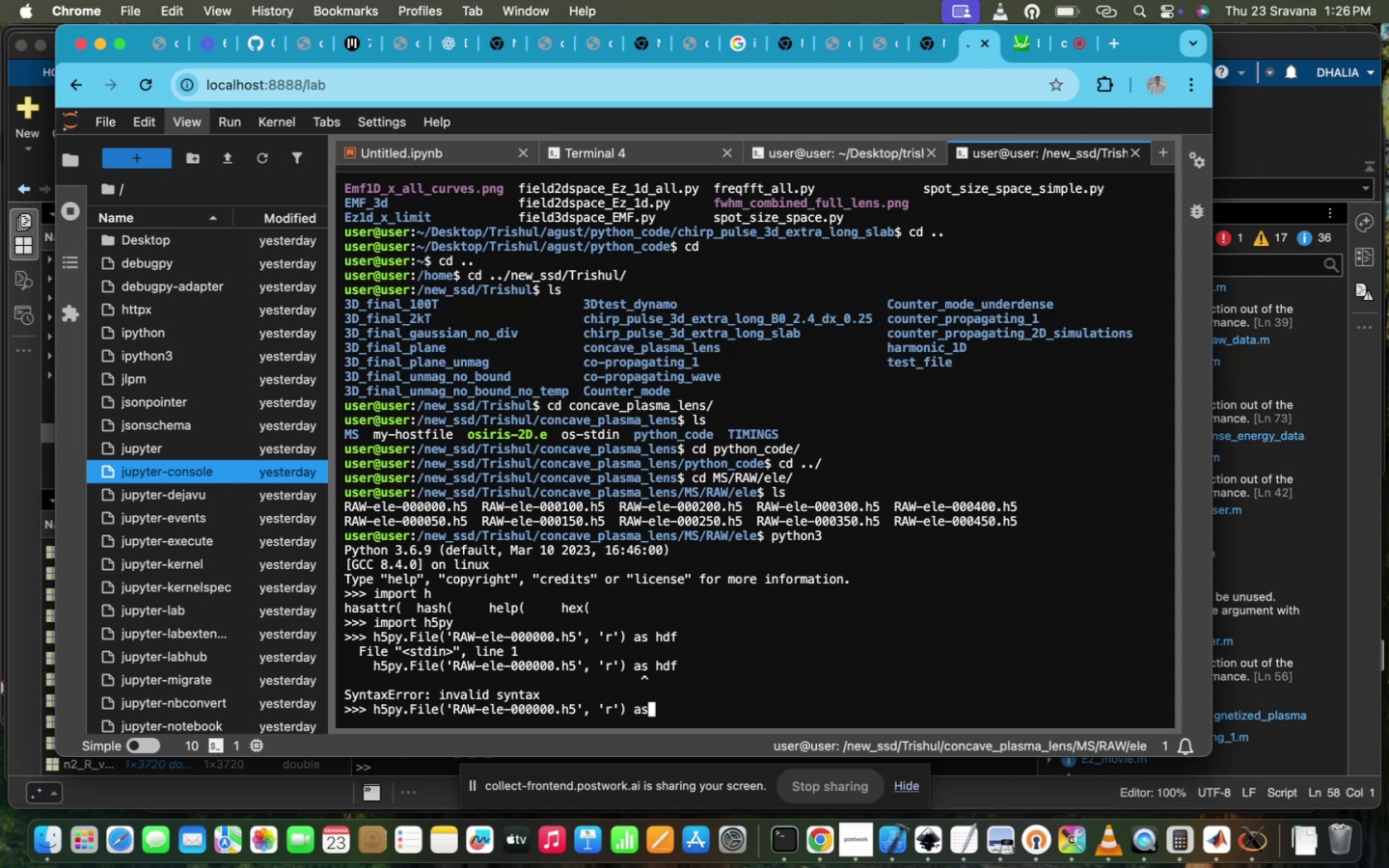 
key(Backspace)
 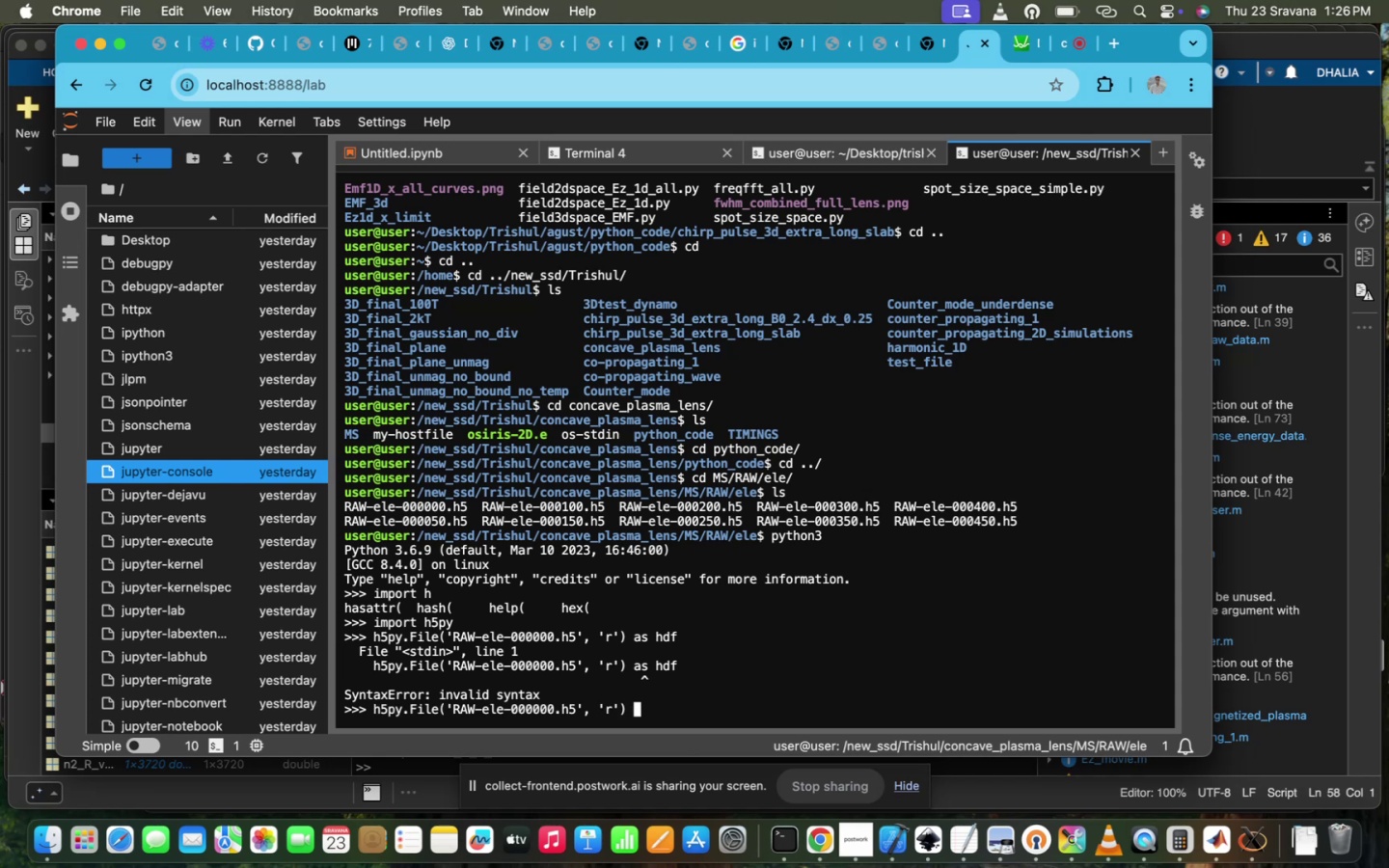 
hold_key(key=ArrowLeft, duration=1.5)
 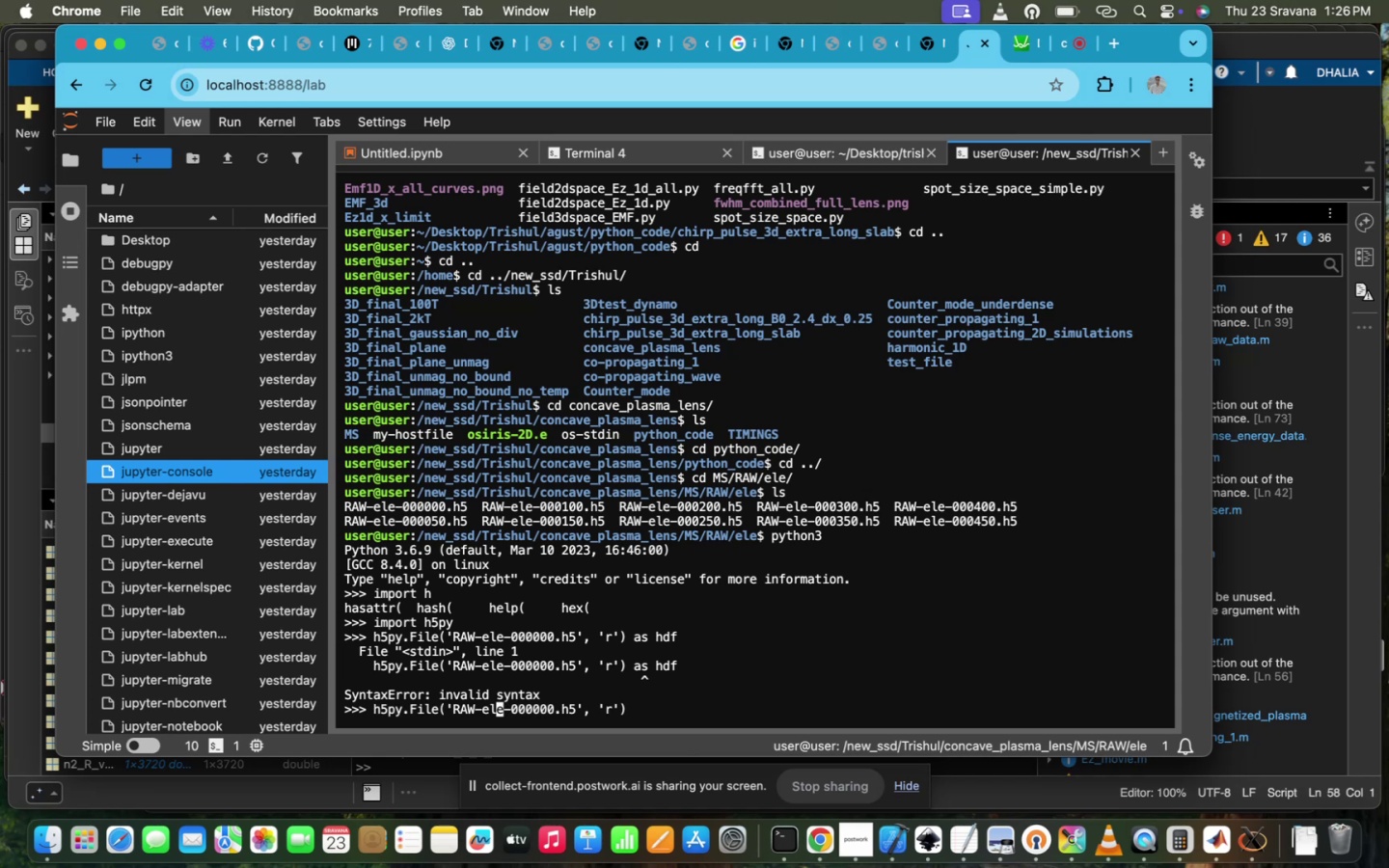 
hold_key(key=ArrowLeft, duration=1.5)
 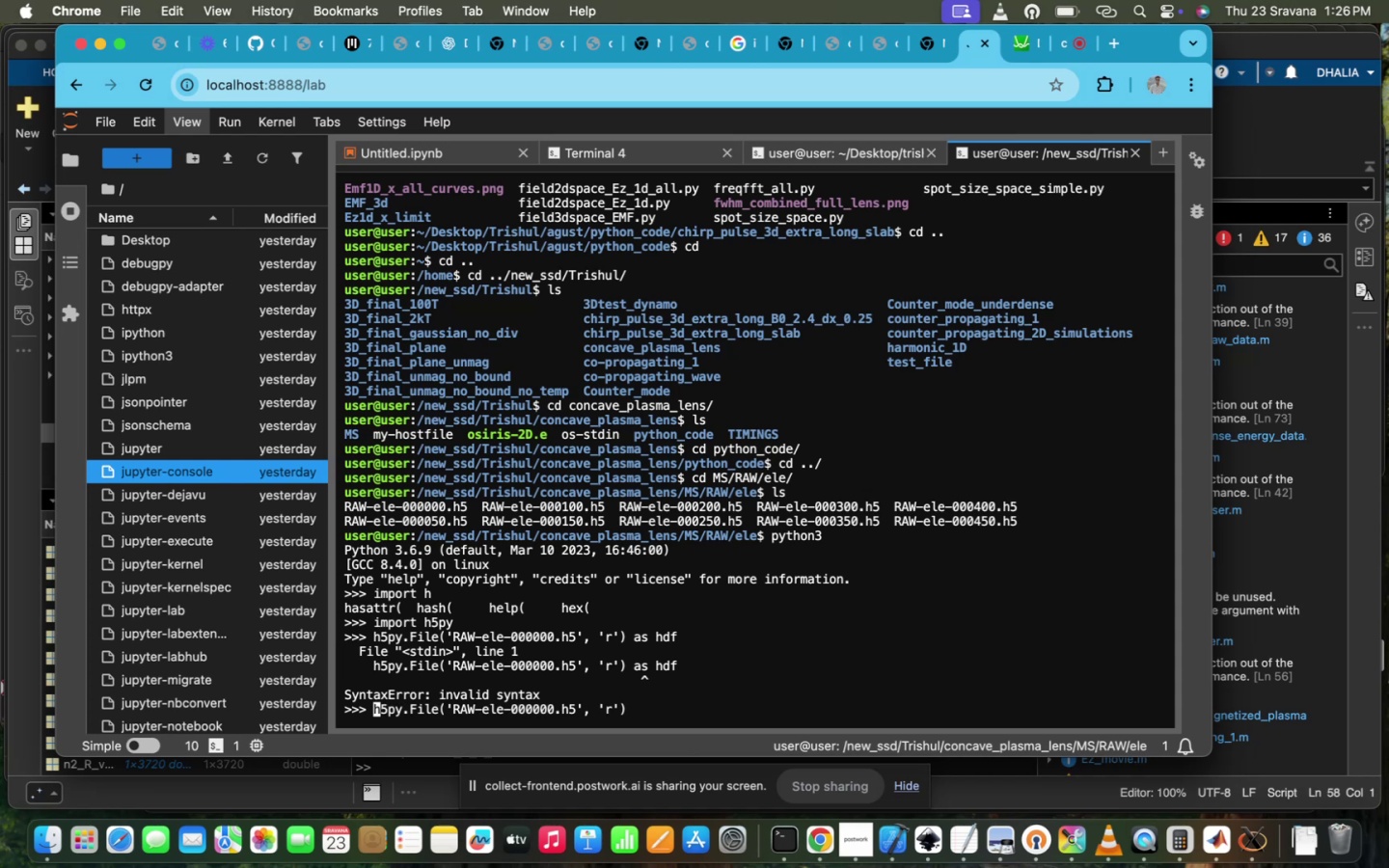 
hold_key(key=ArrowLeft, duration=0.5)
 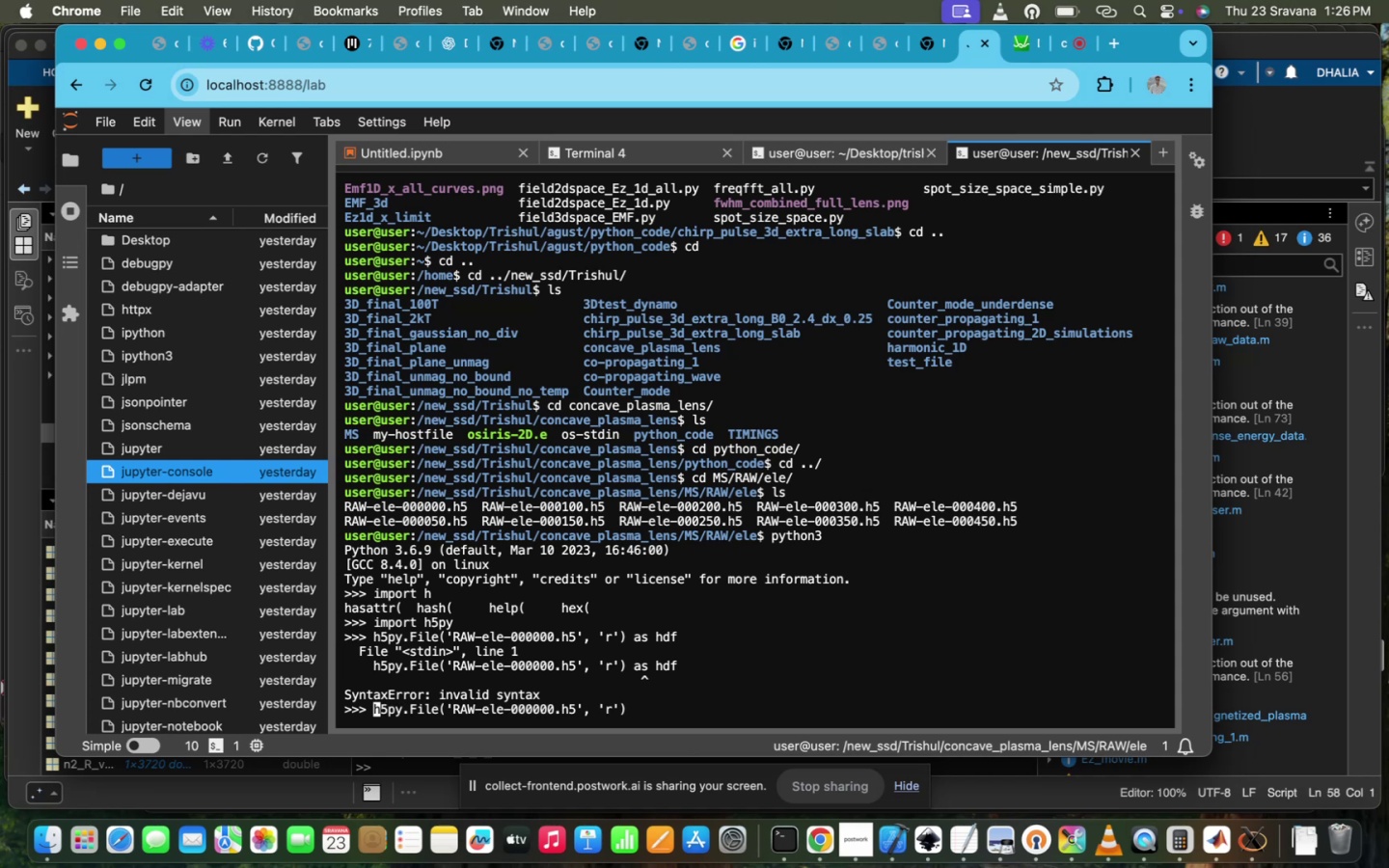 
type(read =)
 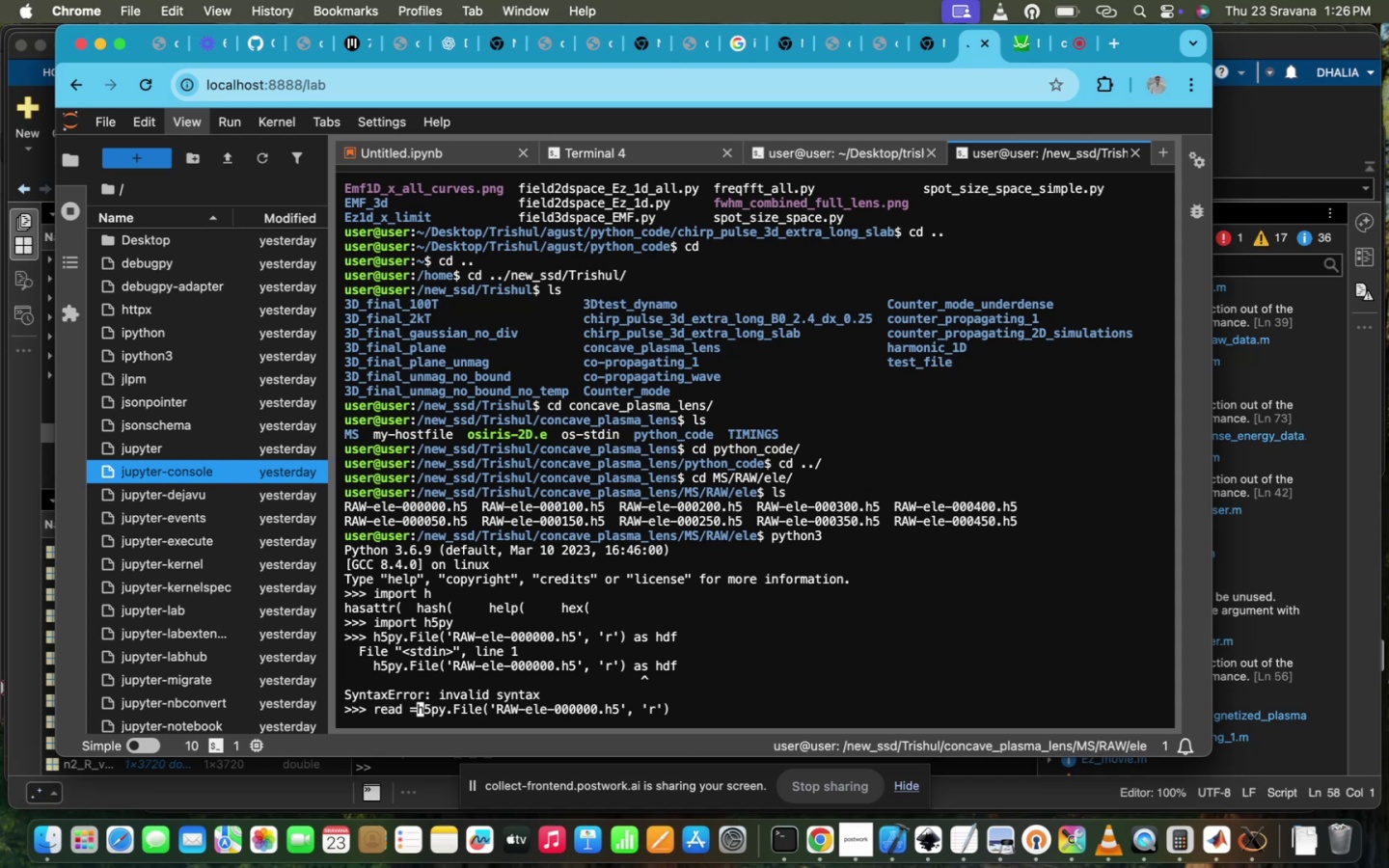 
key(Enter)
 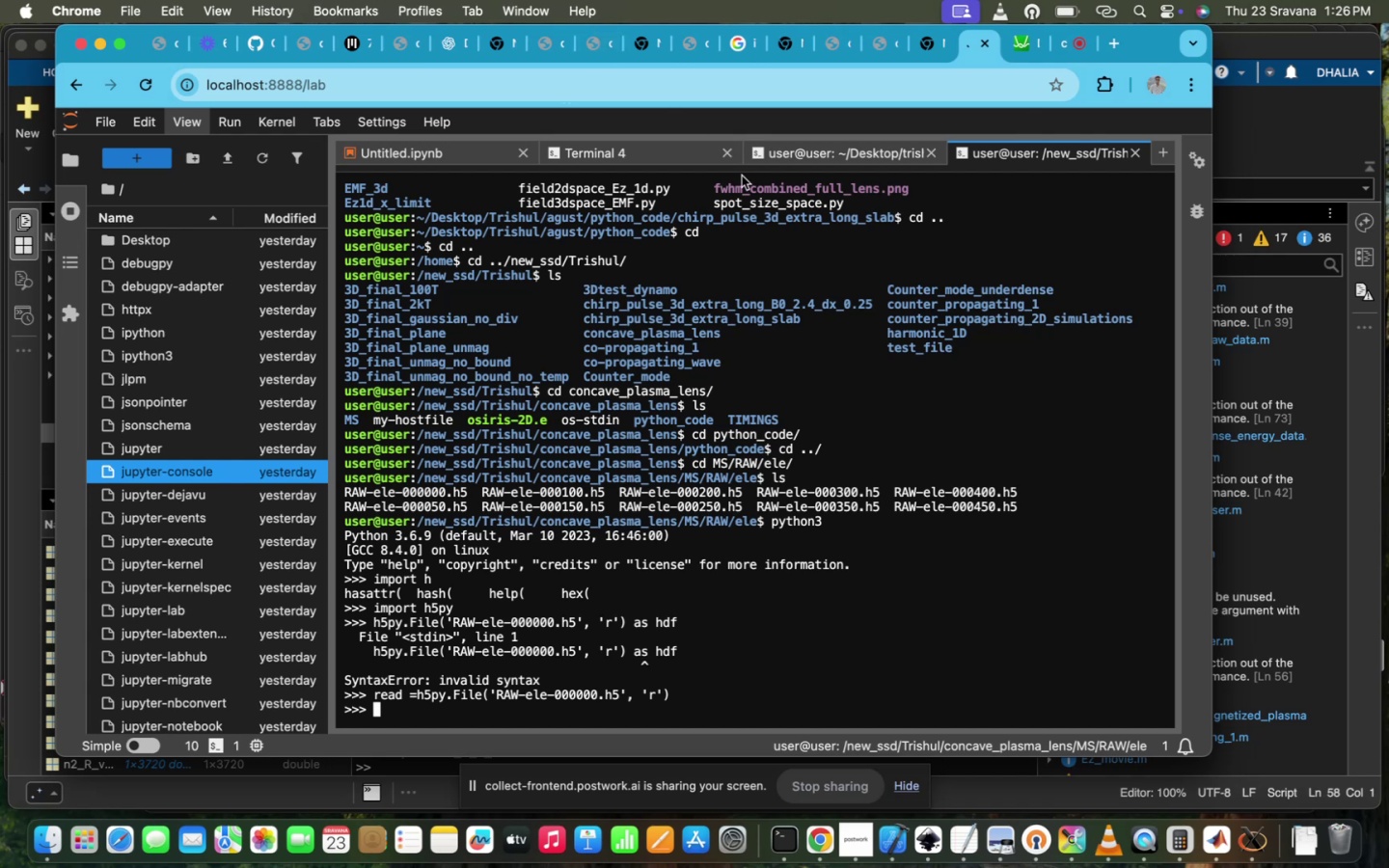 
left_click([777, 152])
 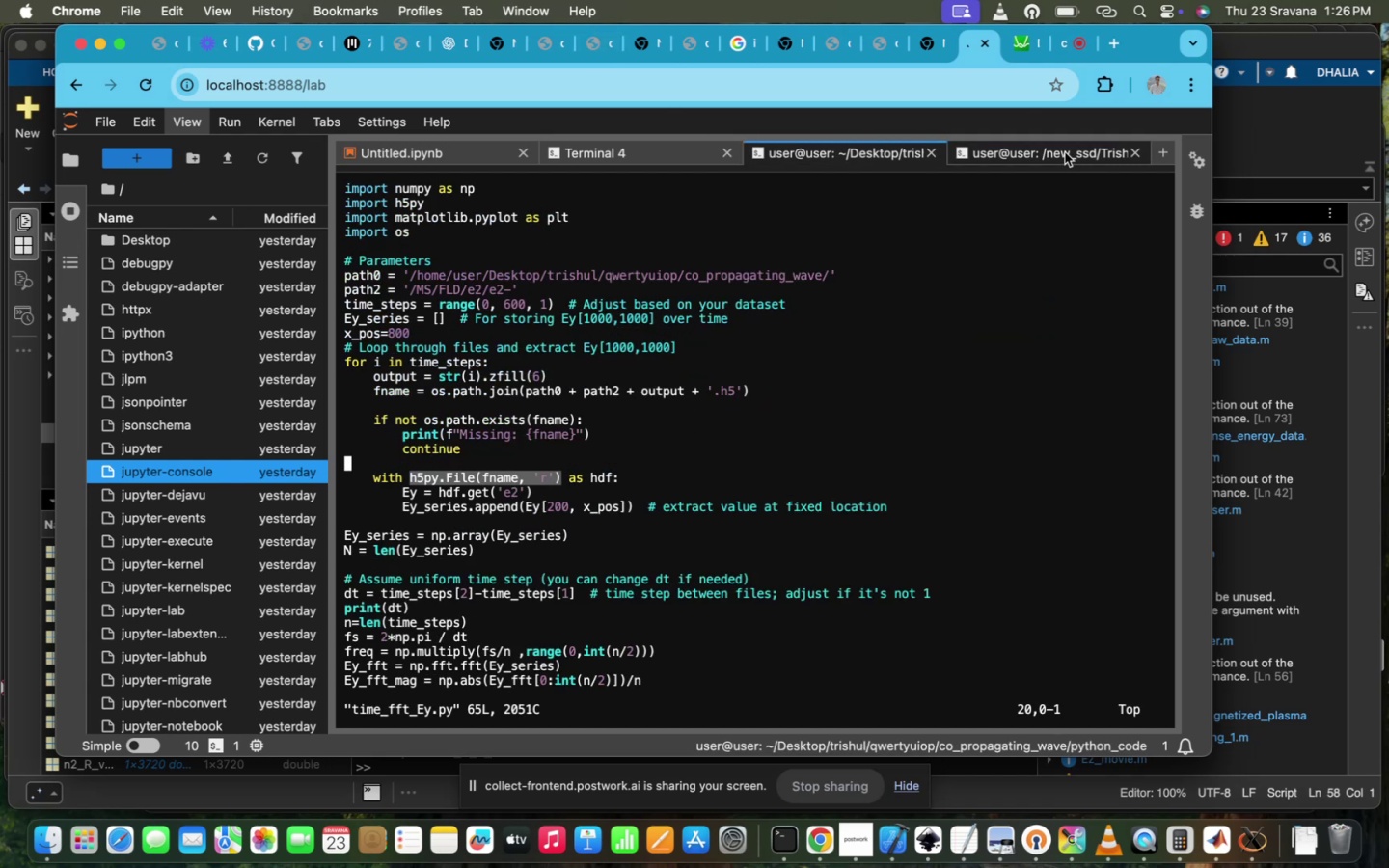 
left_click([1064, 152])
 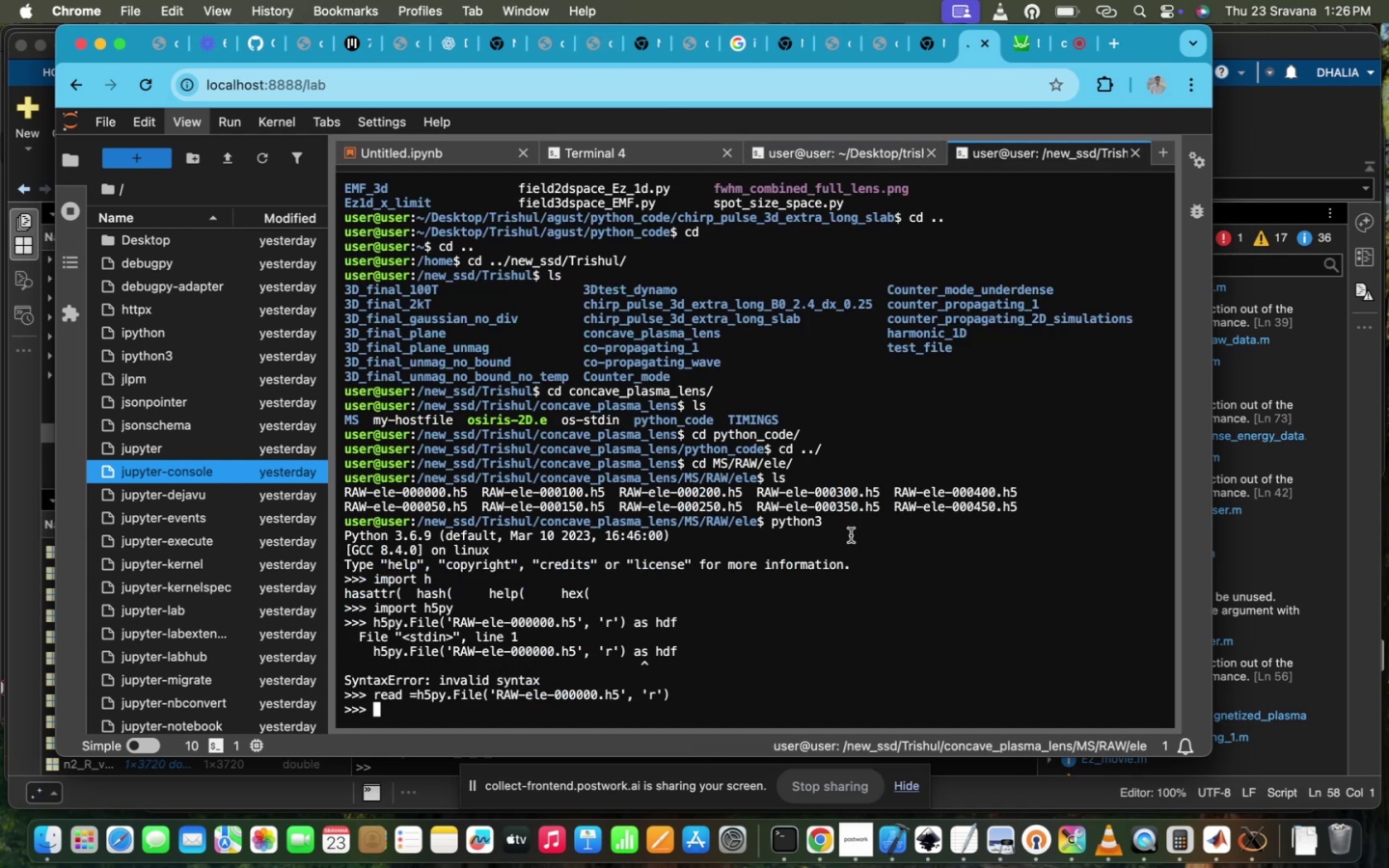 
type(Data = read.get('ene'))
 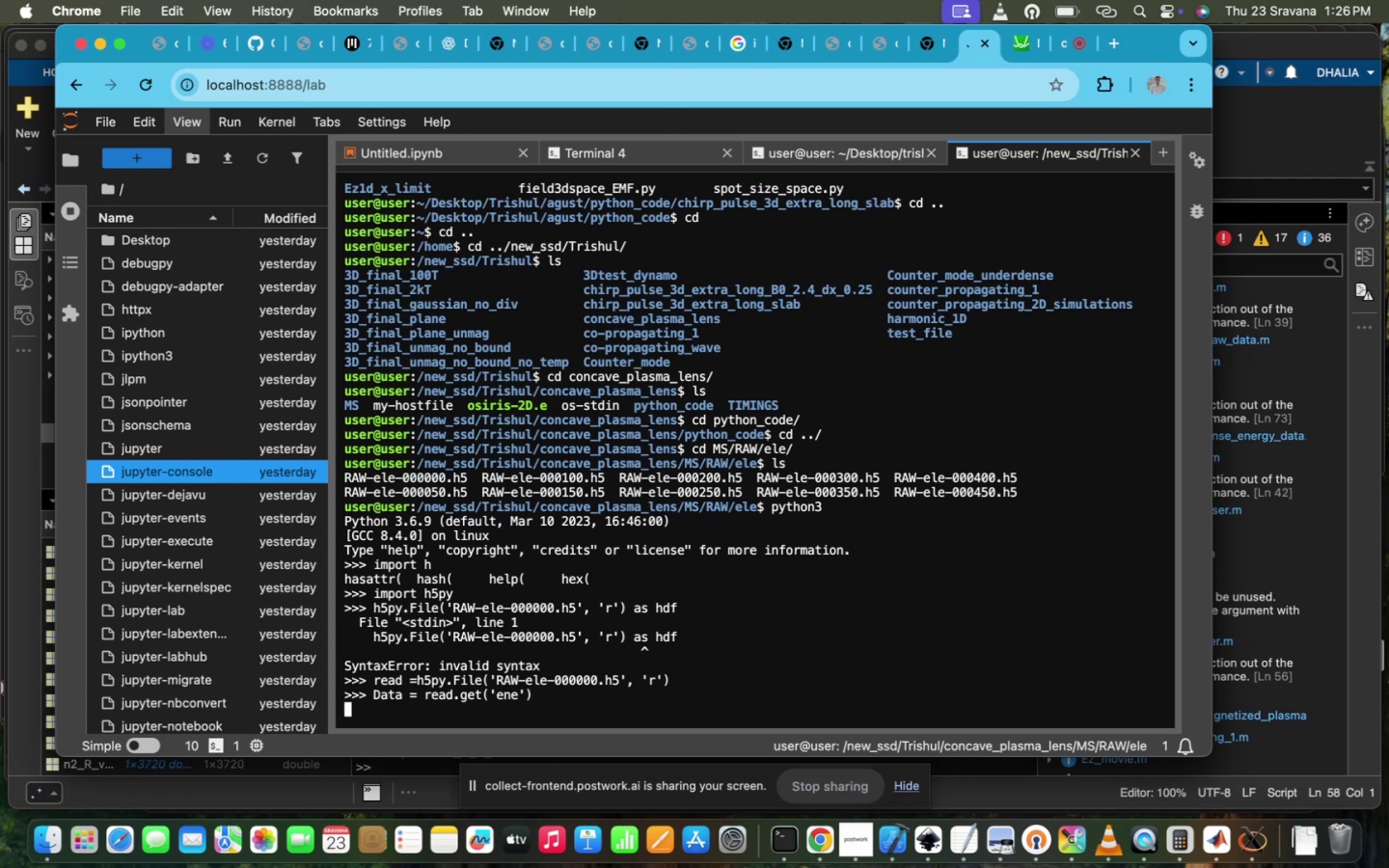 
 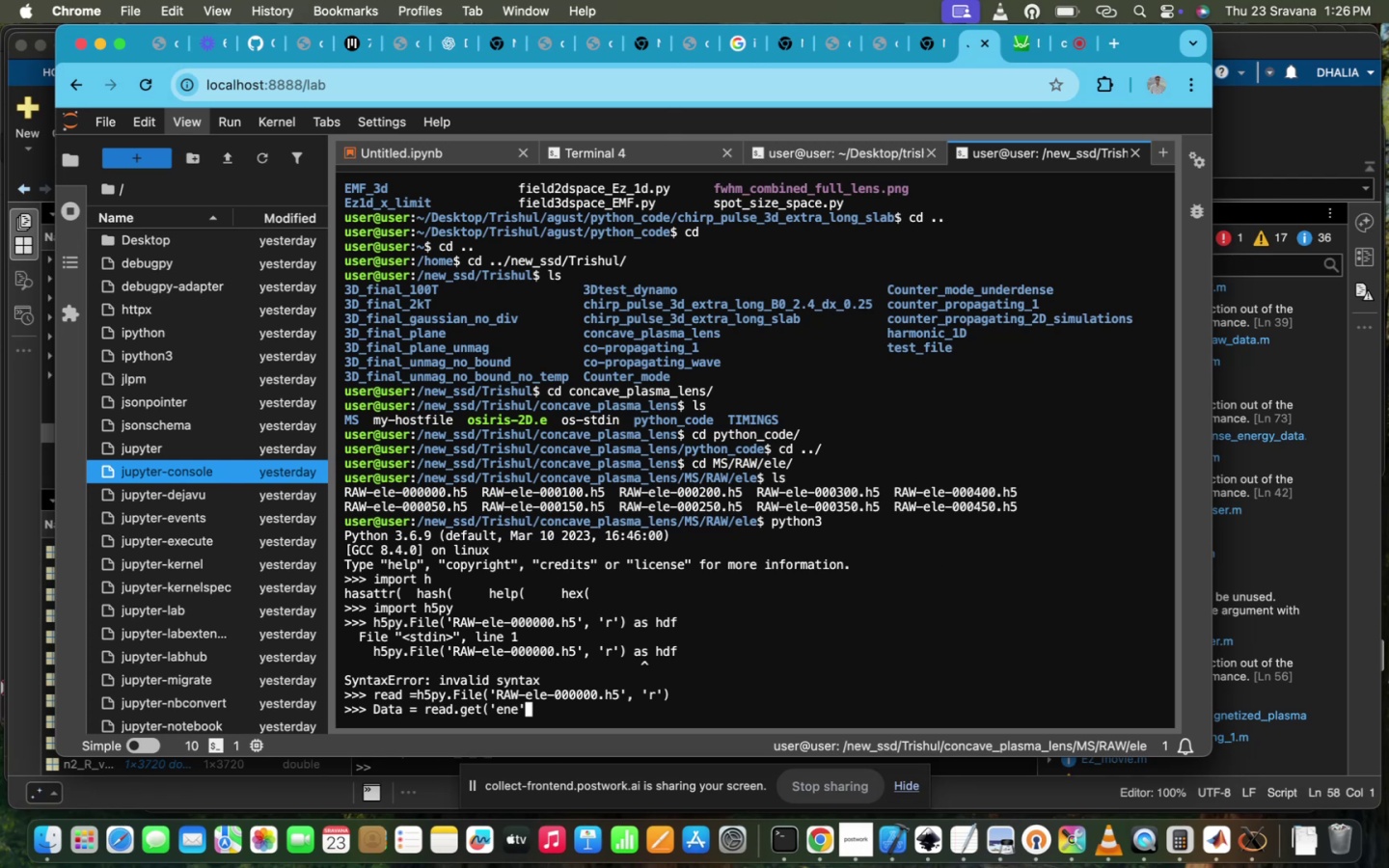 
key(Enter)
 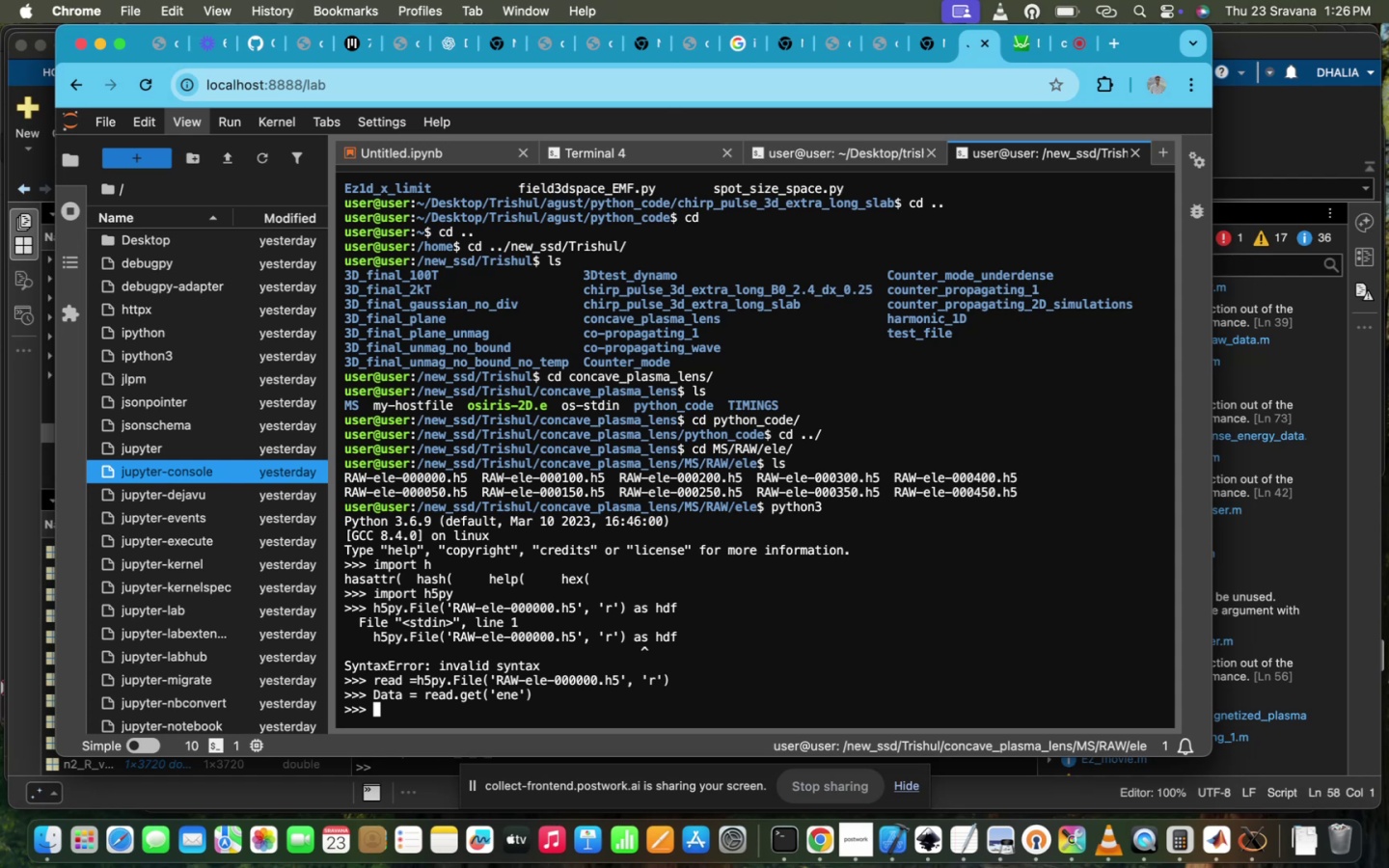 
type(len(DTA)
key(Backspace)
key(Backspace)
type(ata))
 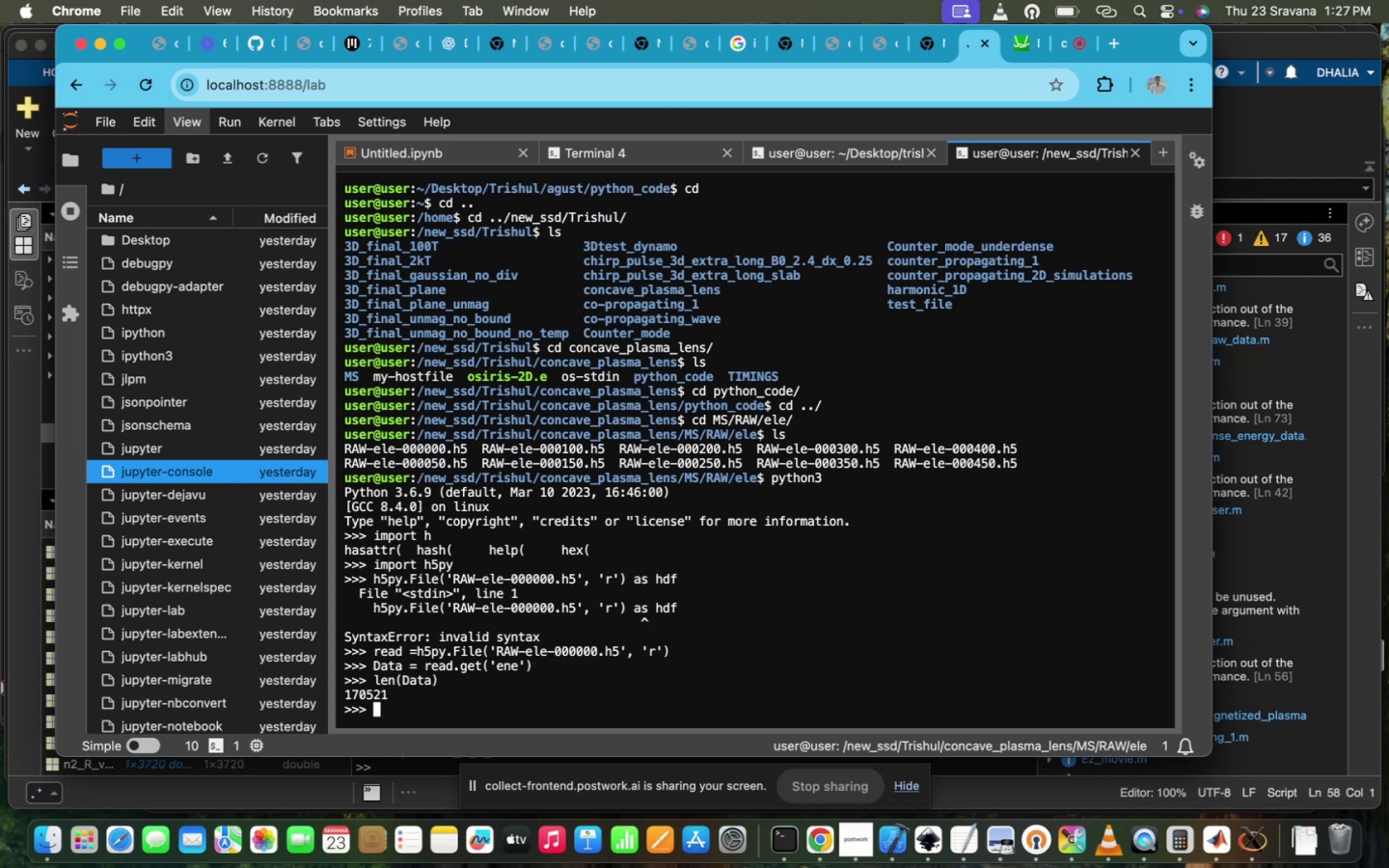 
 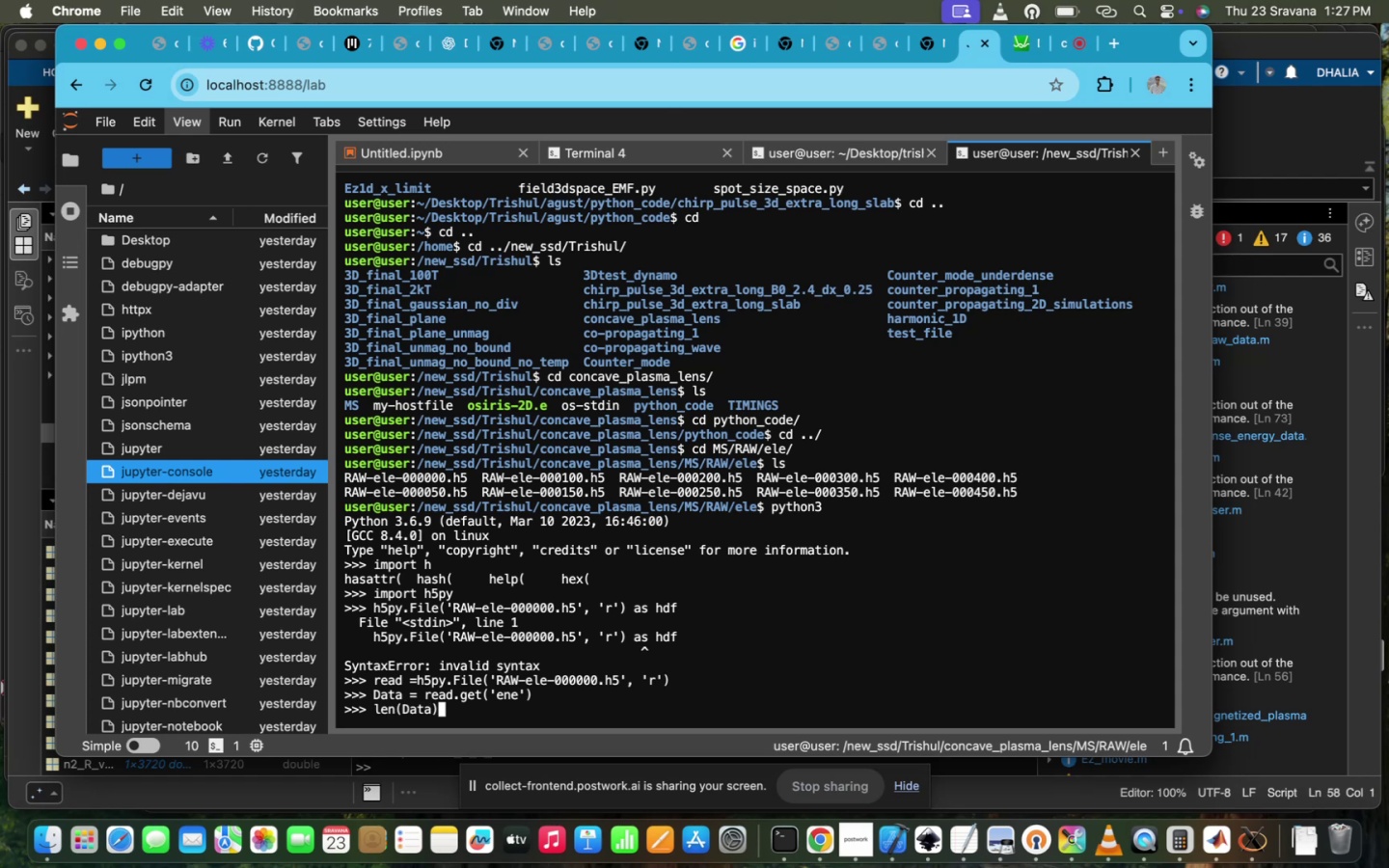 
key(Enter)
 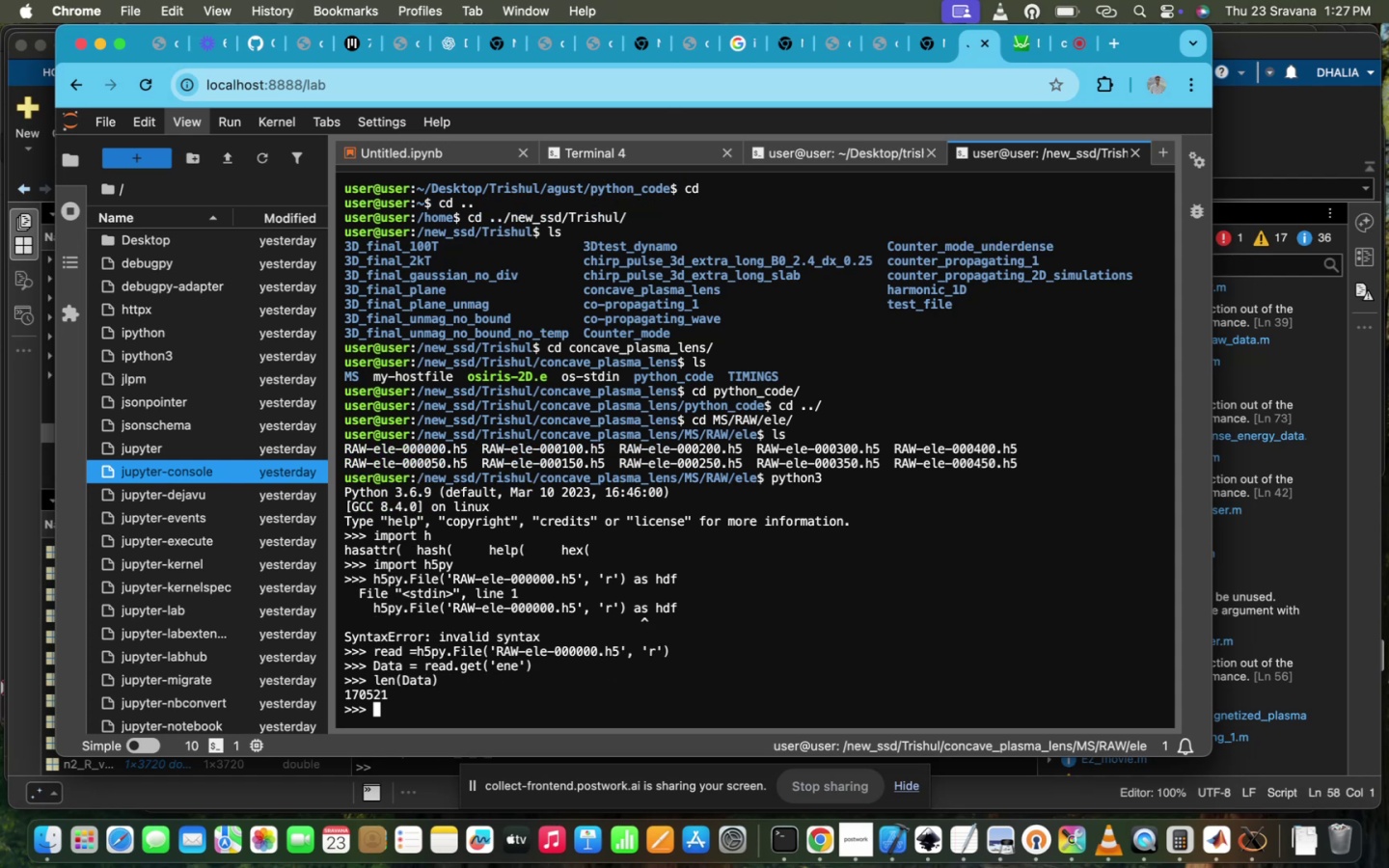 
key(ArrowUp)
 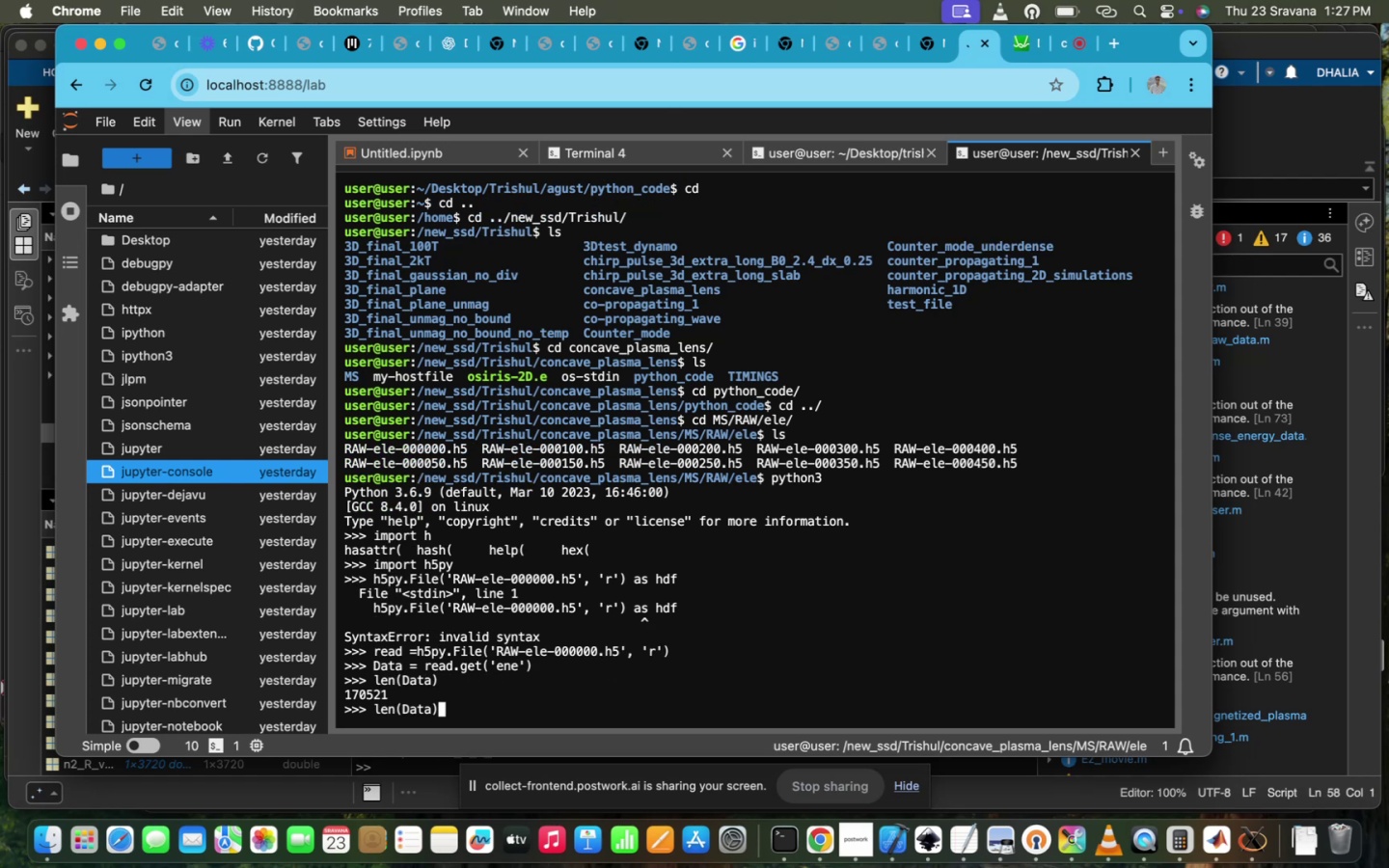 
key(ArrowLeft)
 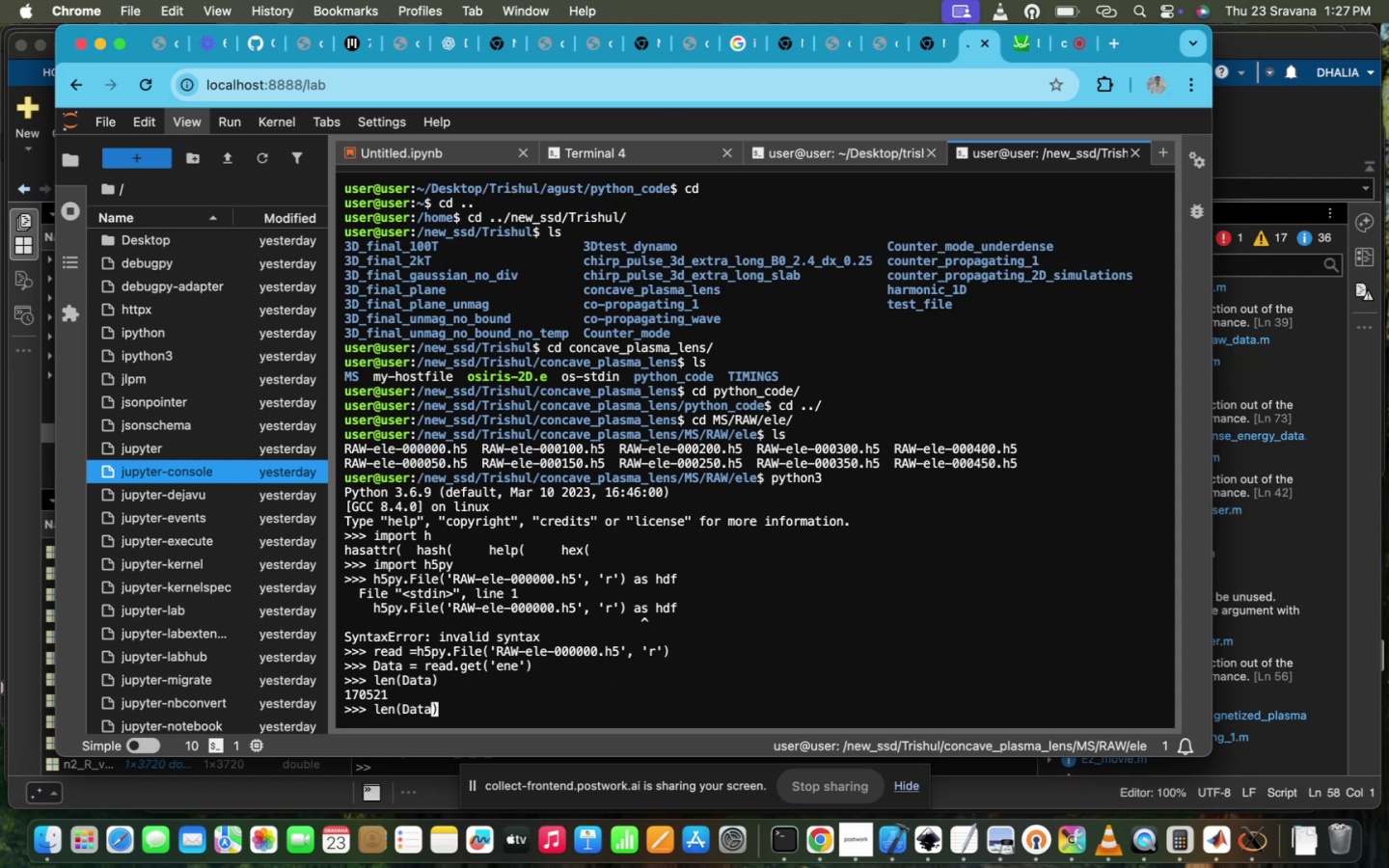 
key(ArrowUp)
 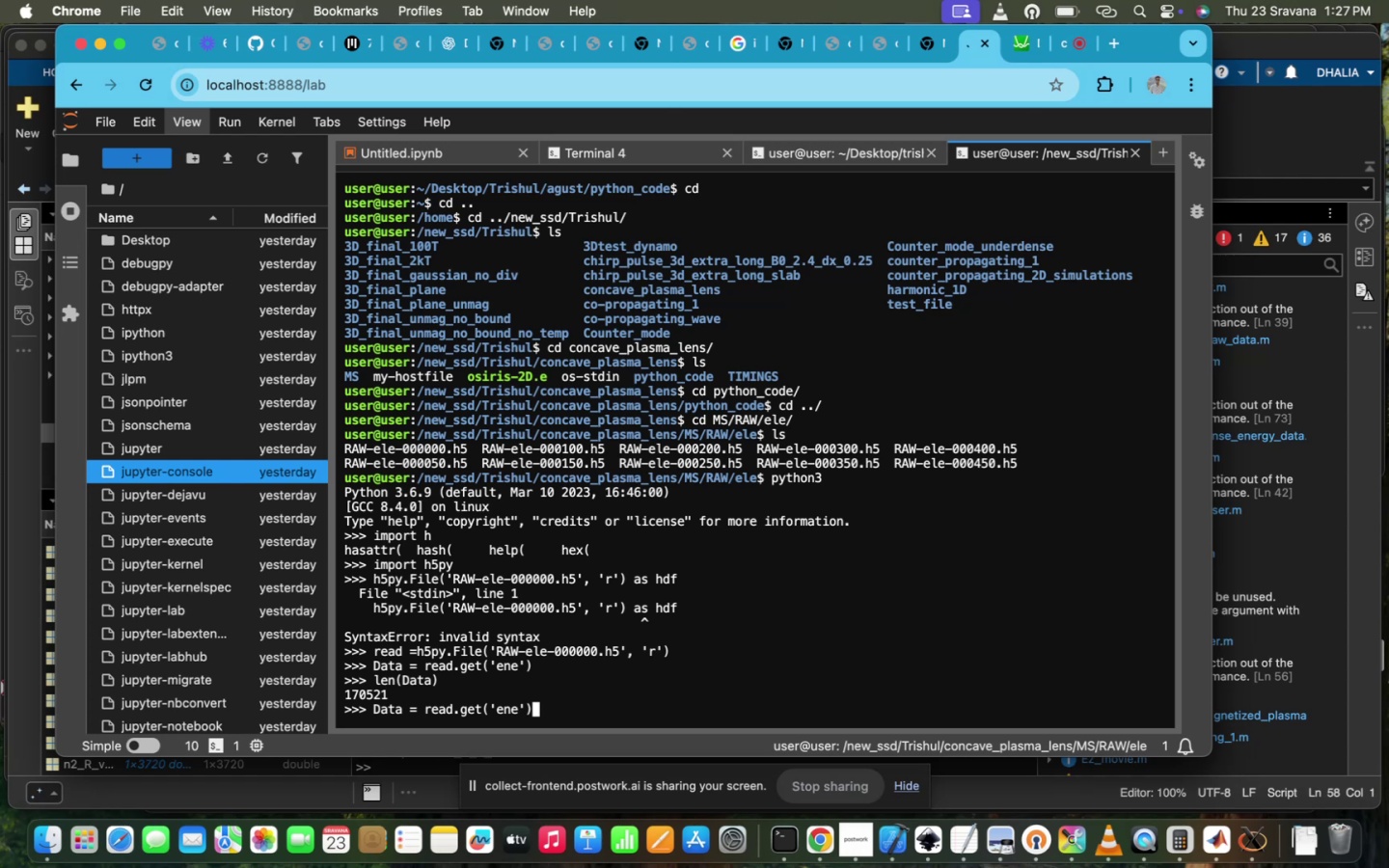 
key(ArrowLeft)
 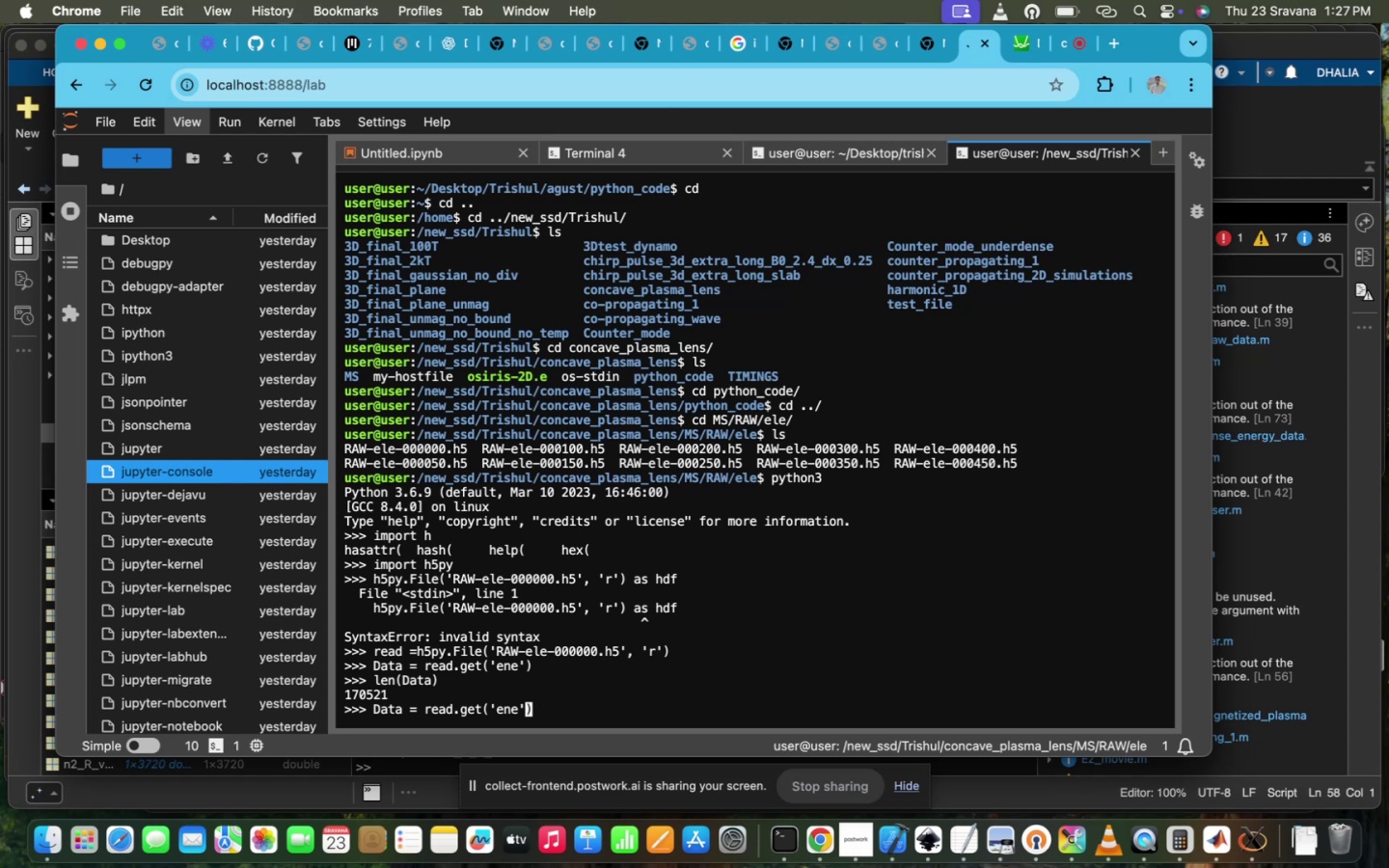 
key(ArrowLeft)
 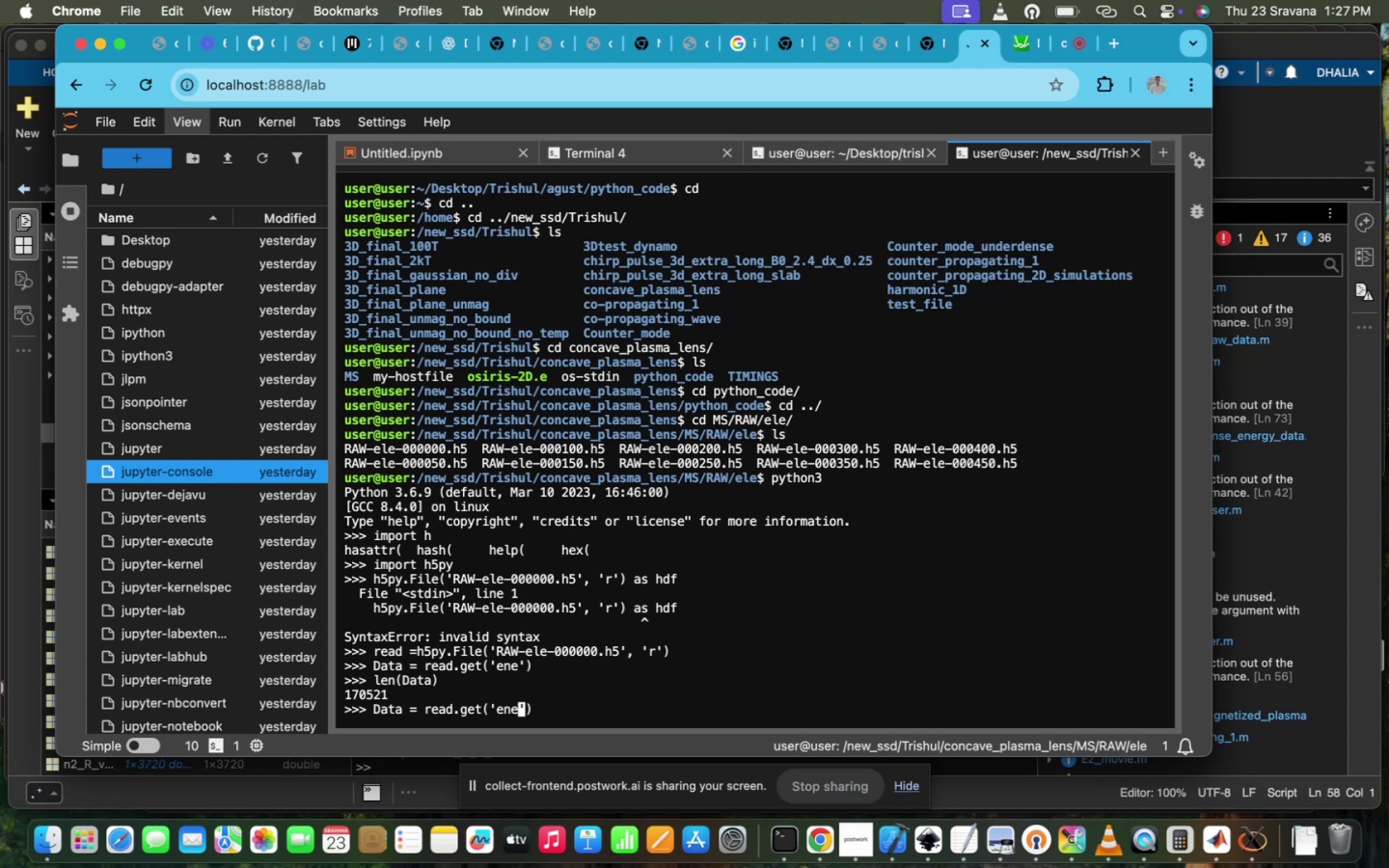 
key(Backspace)
key(Backspace)
key(Backspace)
type(p1)
 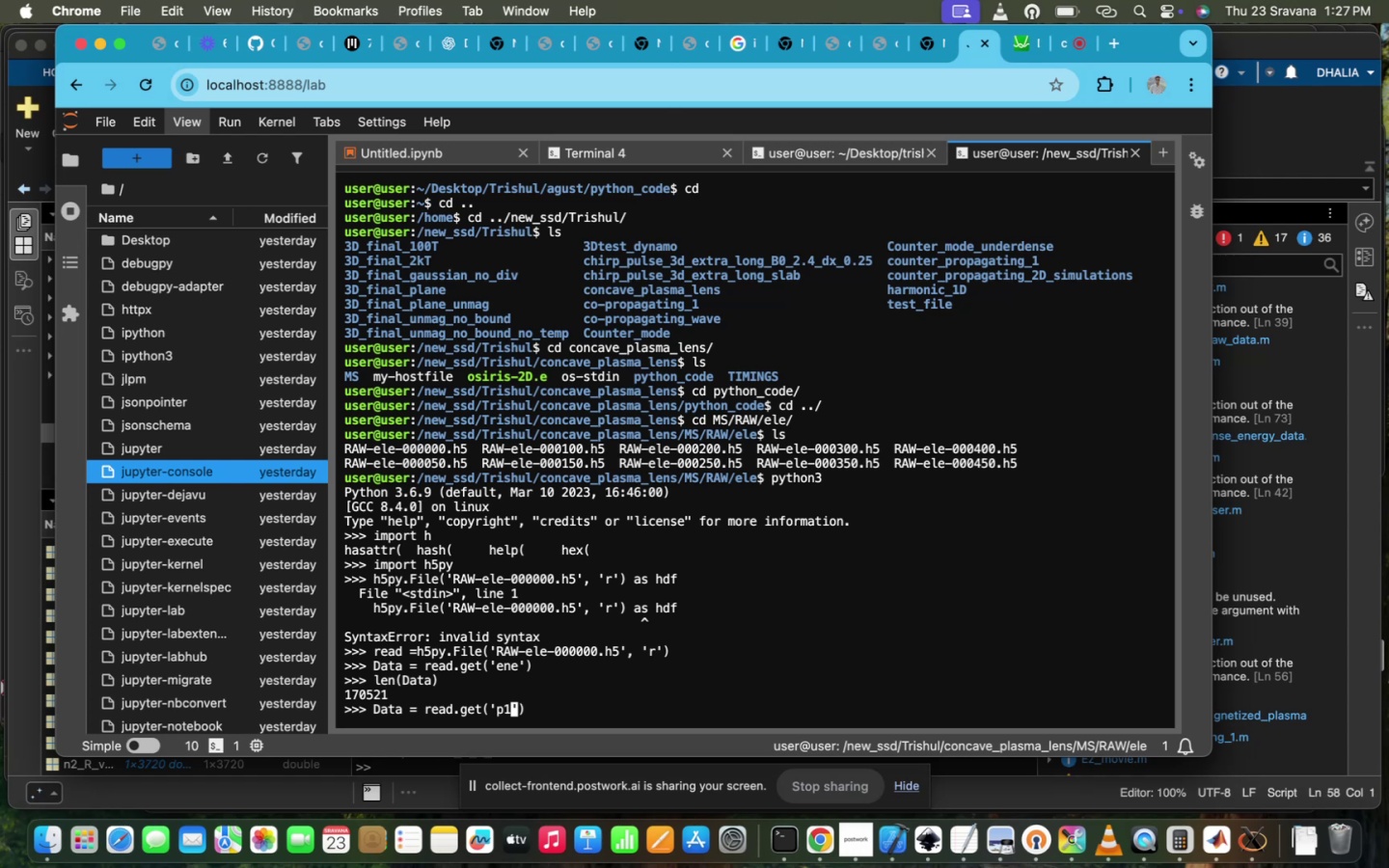 
key(Enter)
 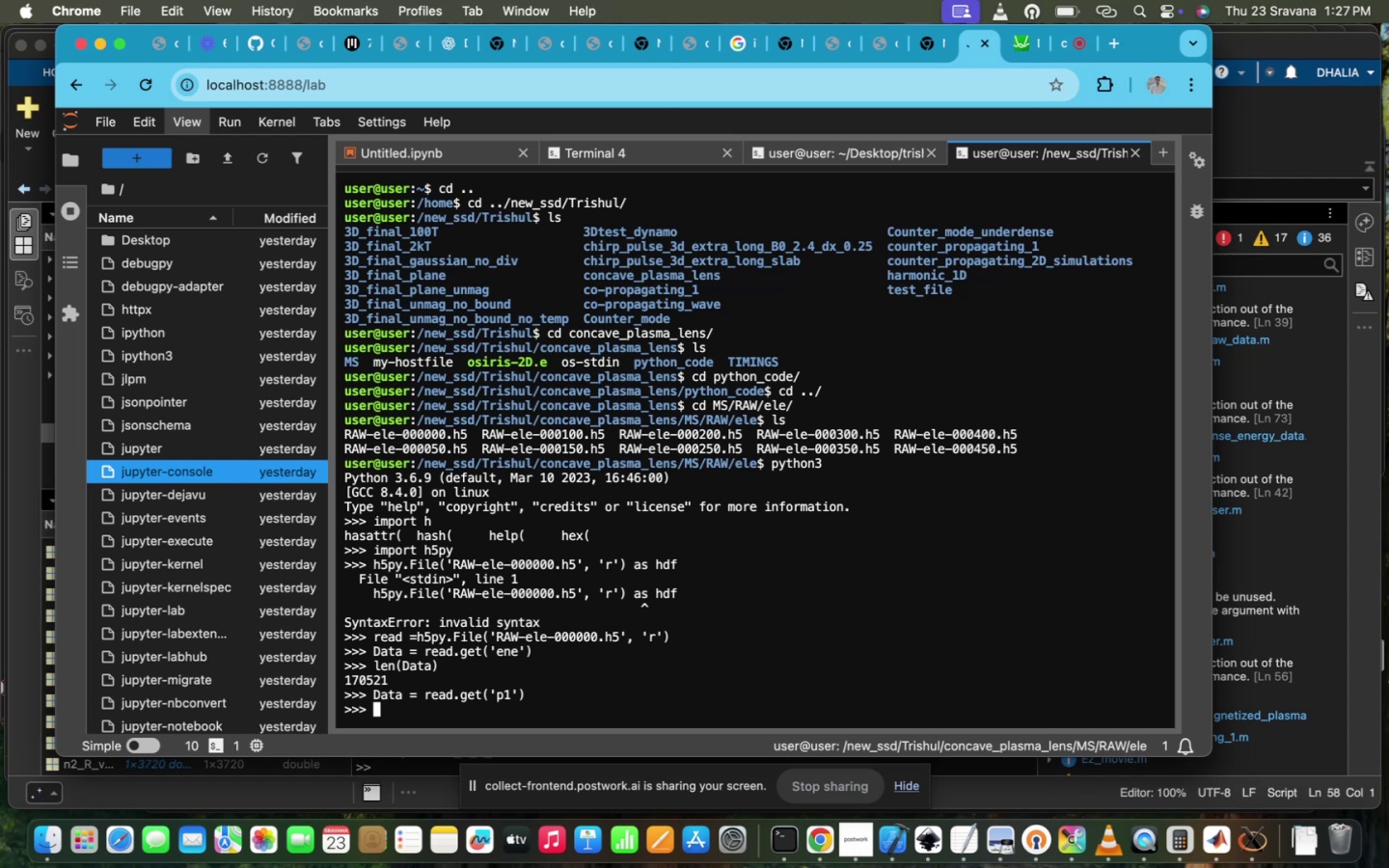 
key(ArrowUp)
 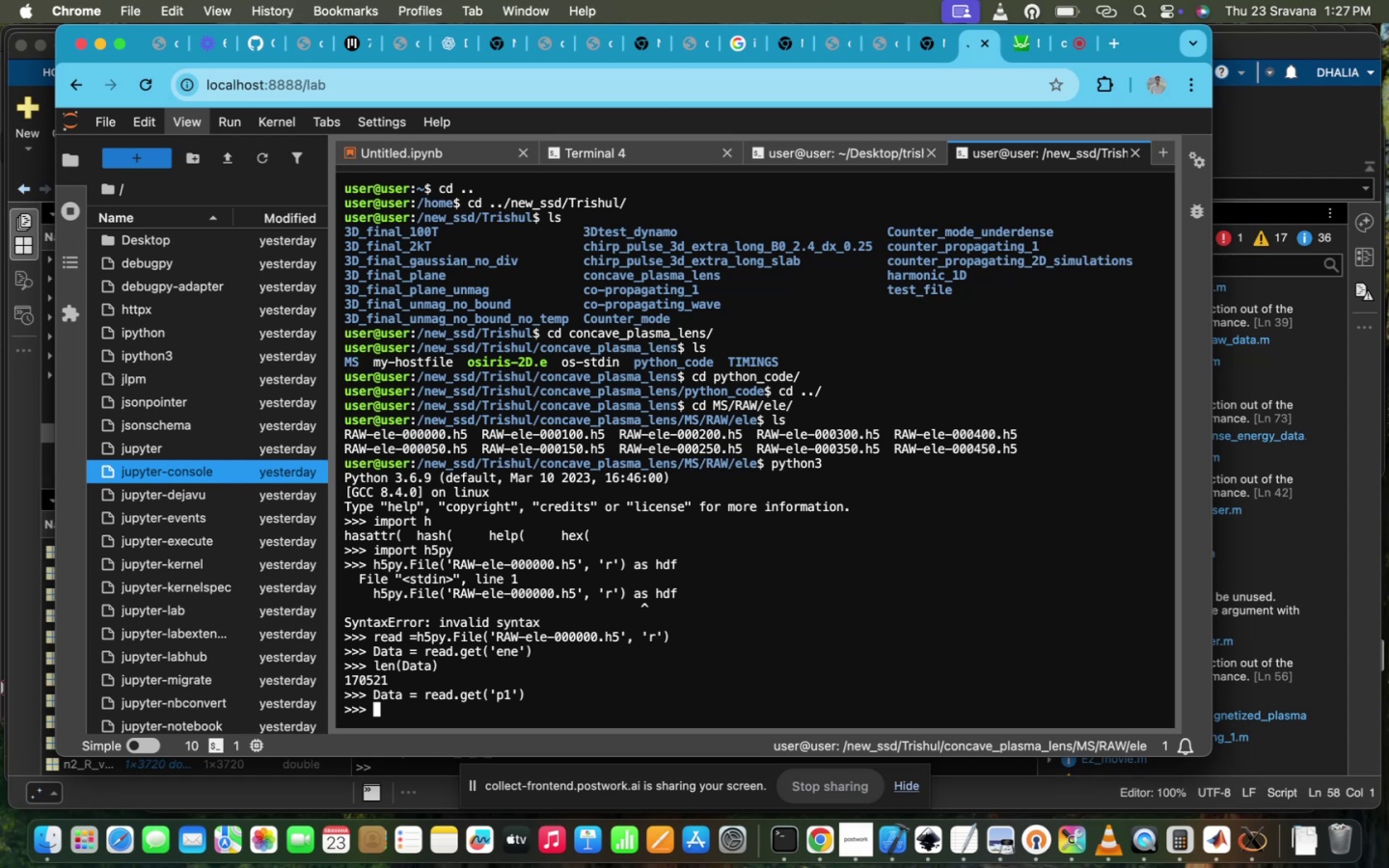 
key(ArrowLeft)
 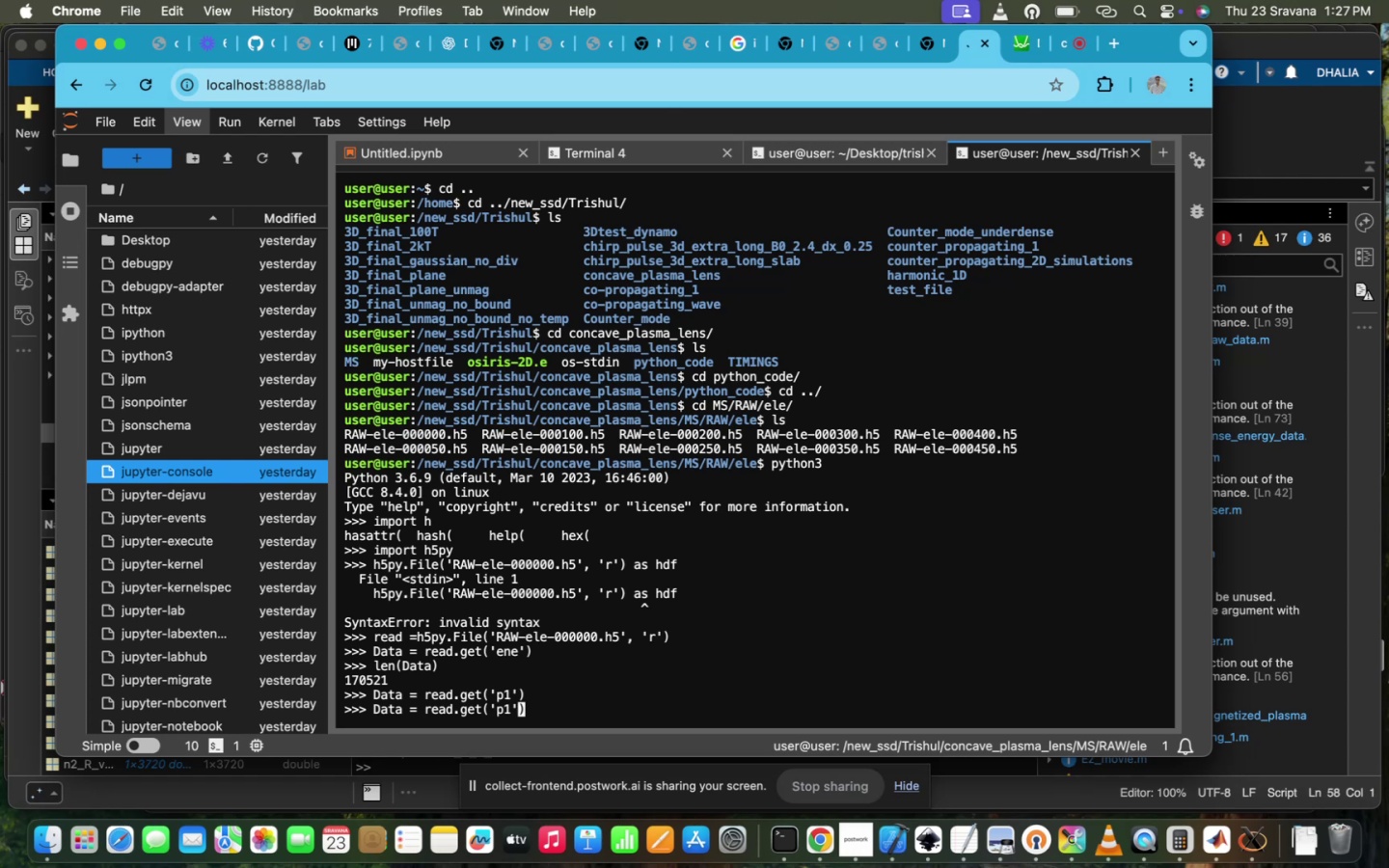 
key(ArrowLeft)
 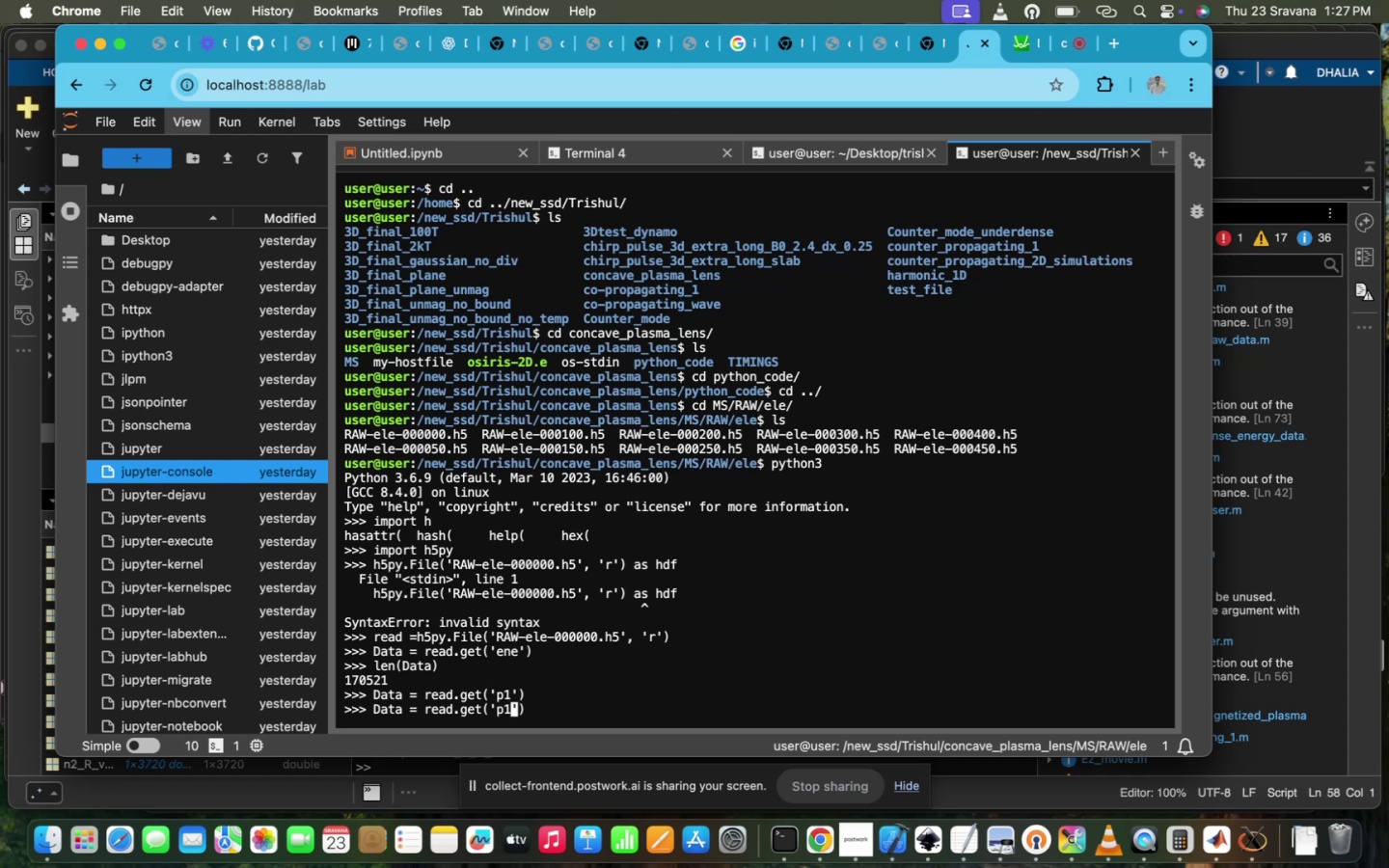 
key(Backspace)
 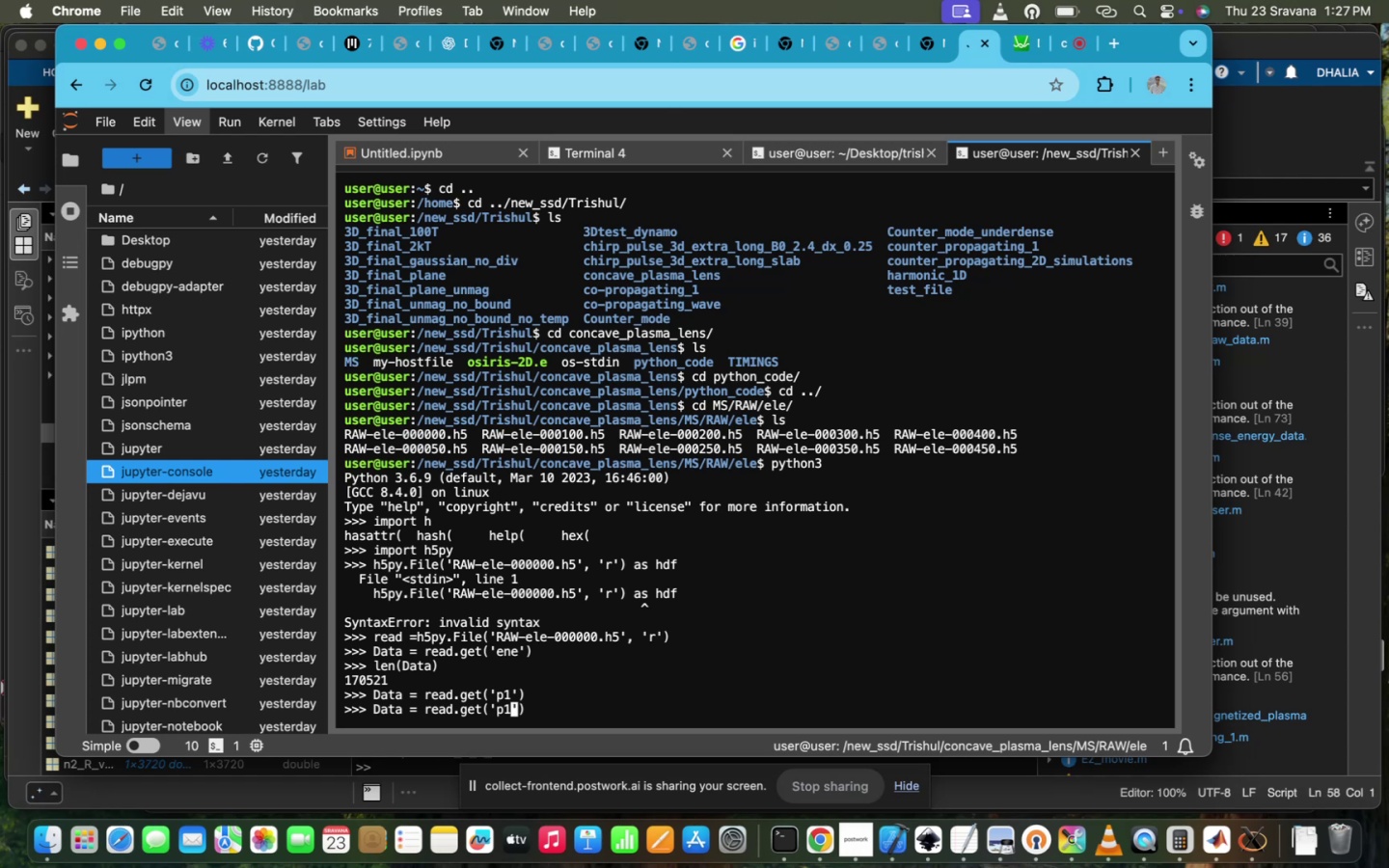 
key(2)
 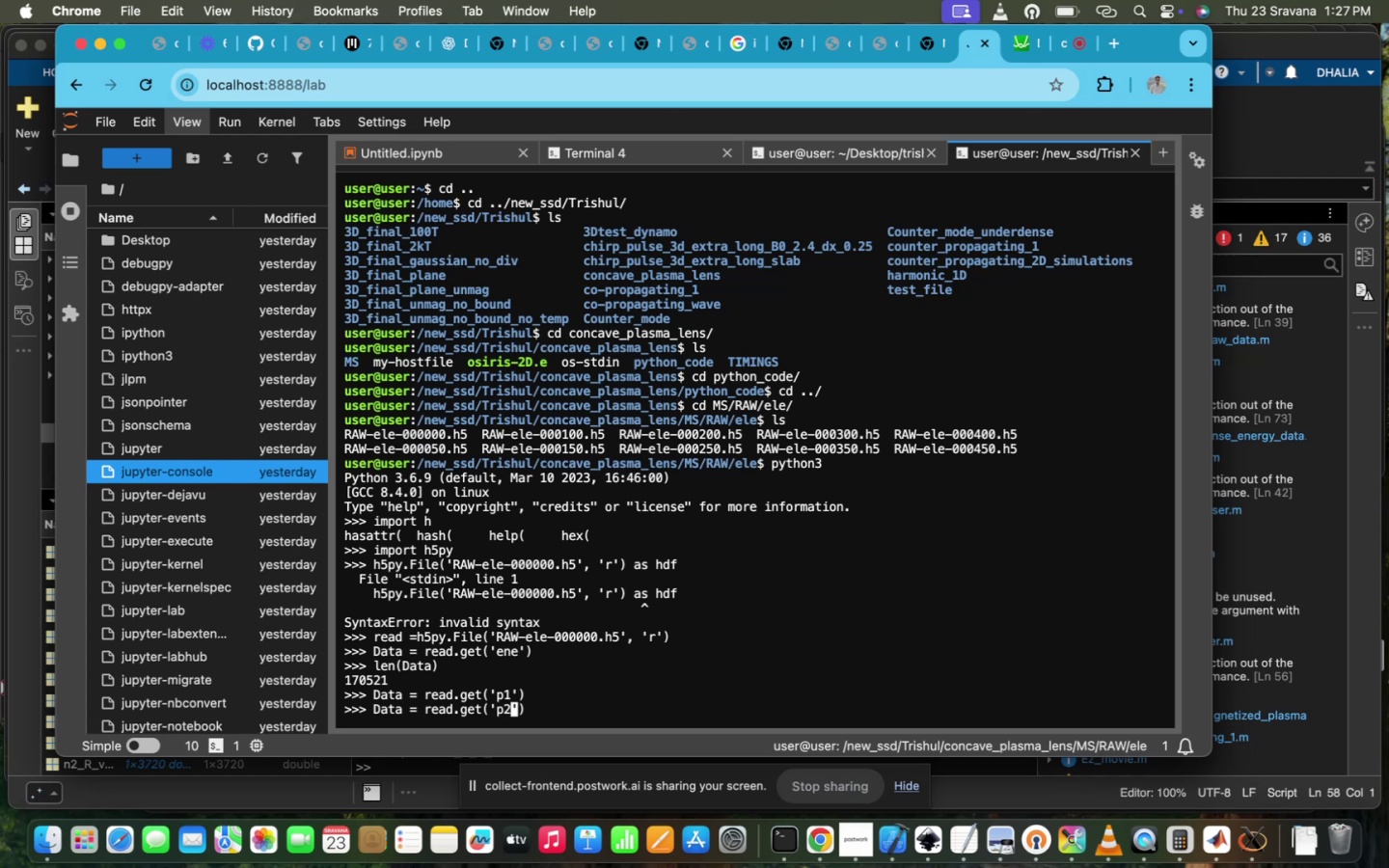 
key(Enter)
 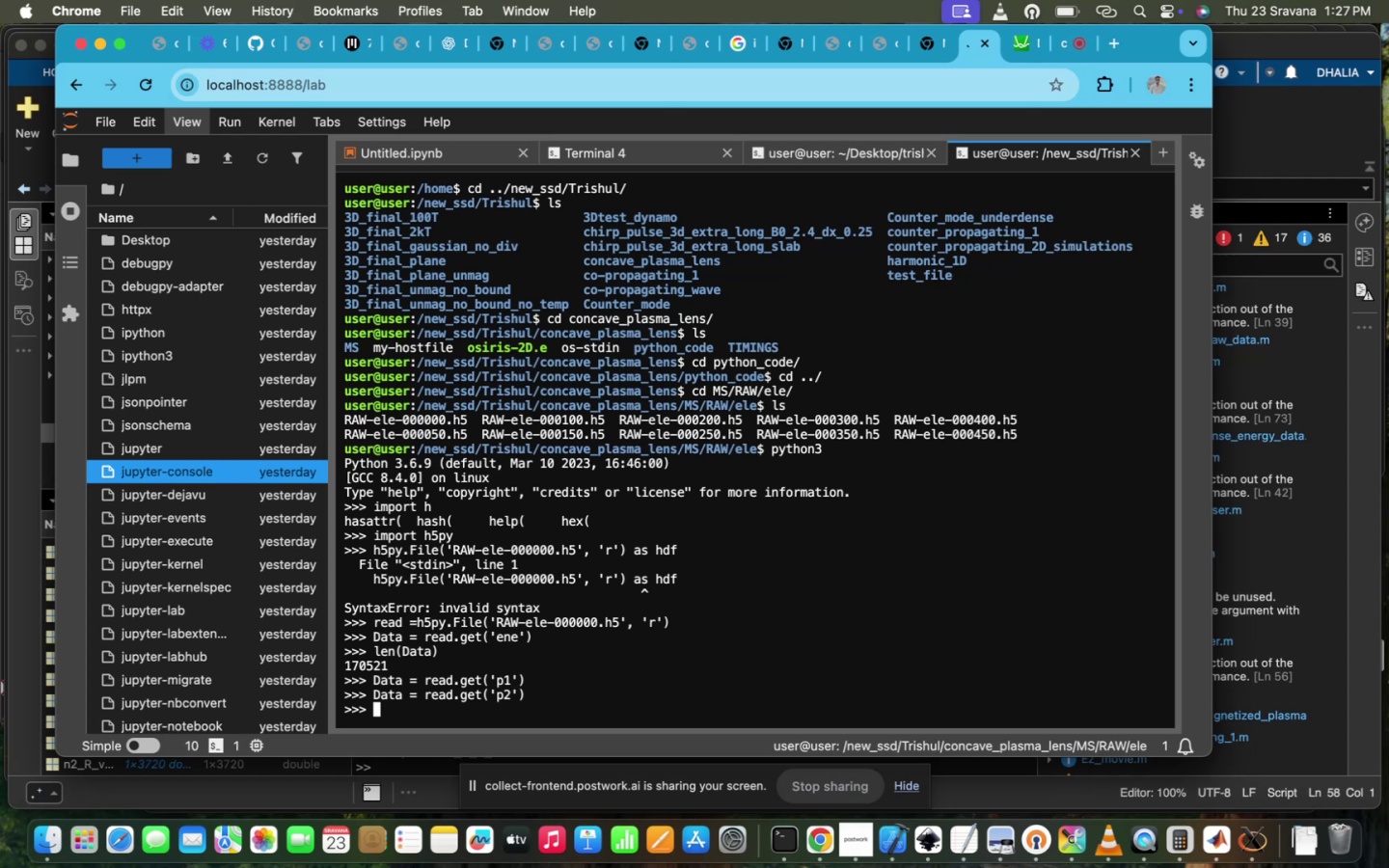 
key(ArrowUp)
 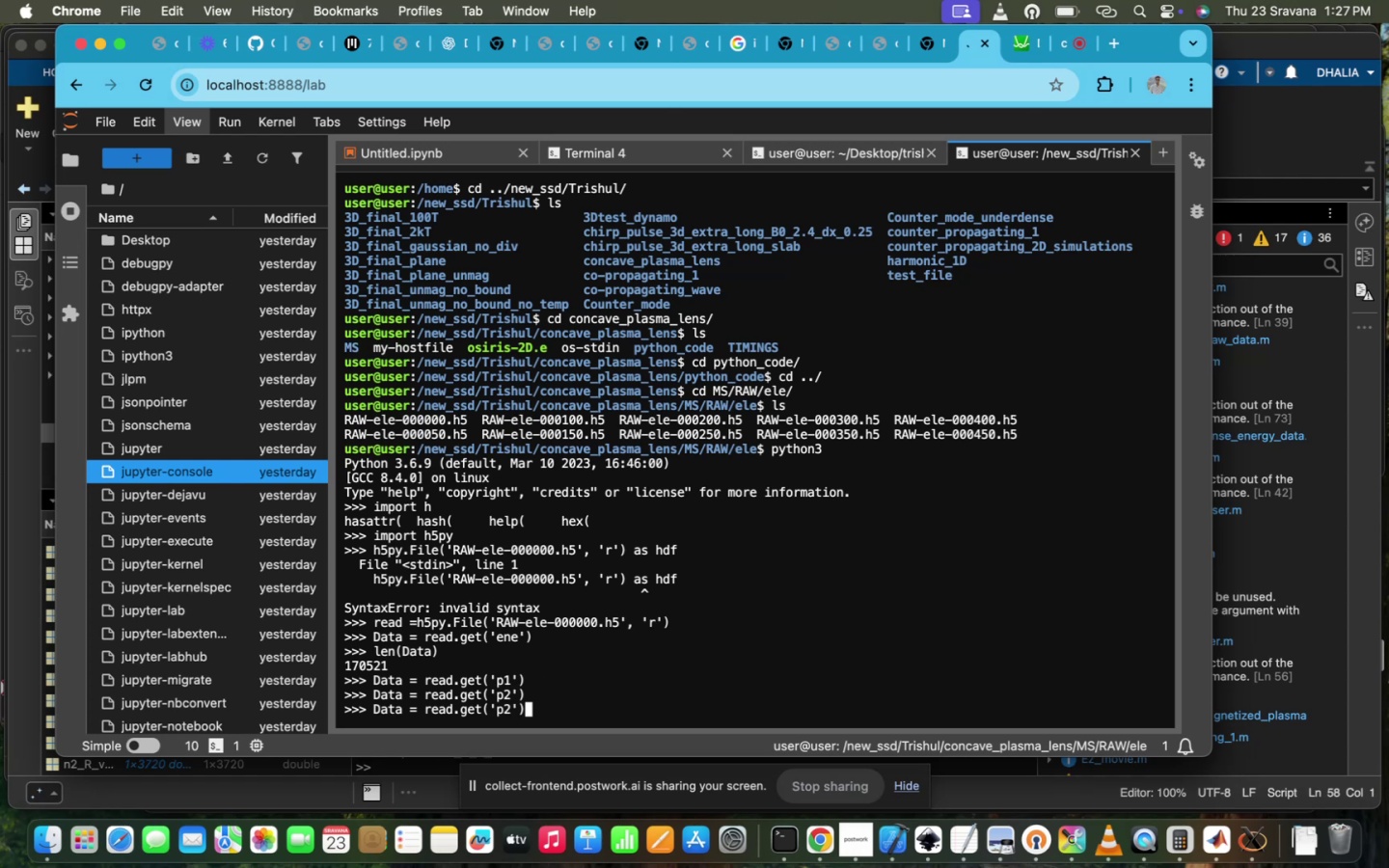 
key(ArrowLeft)
 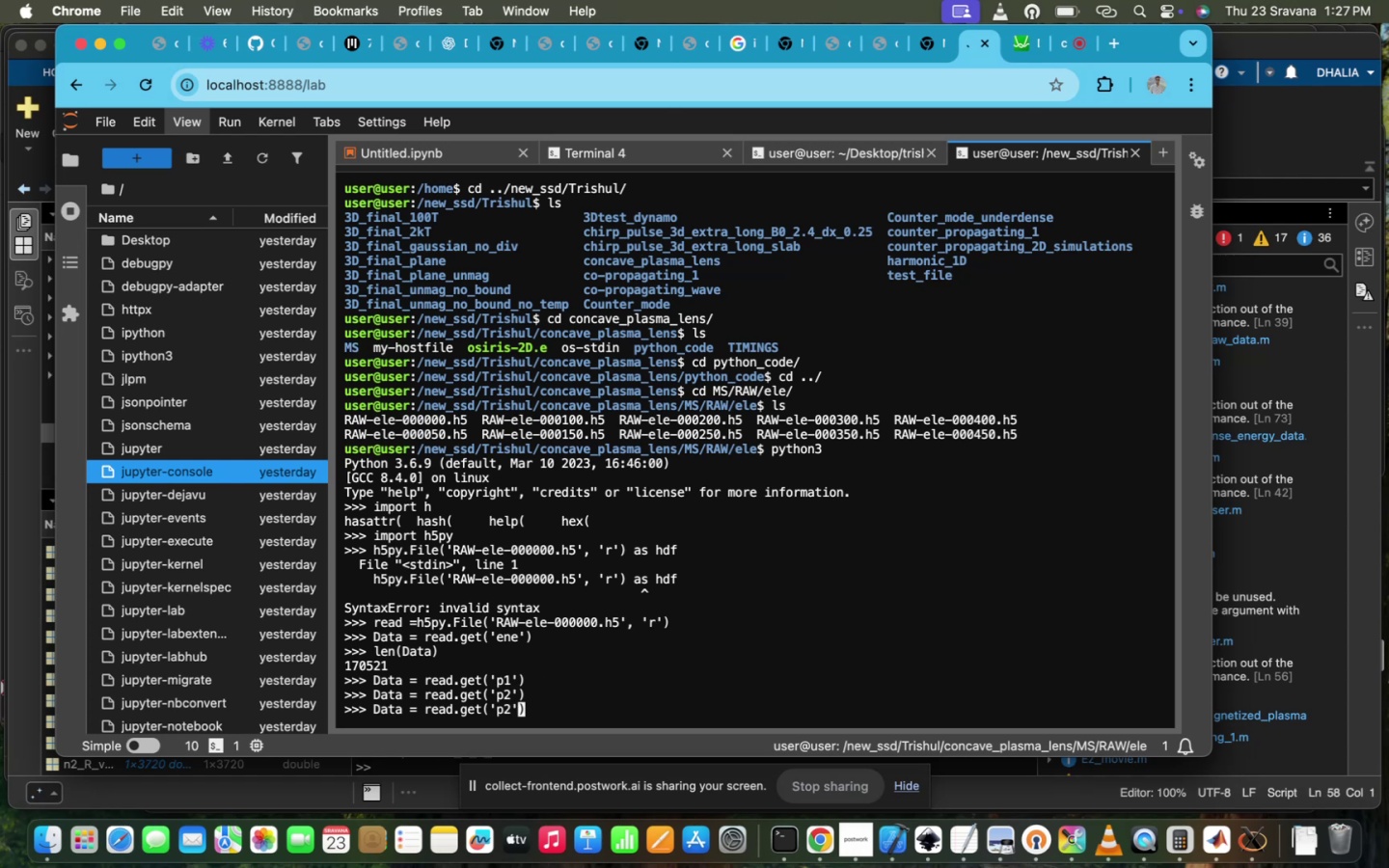 
key(ArrowLeft)
 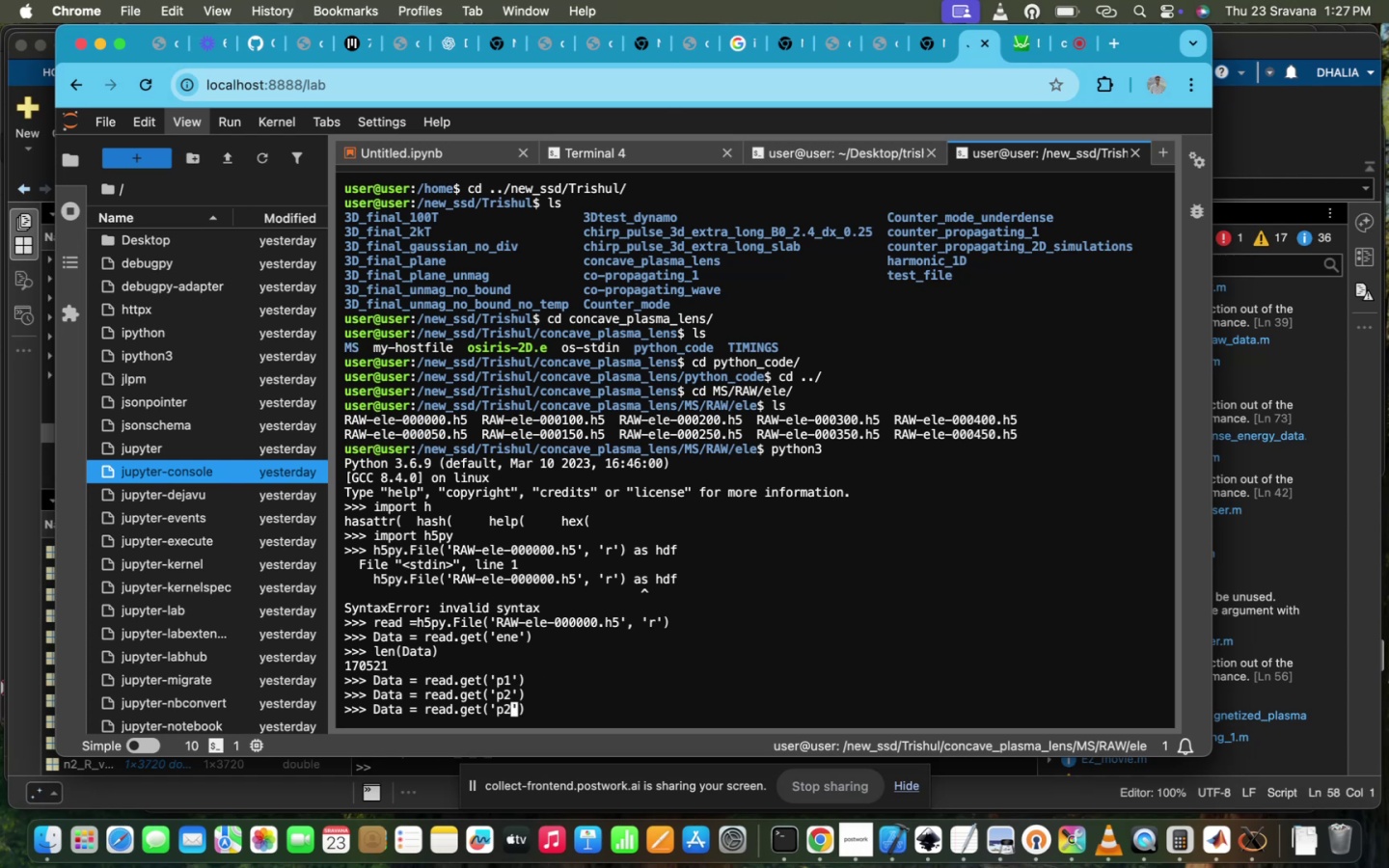 
key(Backspace)
 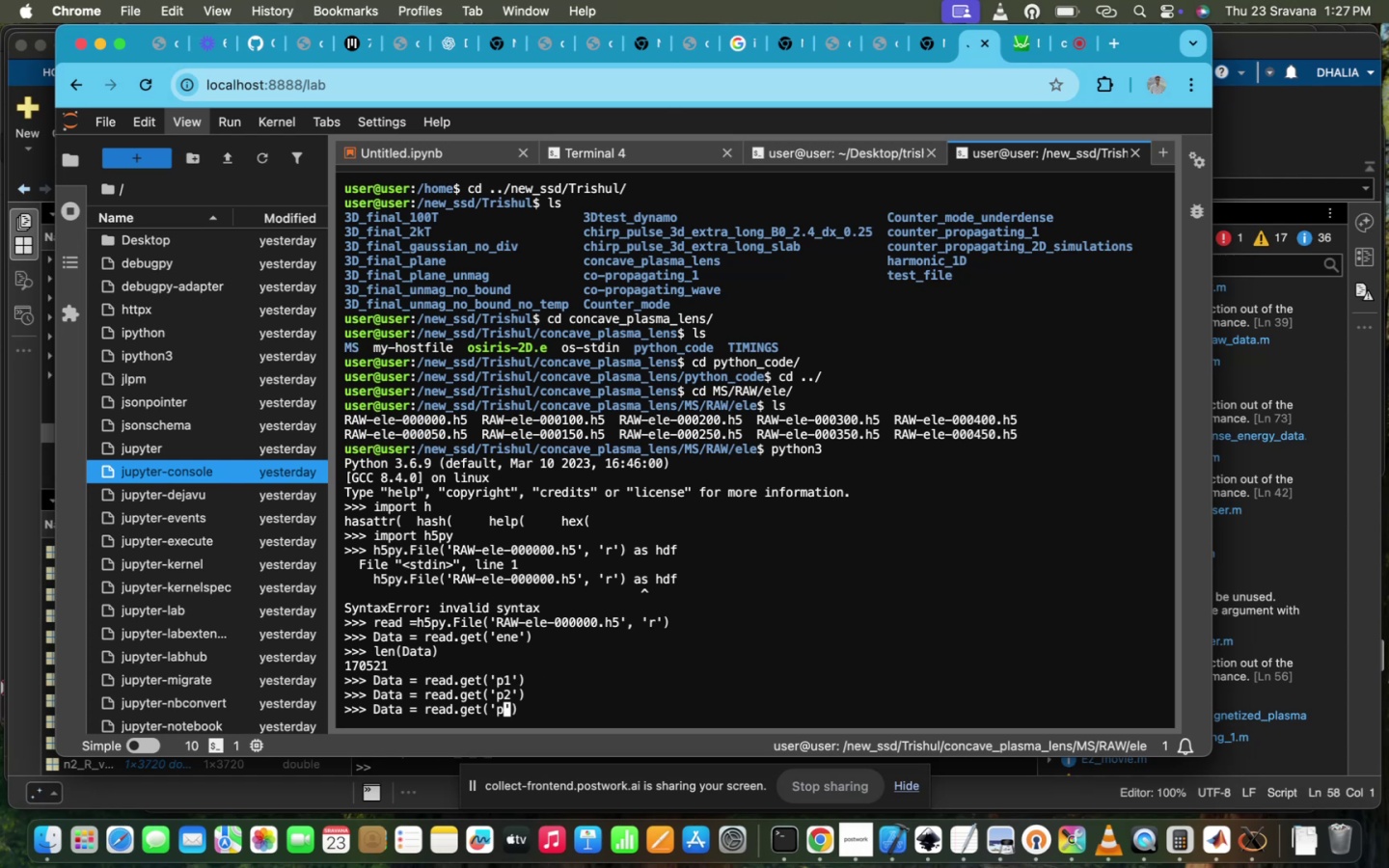 
key(3)
 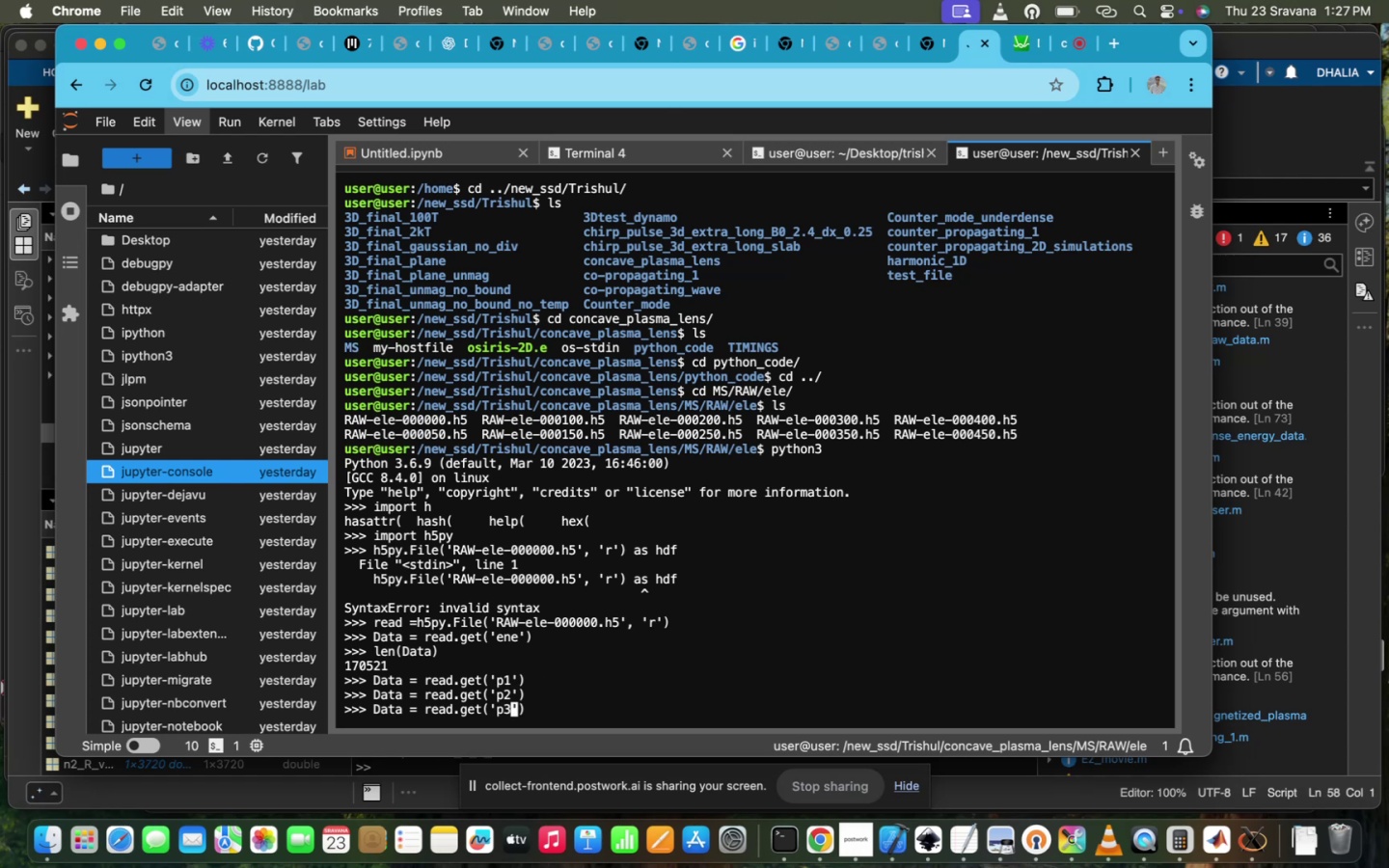 
key(Enter)
 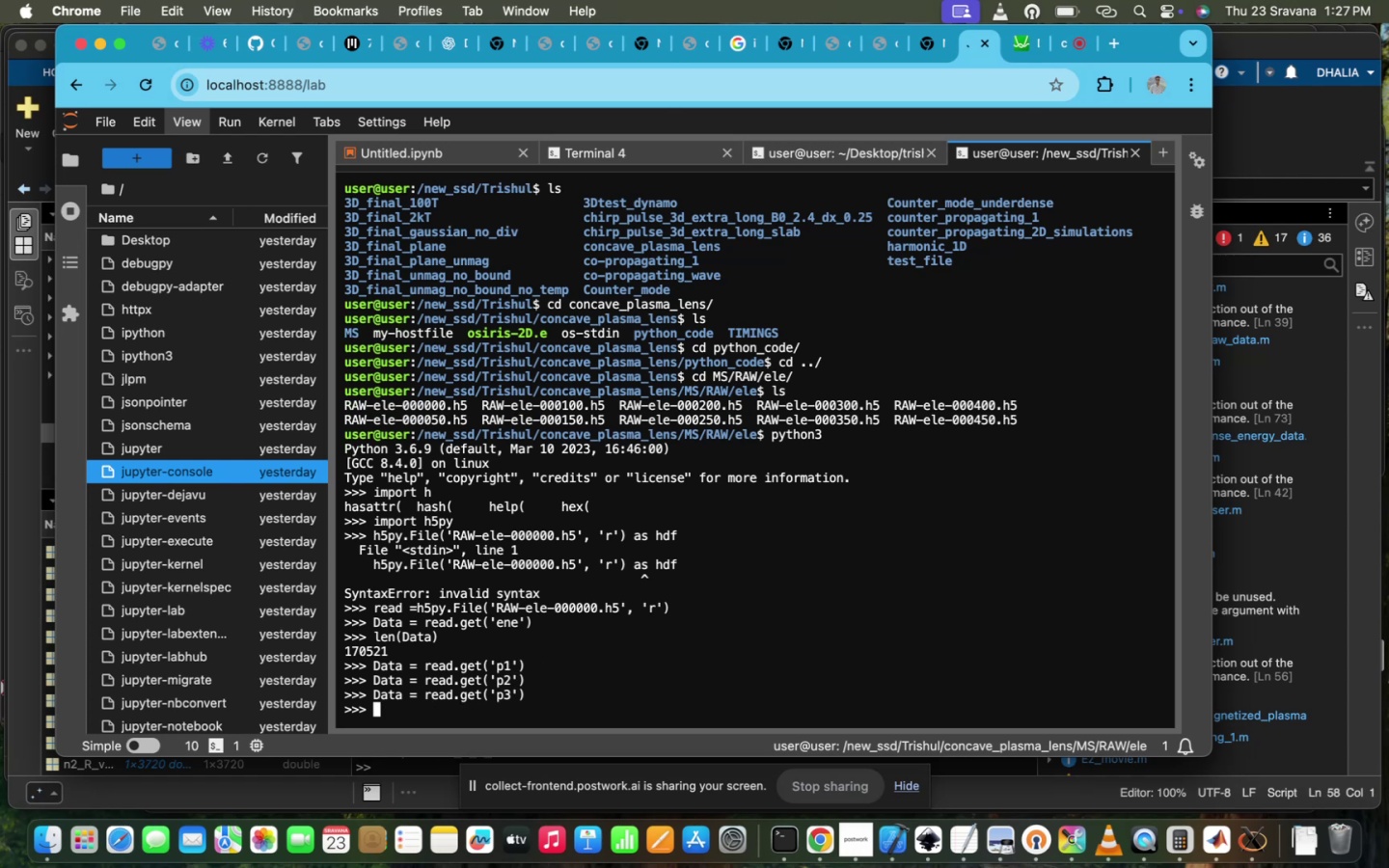 
key(ArrowUp)
 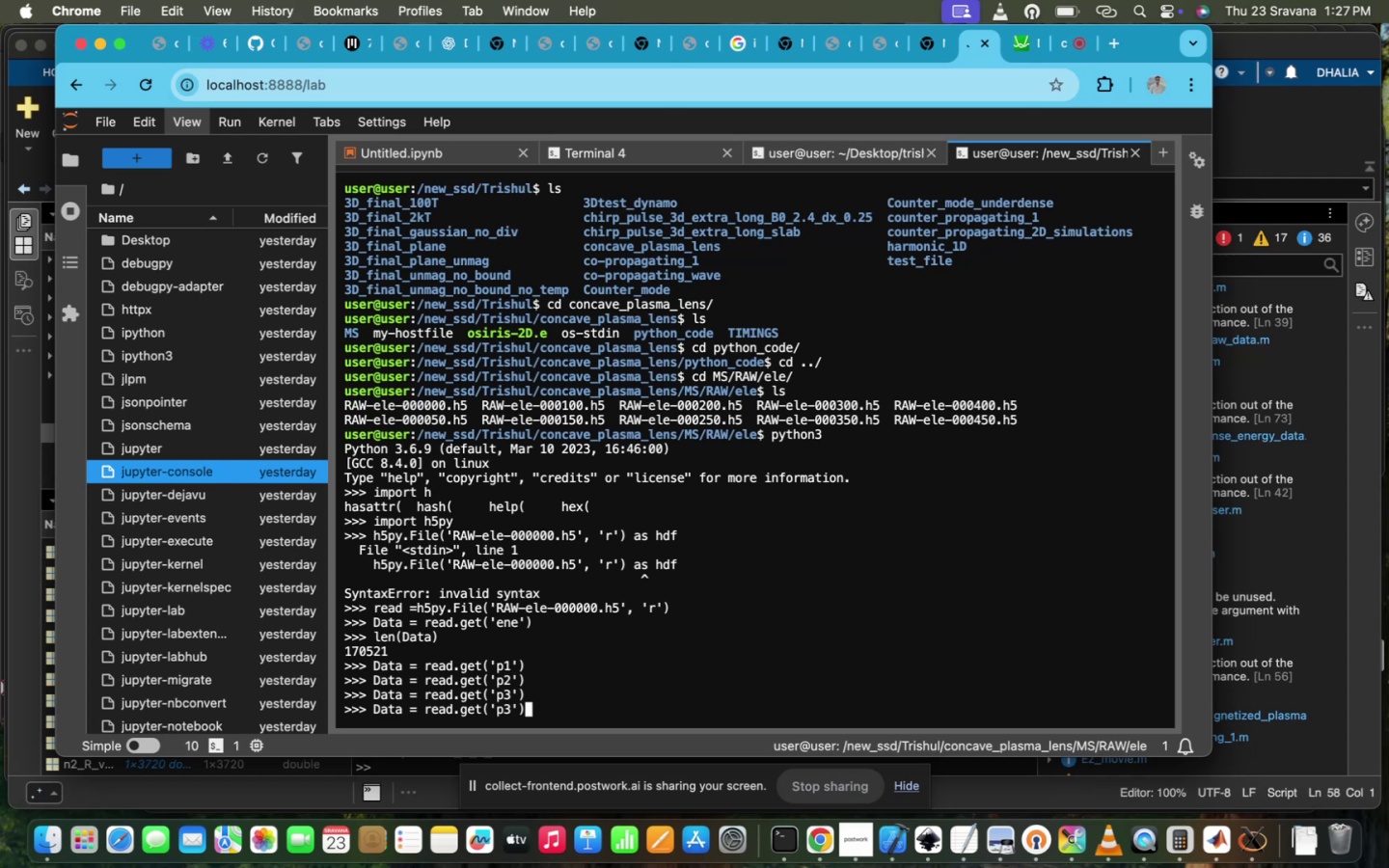 
key(ArrowLeft)
 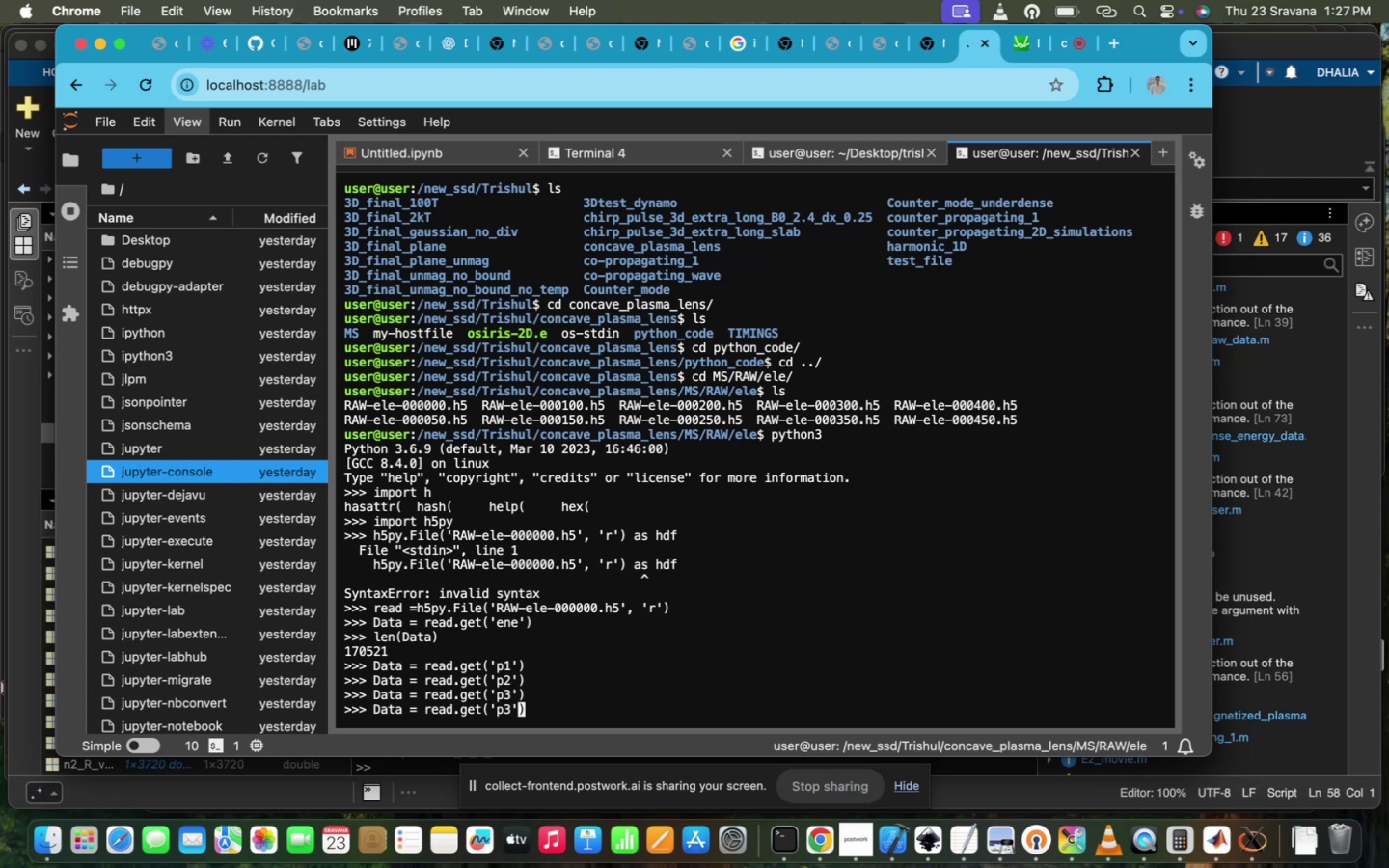 
key(ArrowLeft)
 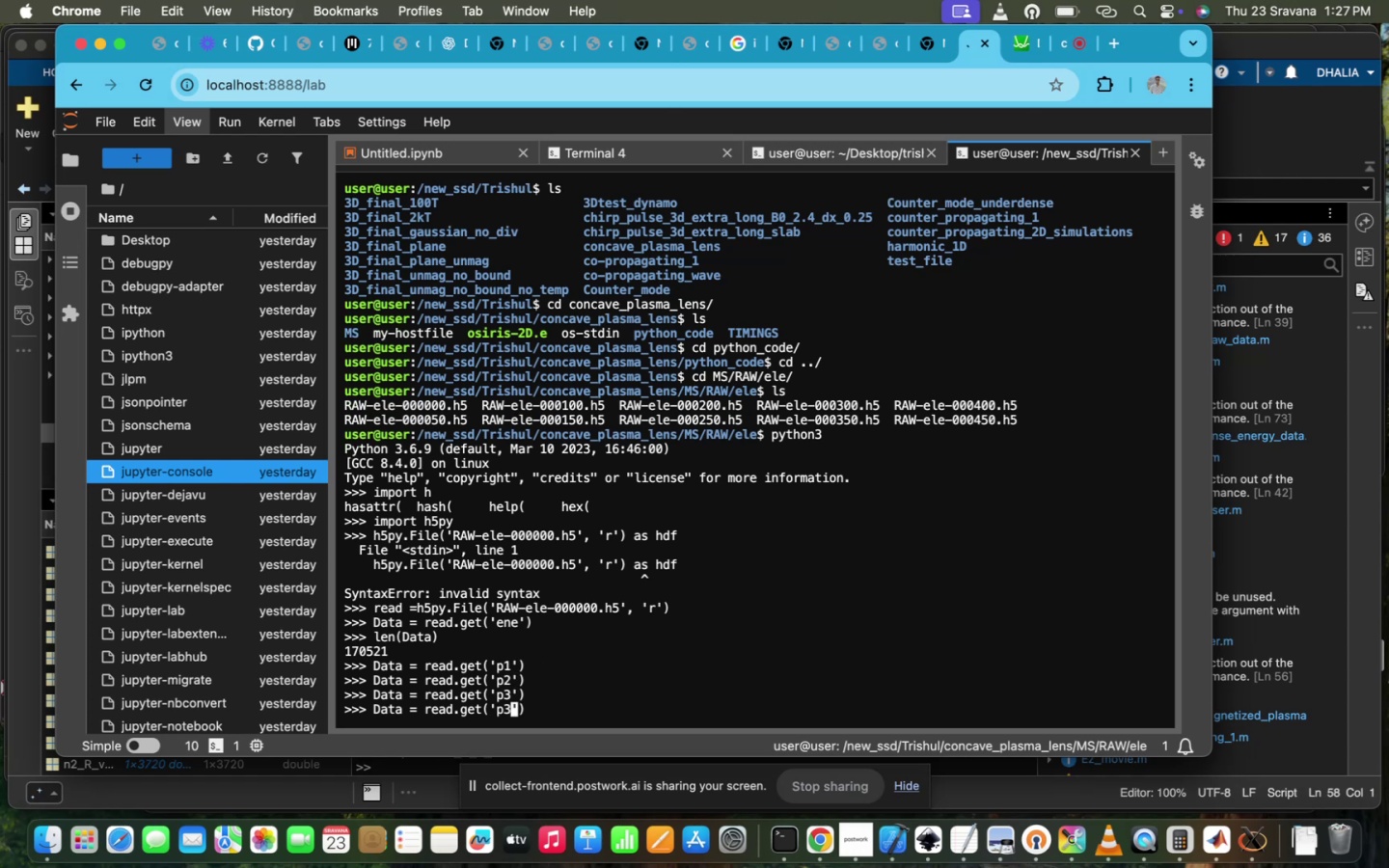 
key(Backspace)
key(Backspace)
type(tag)
 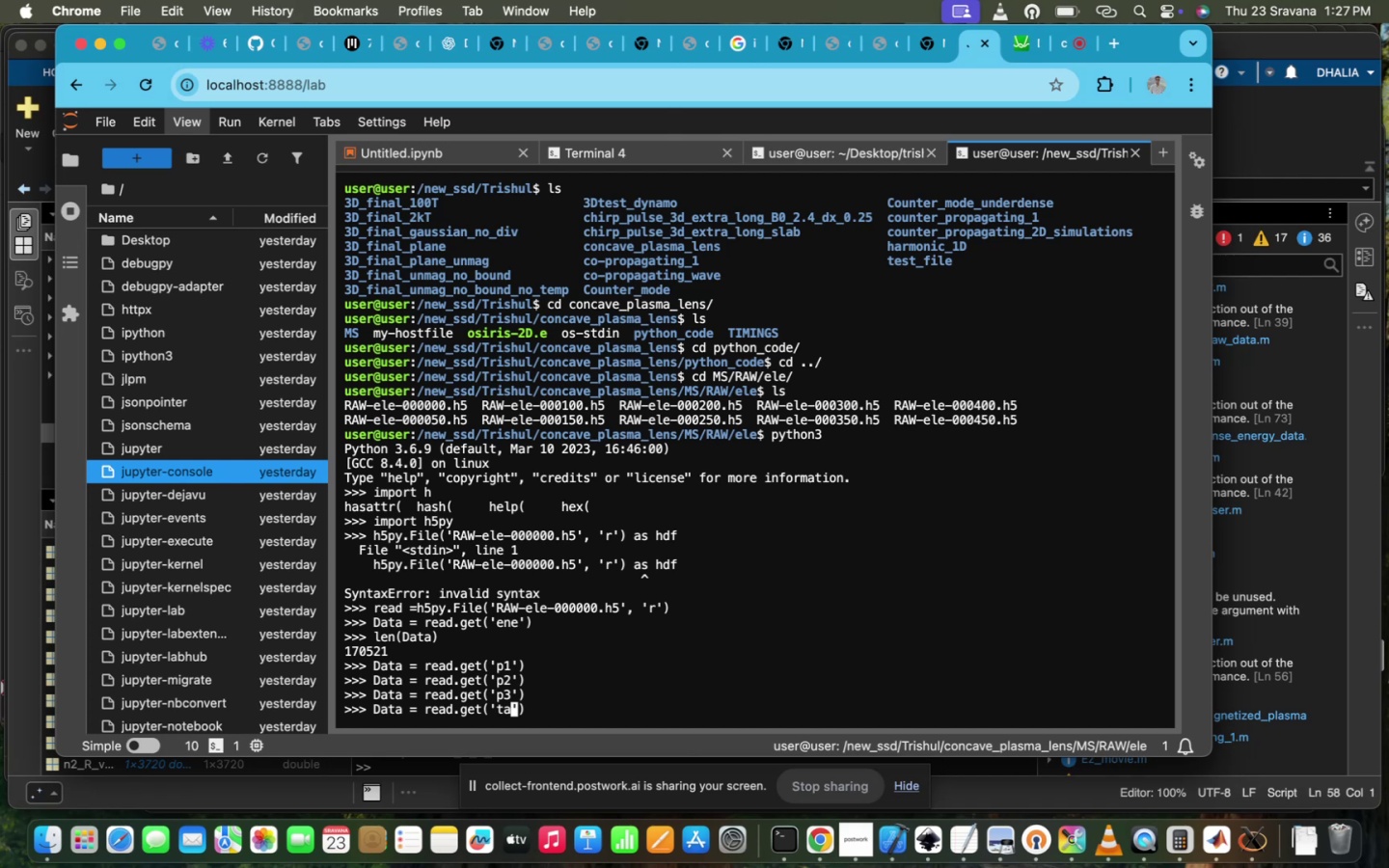 
key(Enter)
 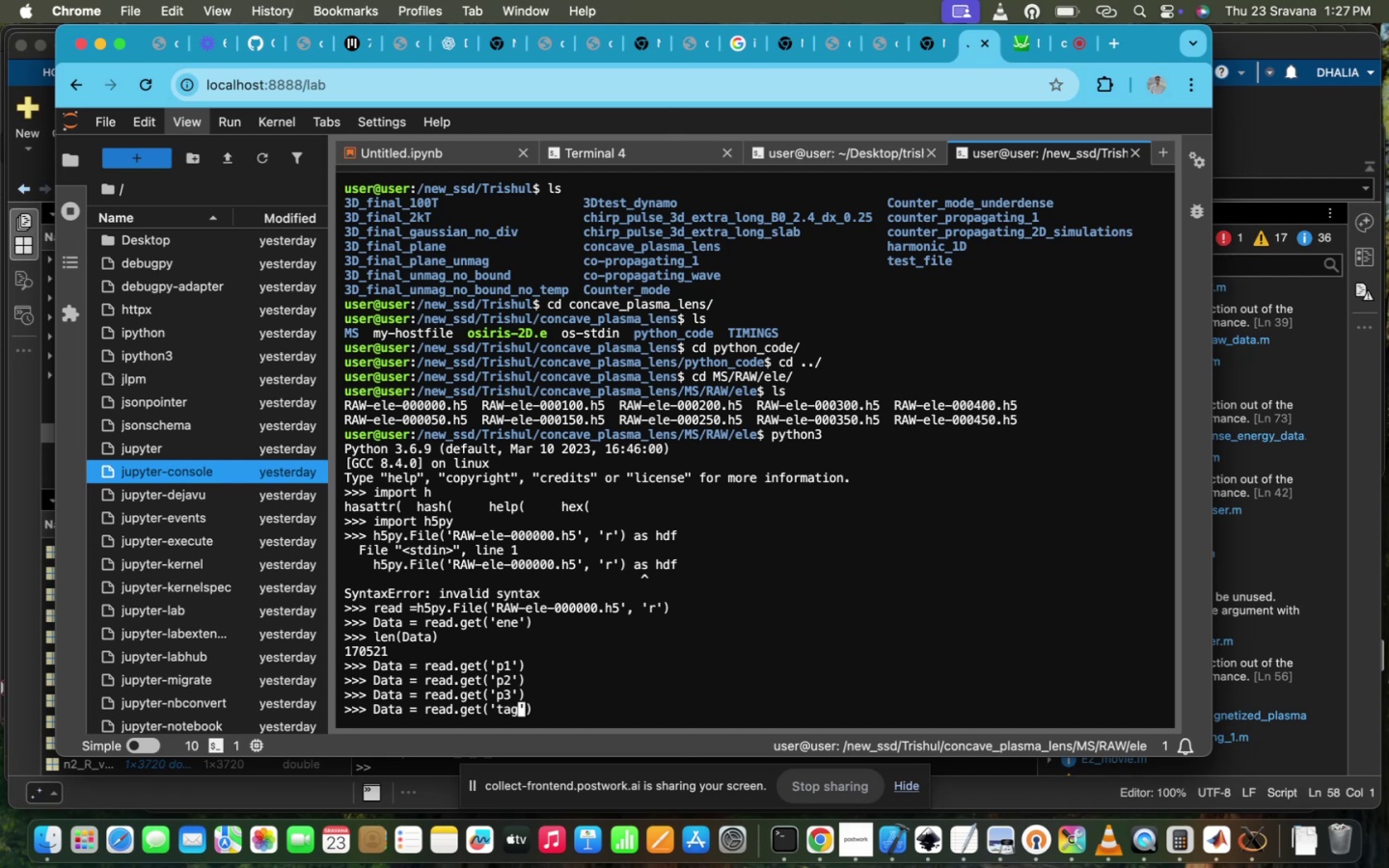 
key(Enter)
 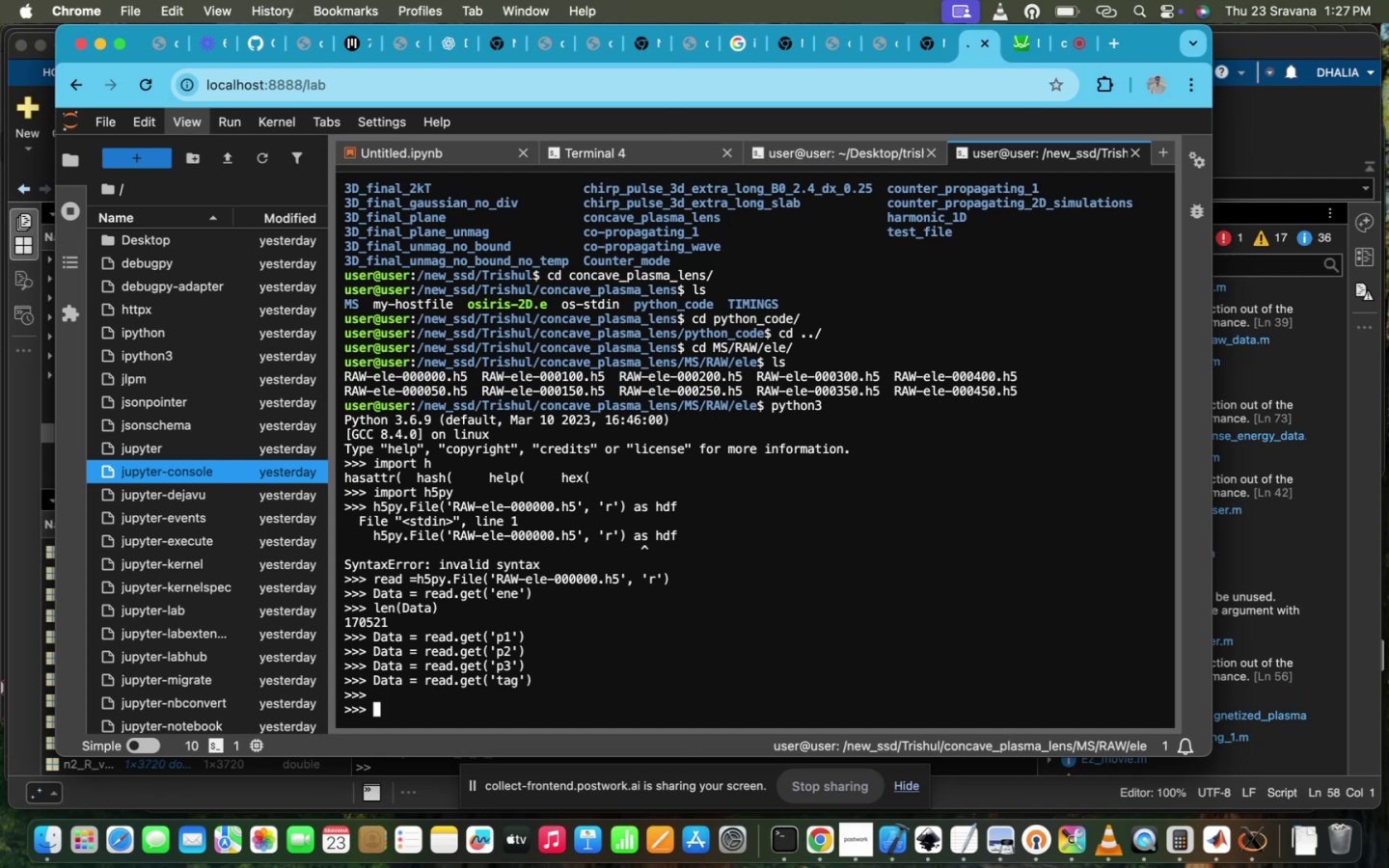 
type(len(SDa)
key(Backspace)
key(Backspace)
key(Backspace)
type(Dar)
key(Backspace)
type(ta))
 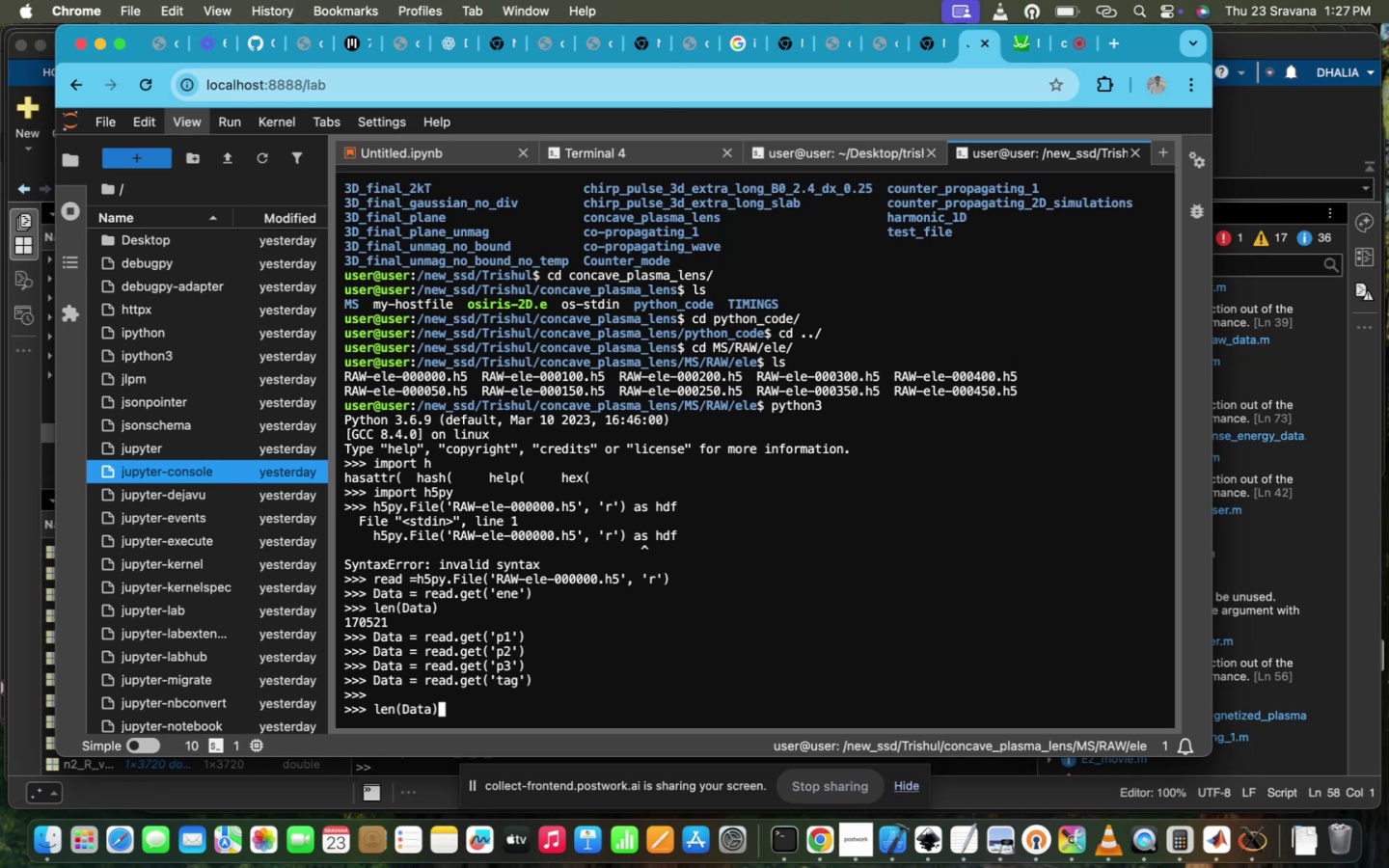 
key(Enter)
 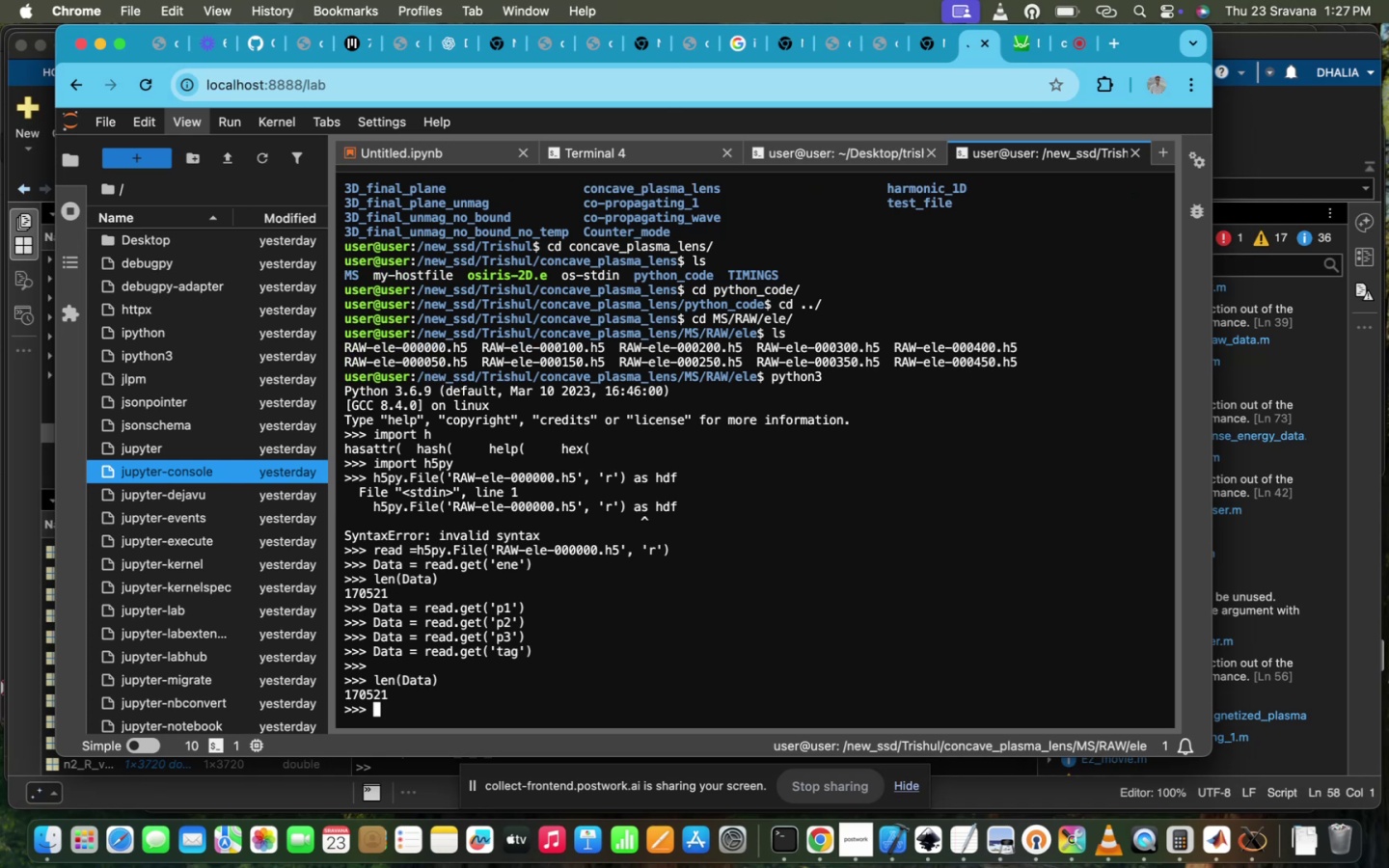 
type(d)
key(Backspace)
type(print(Data))
 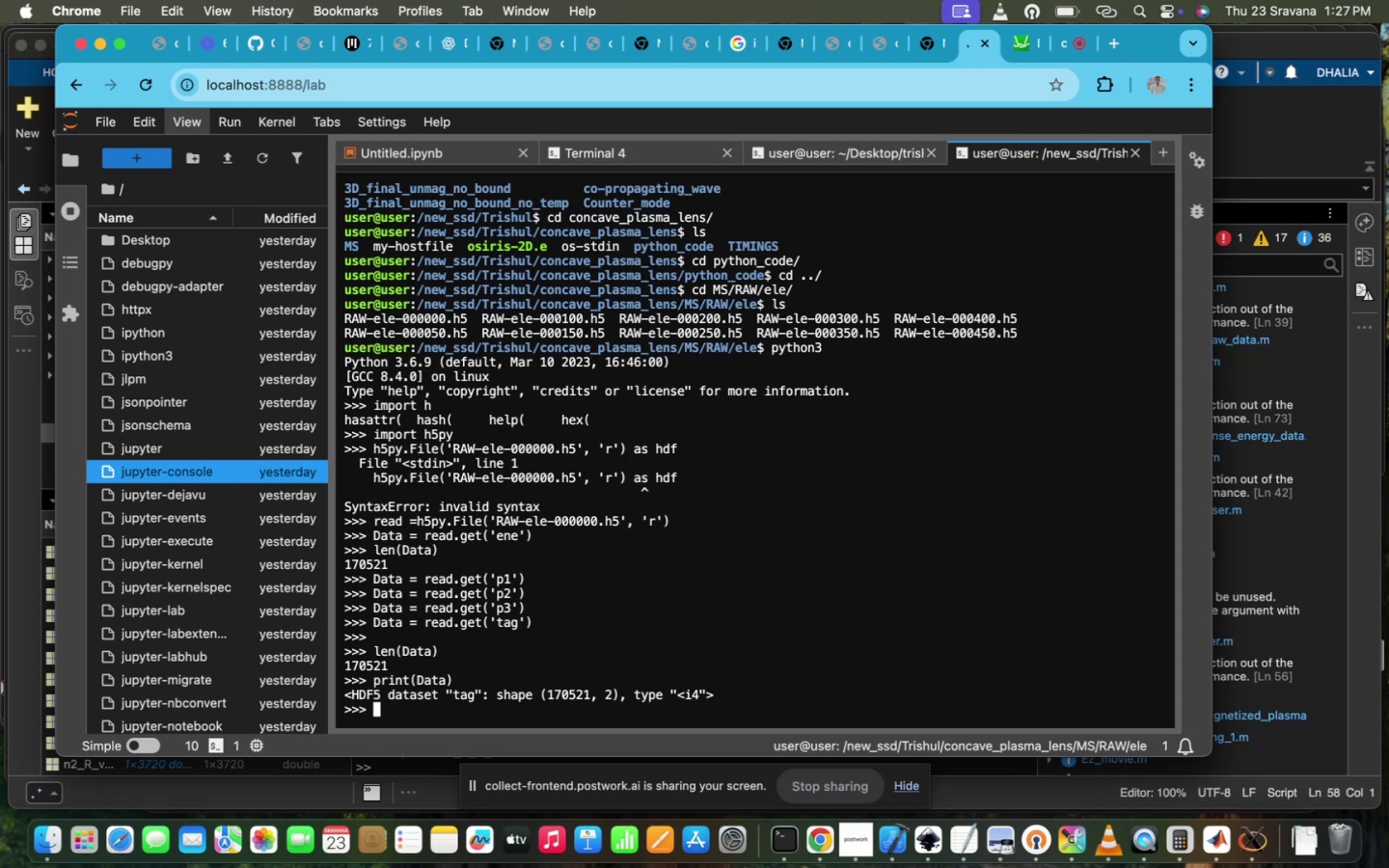 
 